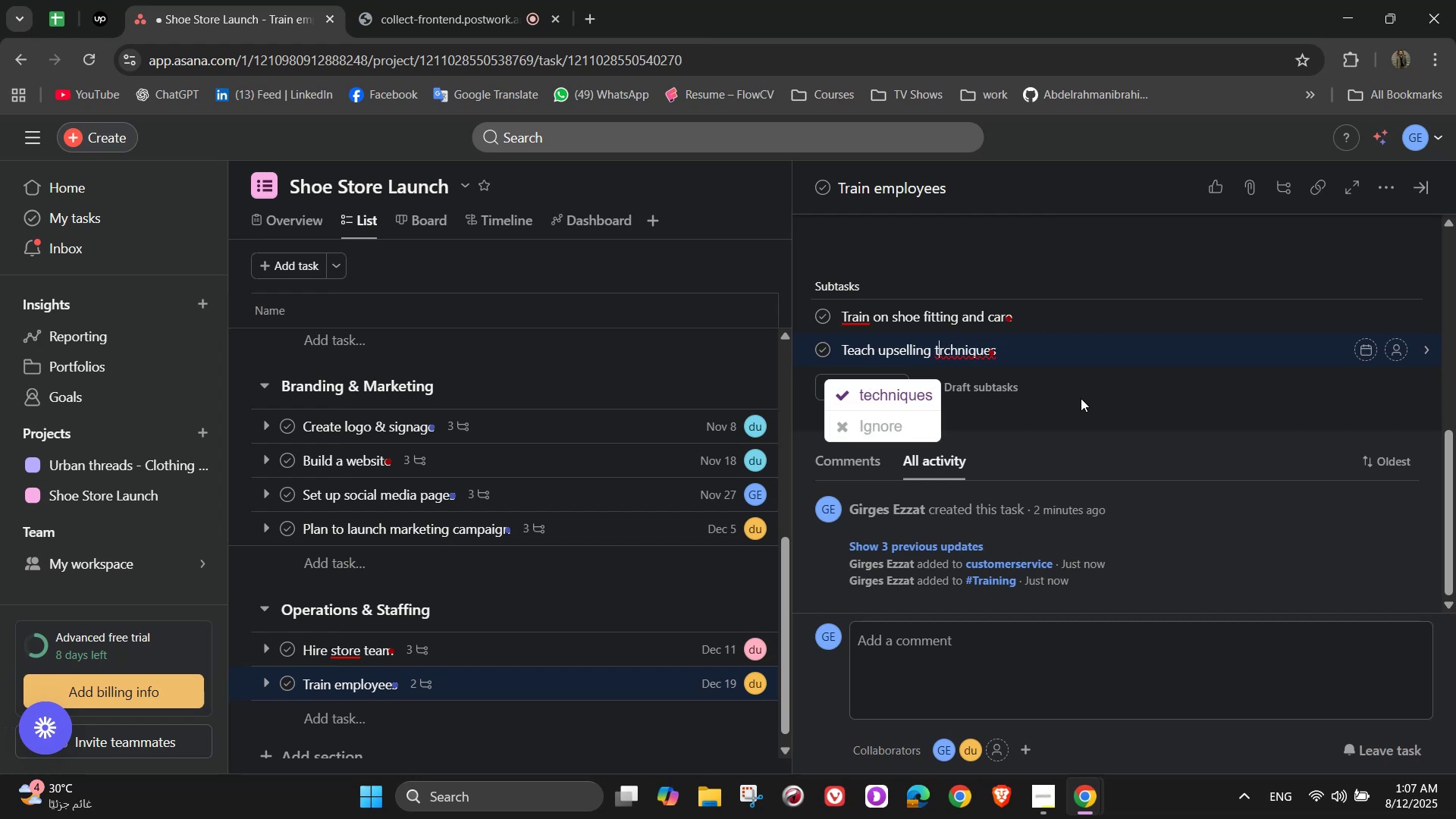 
key(ArrowRight)
 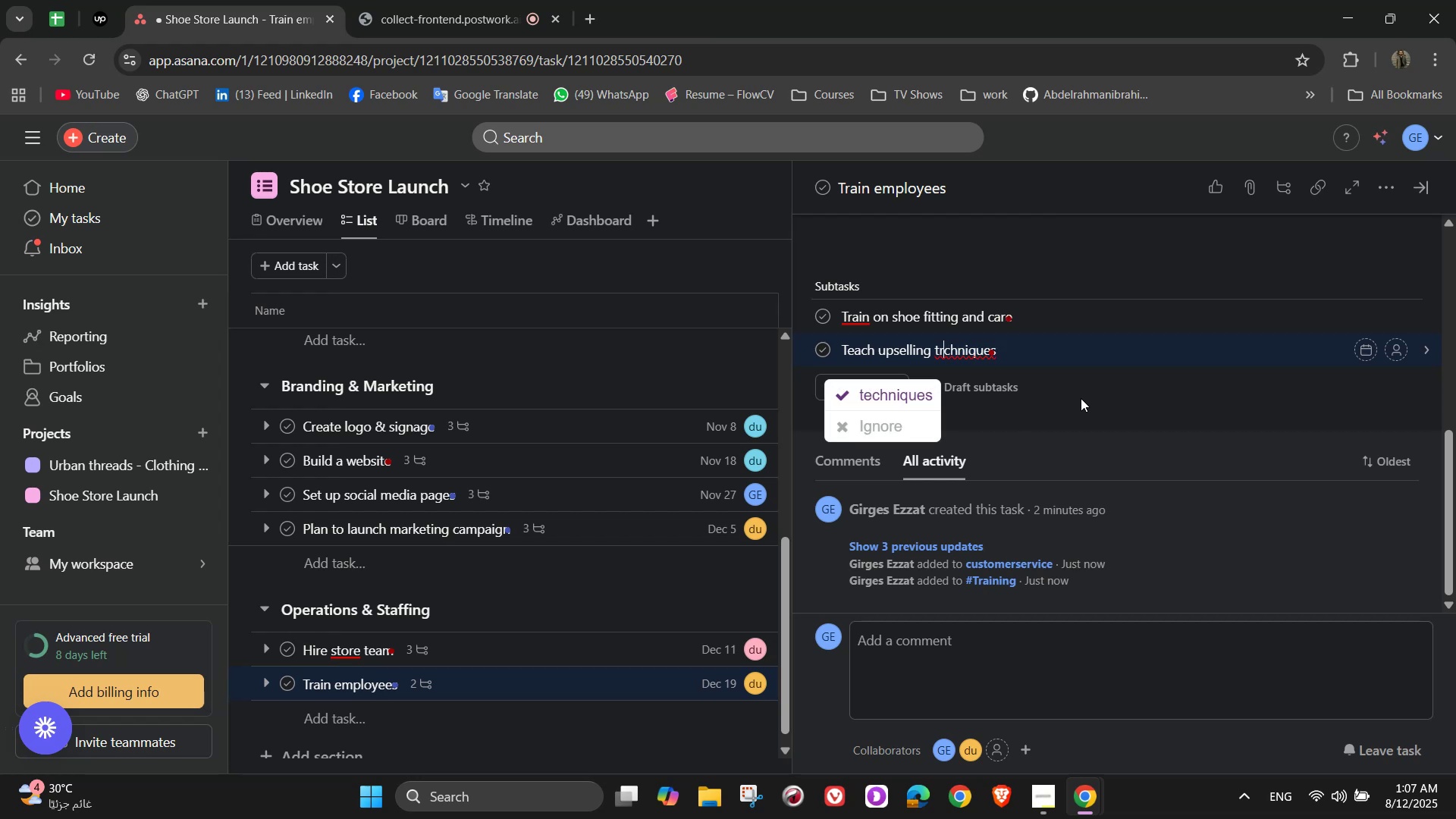 
key(Backspace)
 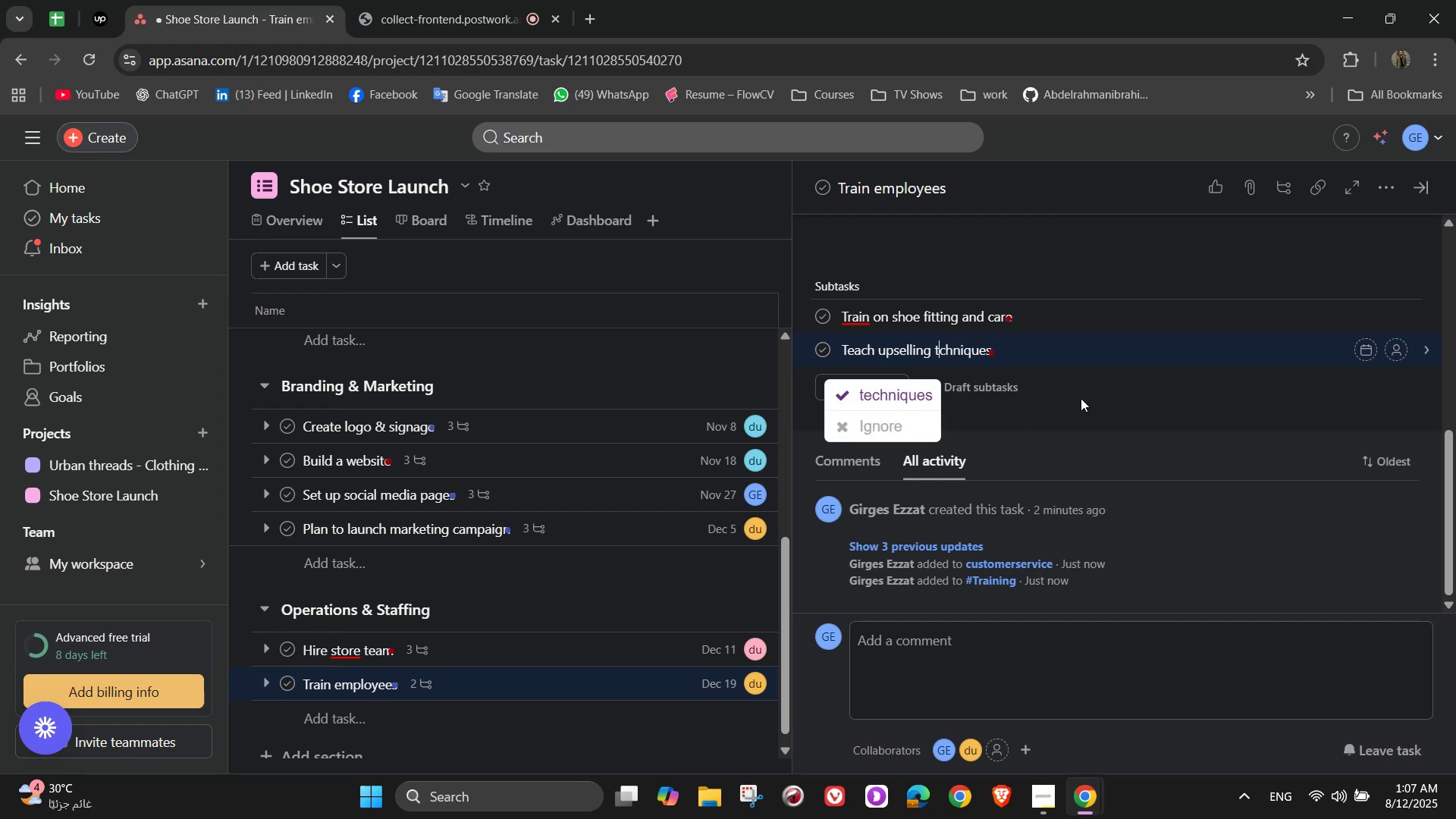 
key(E)
 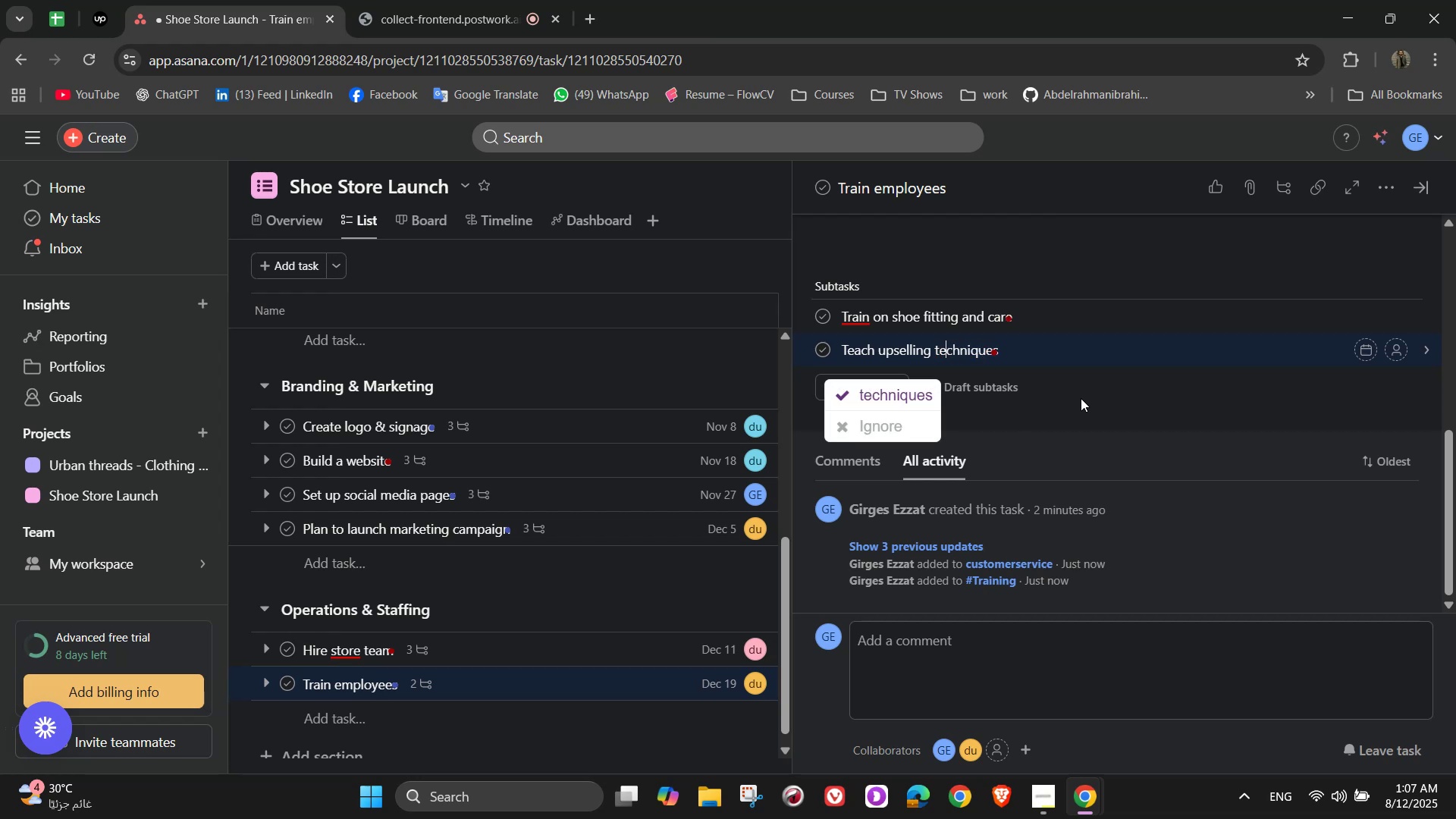 
hold_key(key=ArrowRight, duration=0.97)
 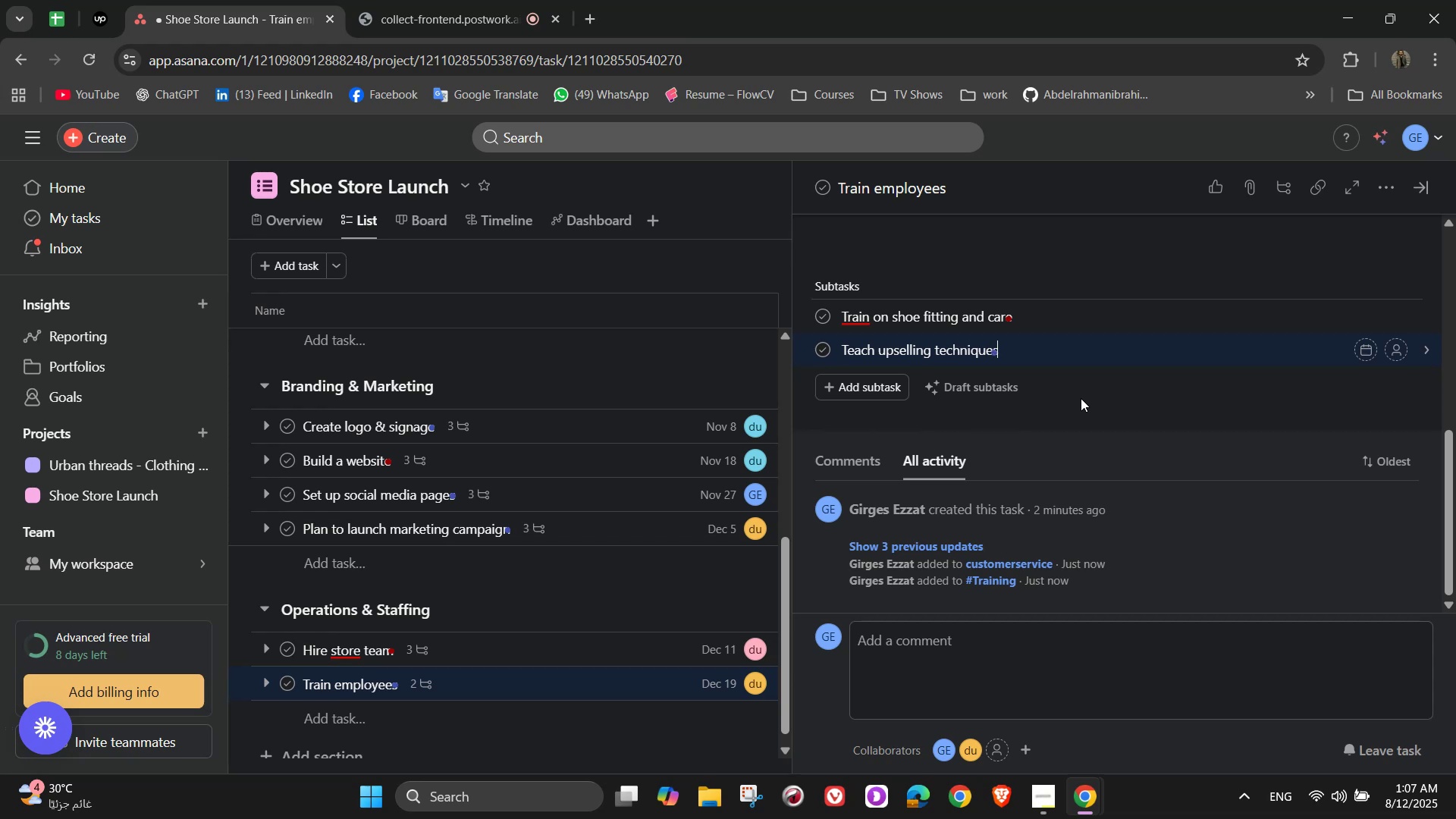 
key(Enter)
 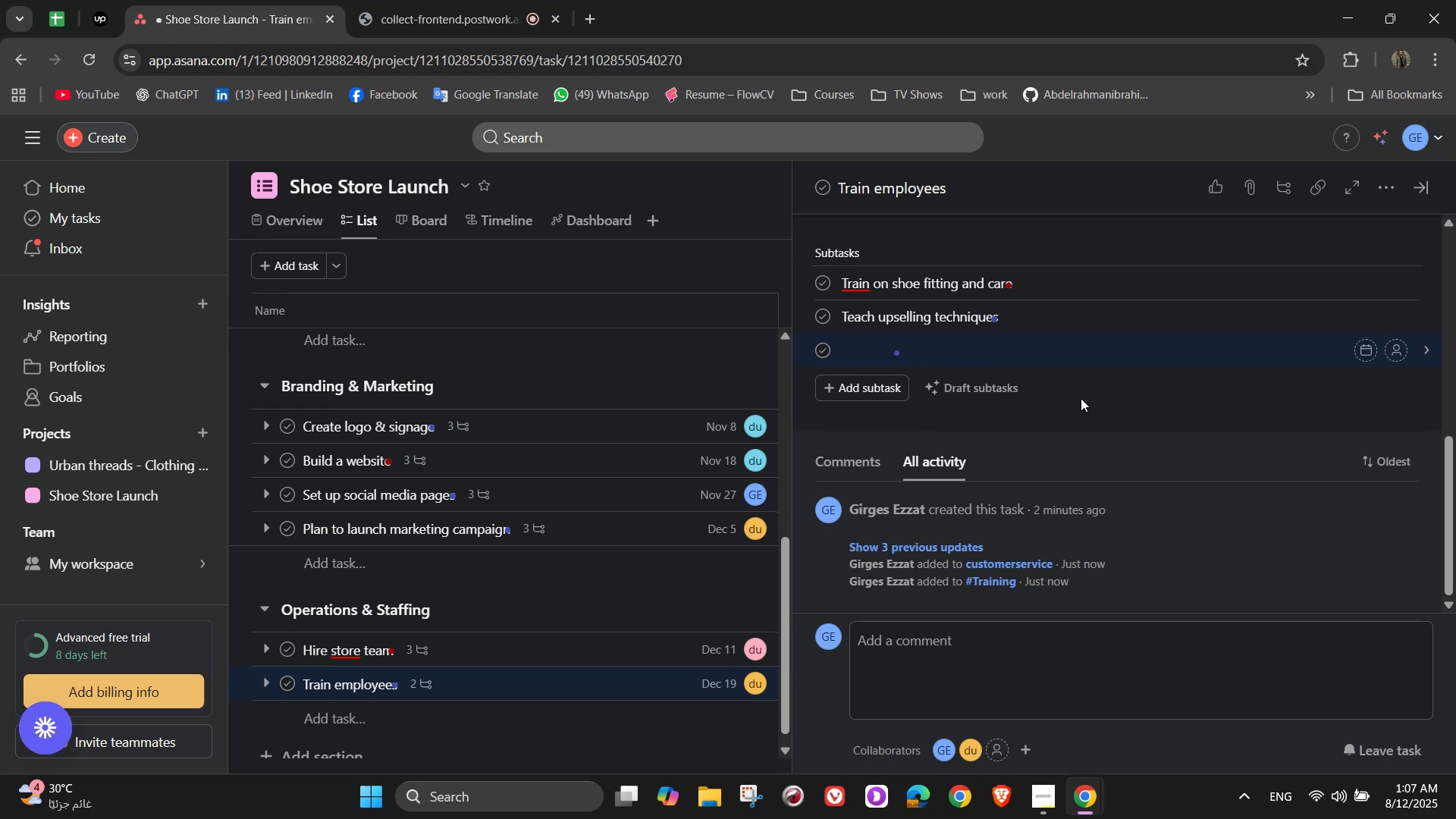 
type(Re)
 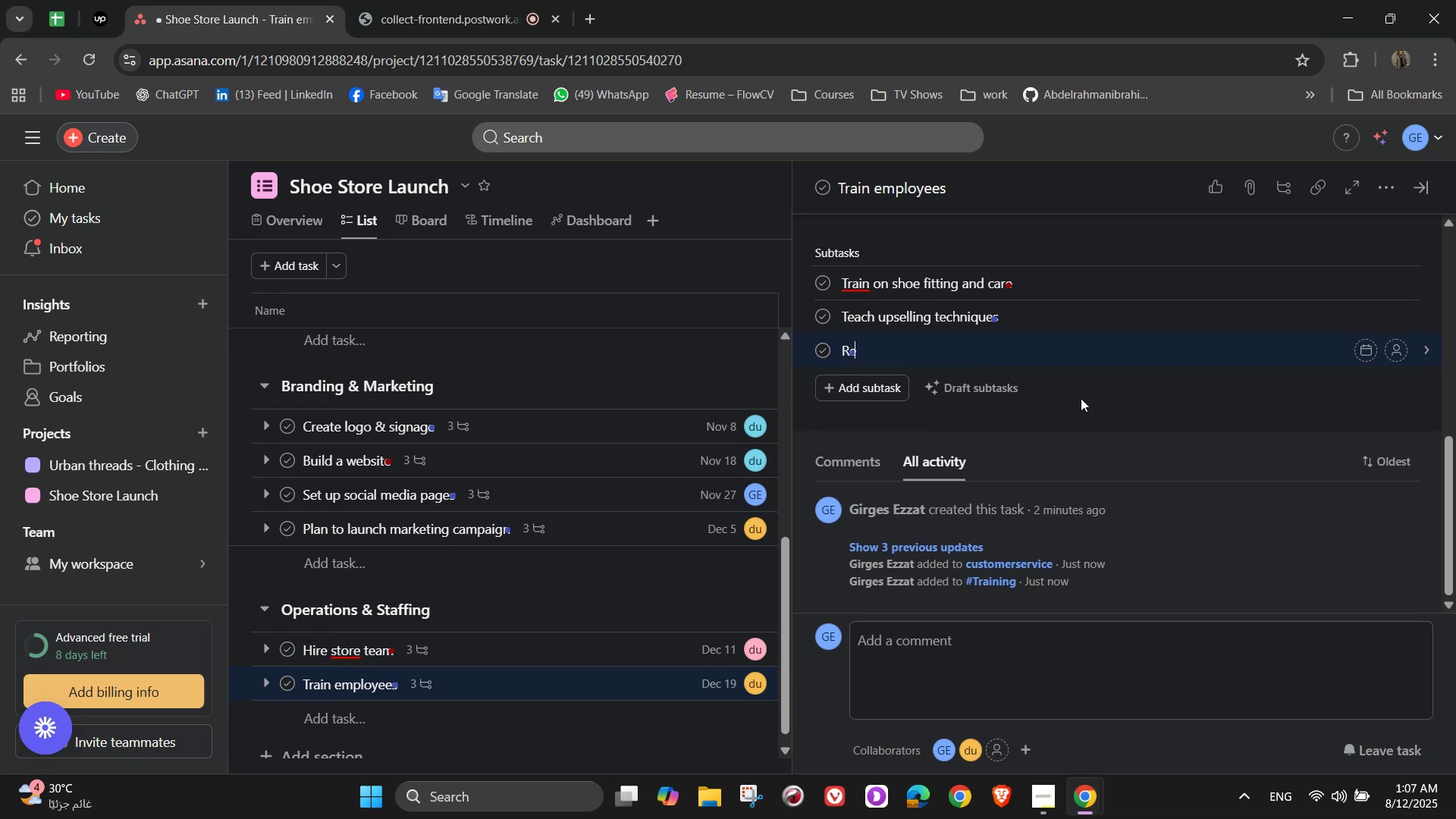 
wait(6.07)
 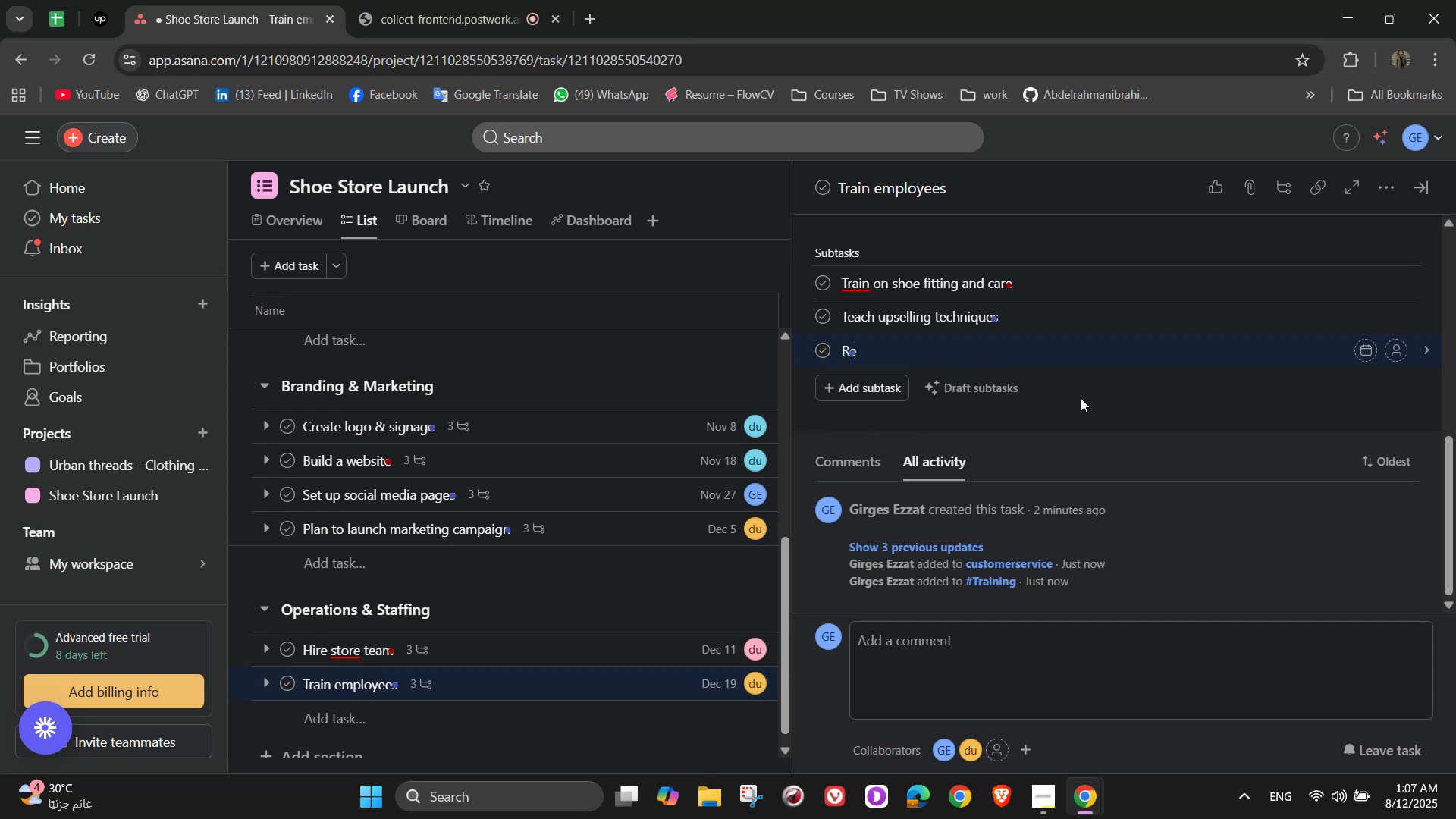 
type(view store policies)
 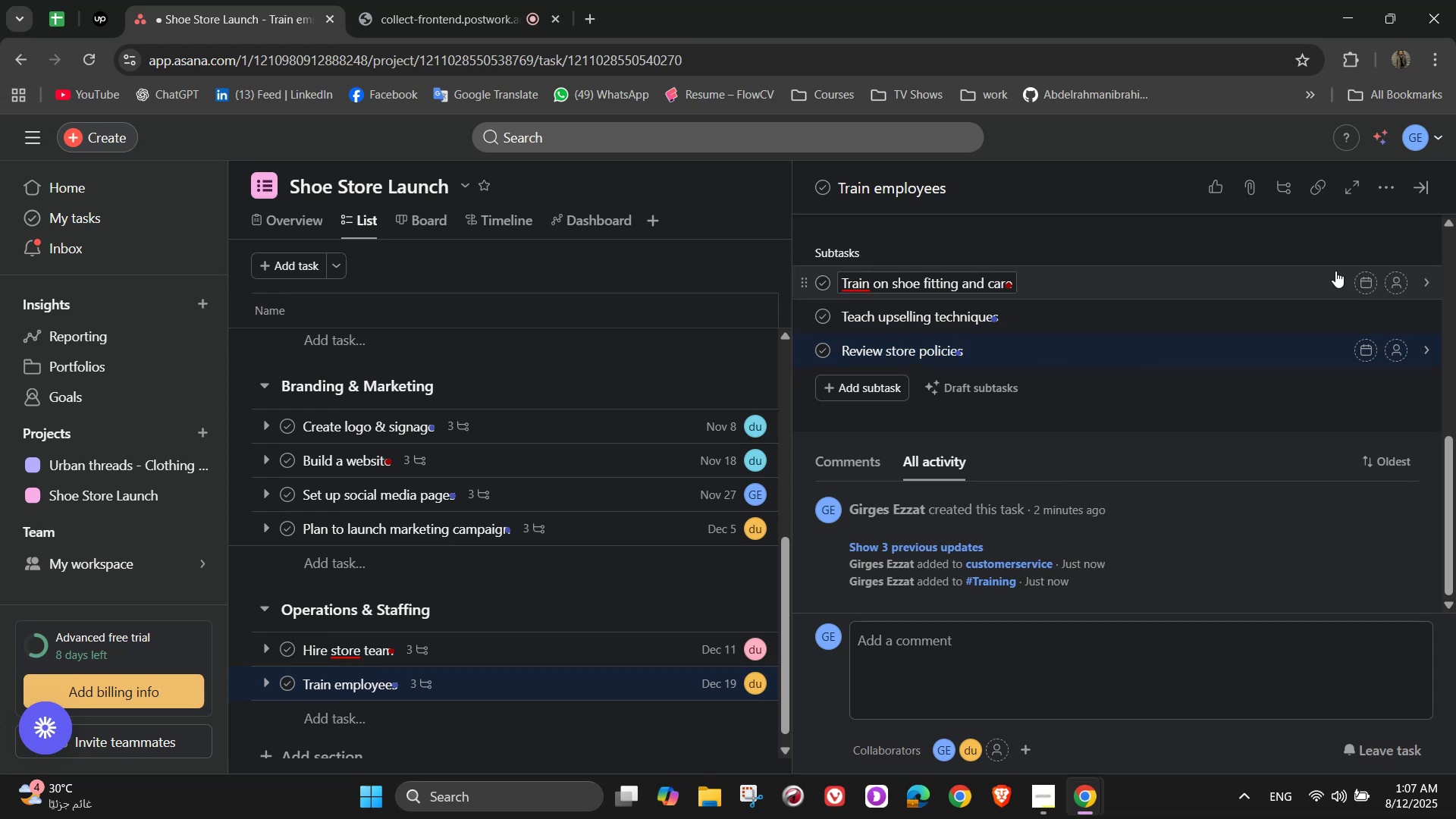 
left_click([1400, 275])
 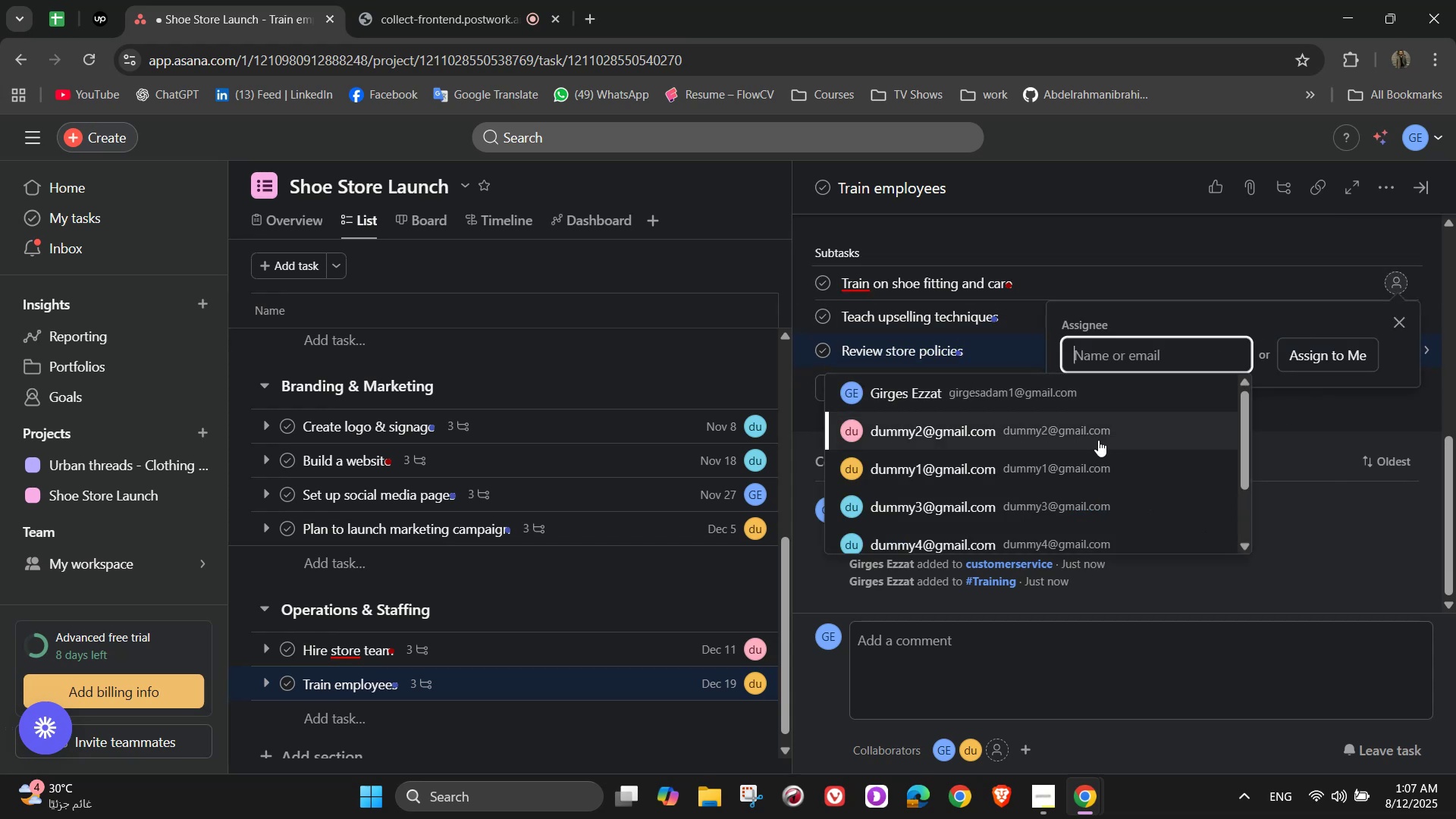 
left_click([1094, 464])
 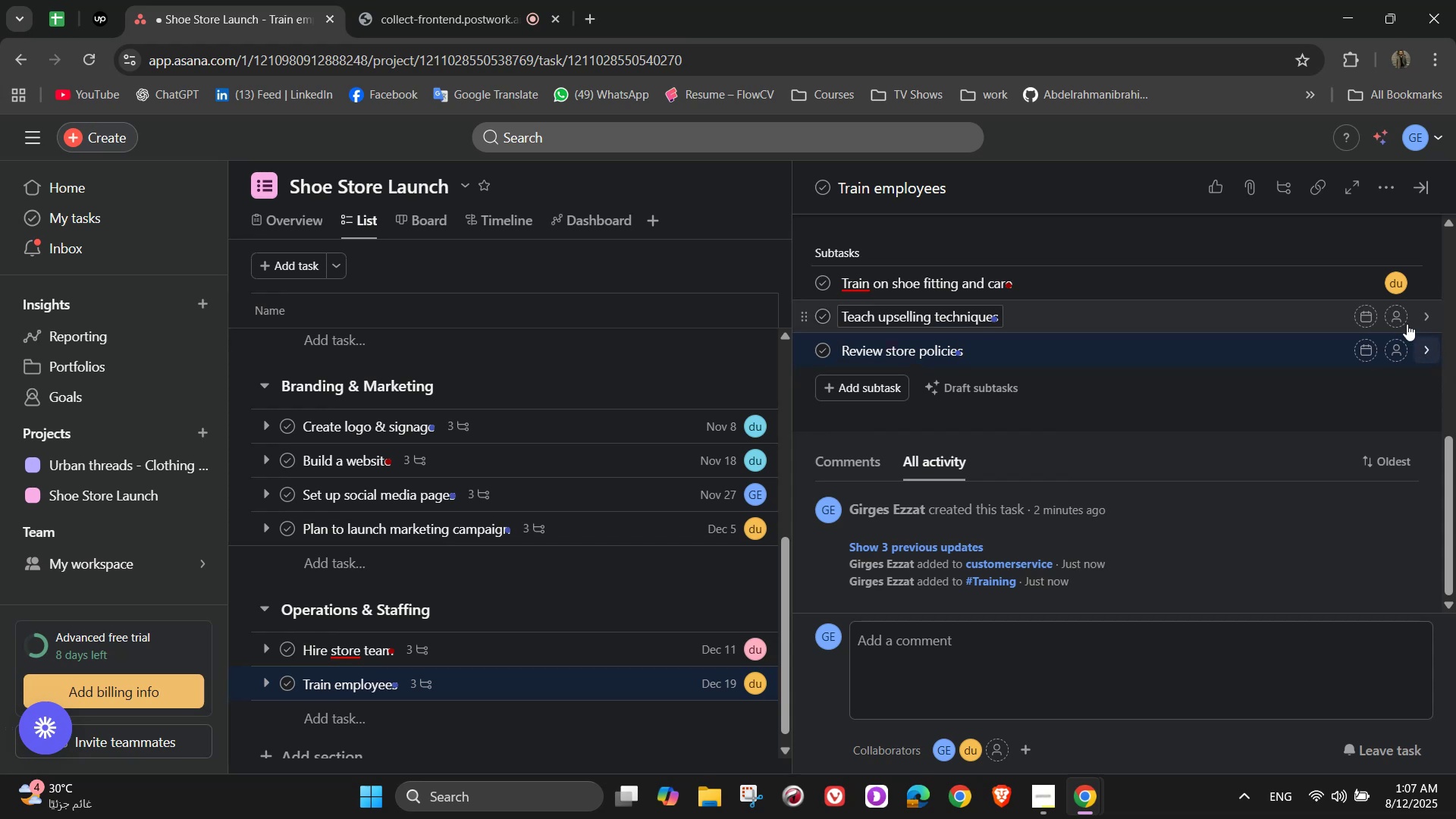 
left_click([1401, 315])
 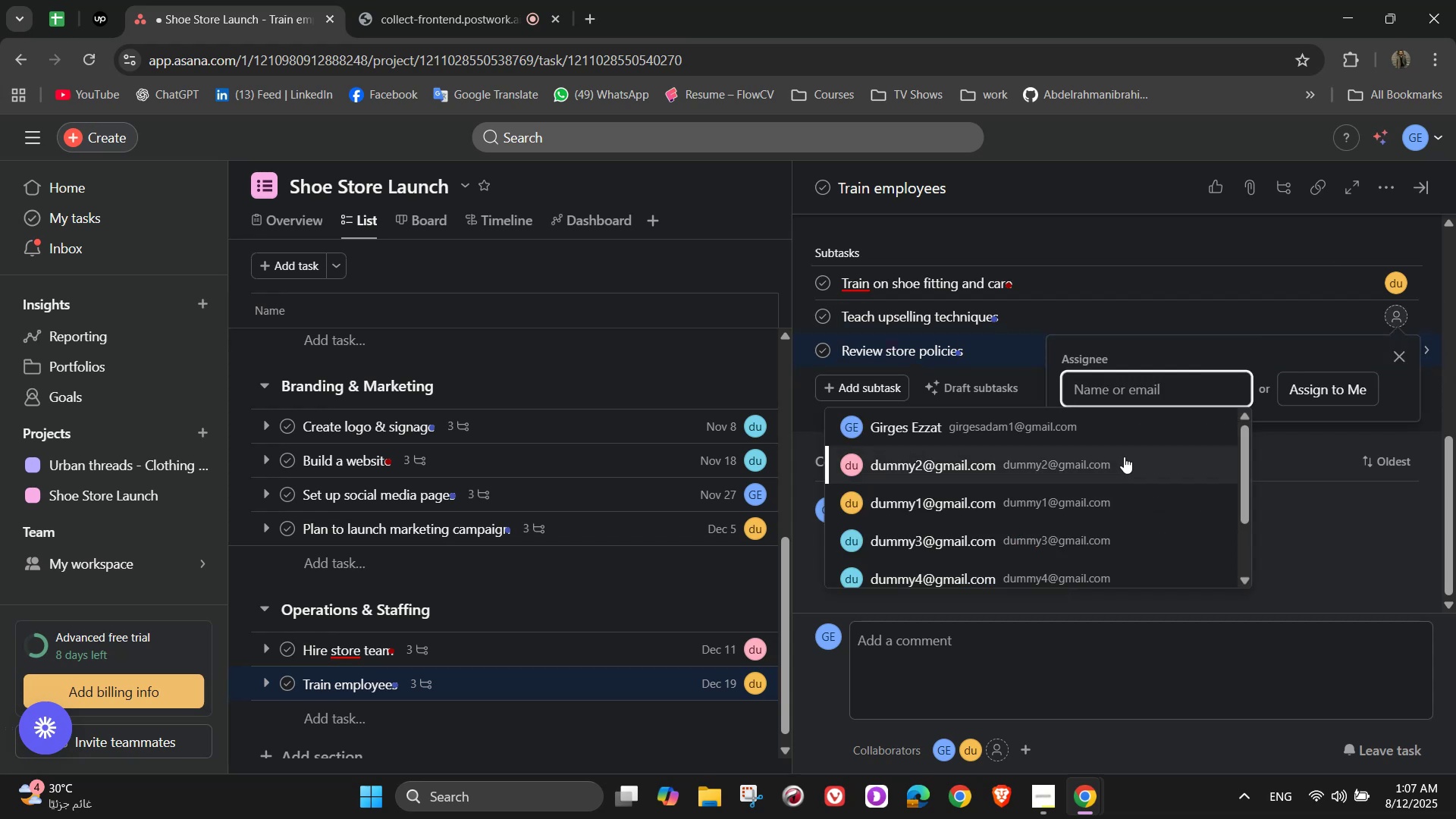 
left_click([1120, 464])
 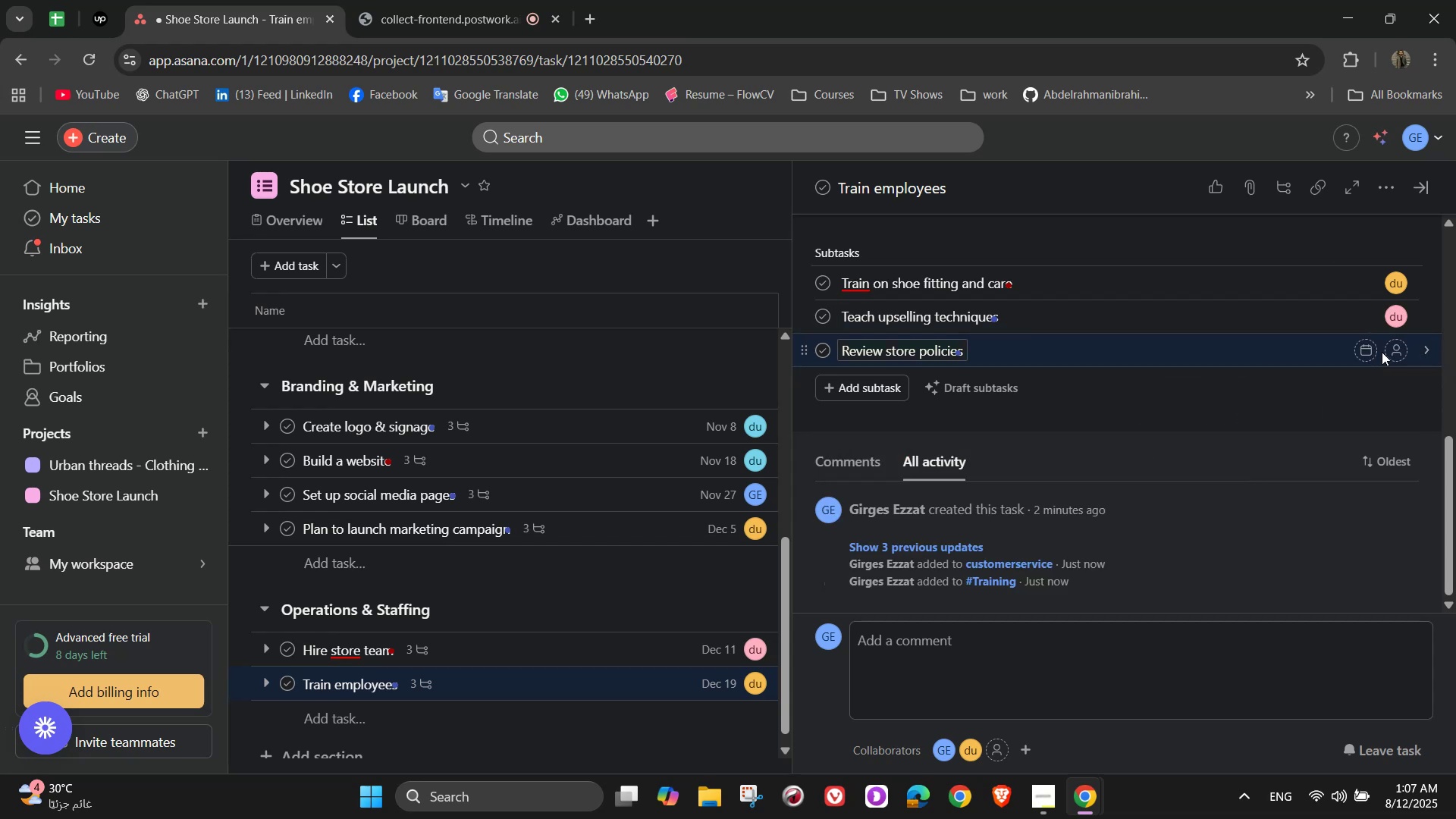 
left_click([1388, 349])
 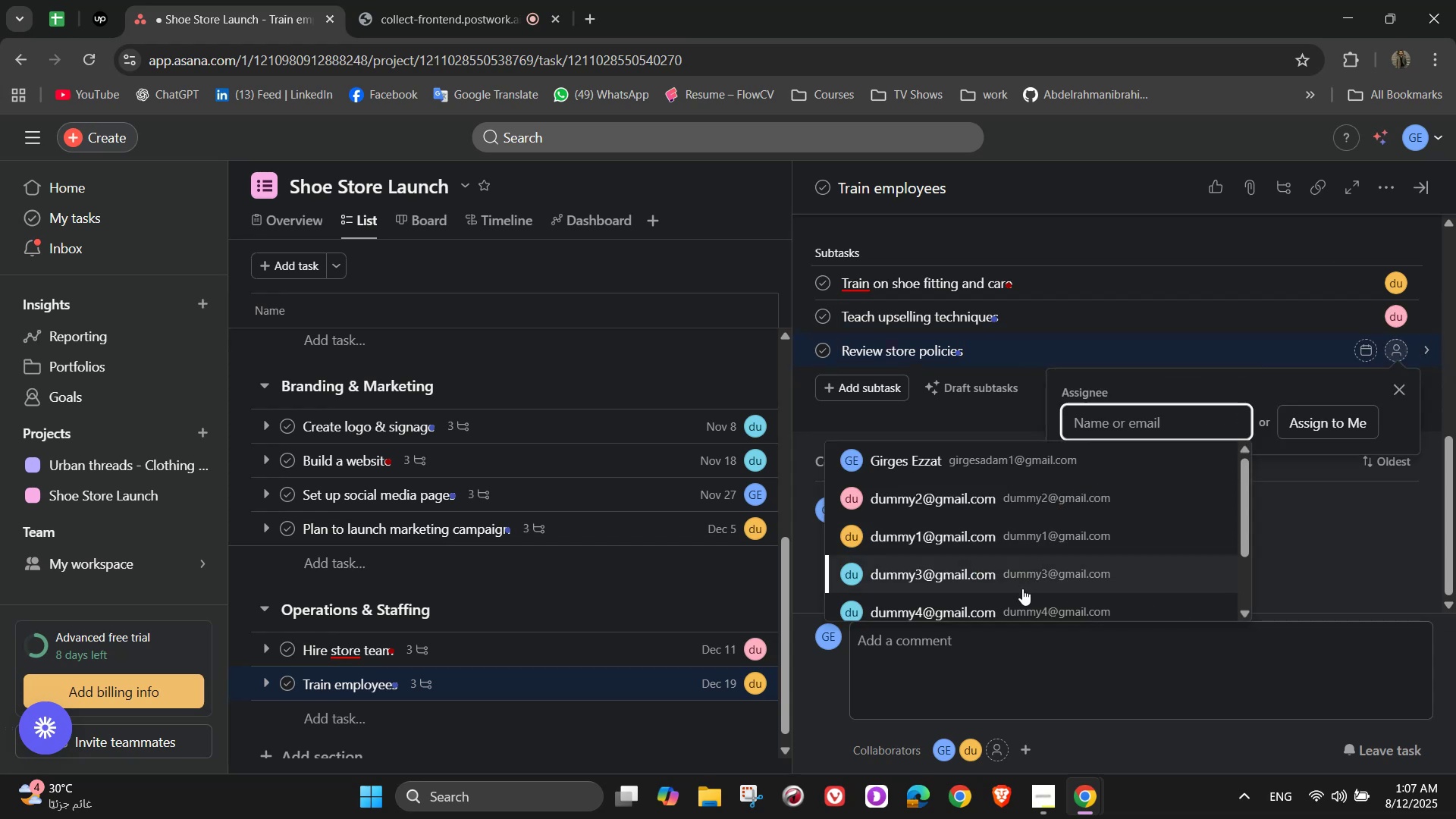 
left_click([1022, 588])
 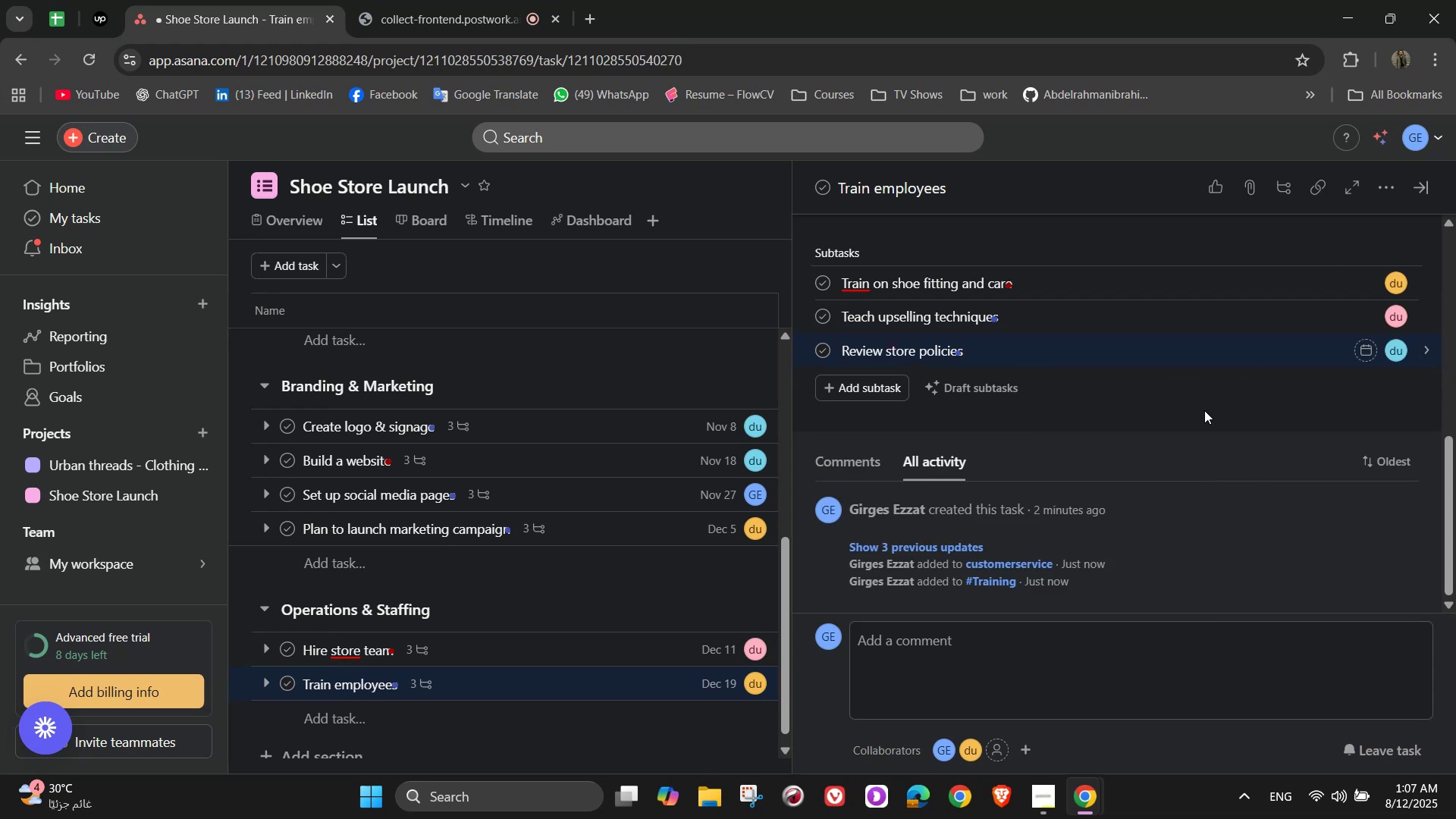 
scroll: coordinate [1222, 405], scroll_direction: up, amount: 8.0
 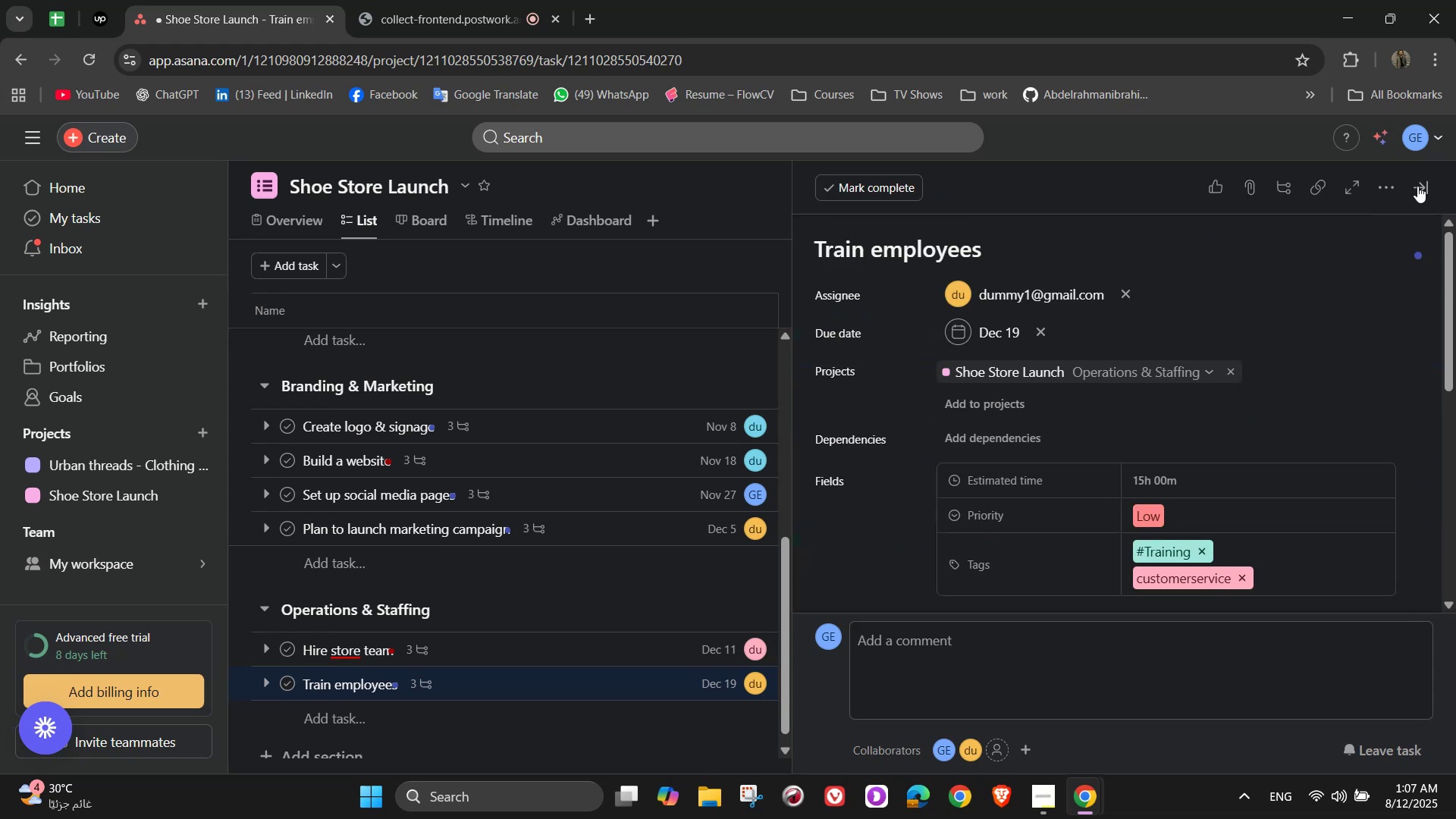 
left_click([1420, 184])
 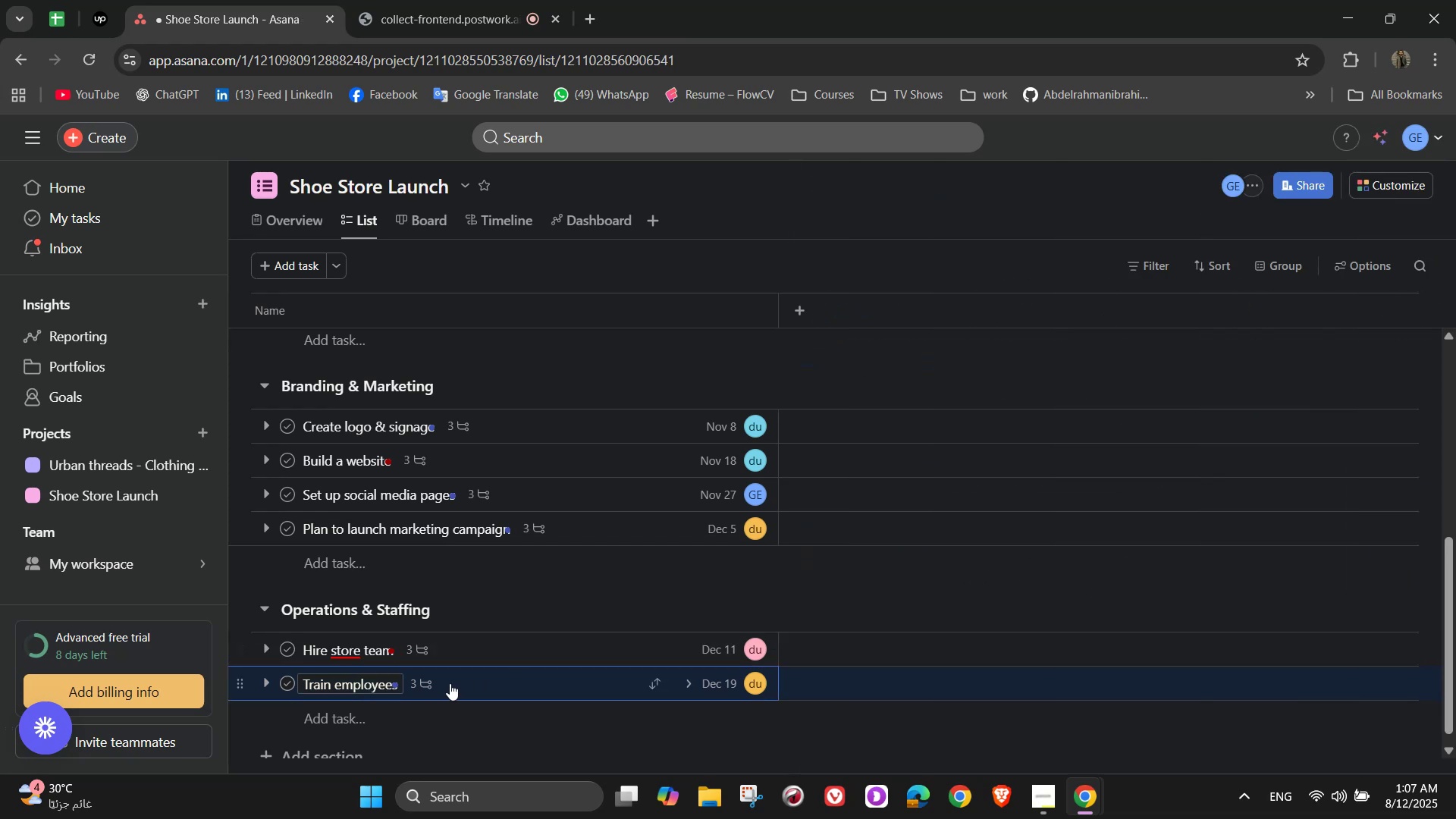 
left_click([418, 713])
 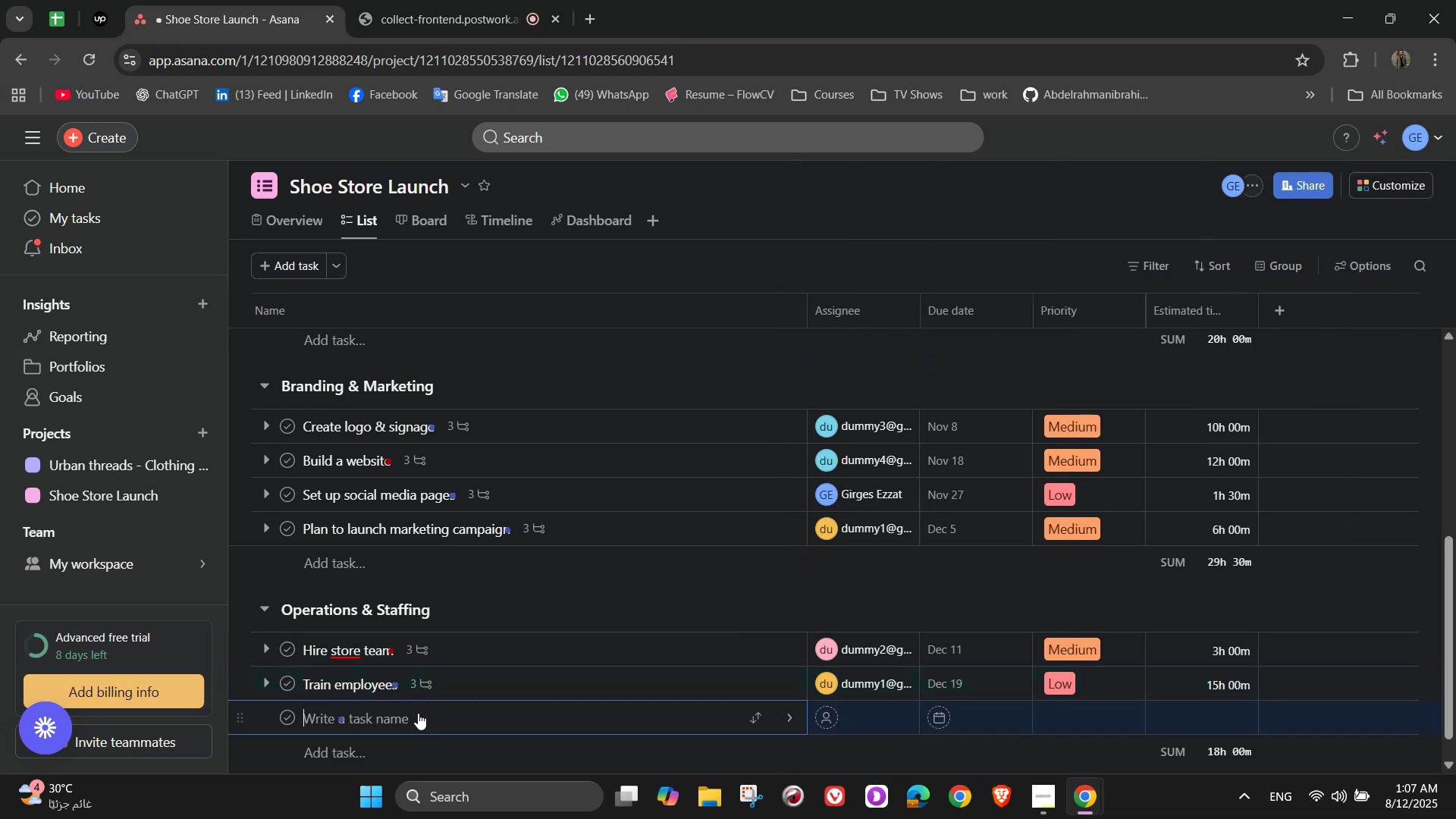 
mouse_move([457, 713])
 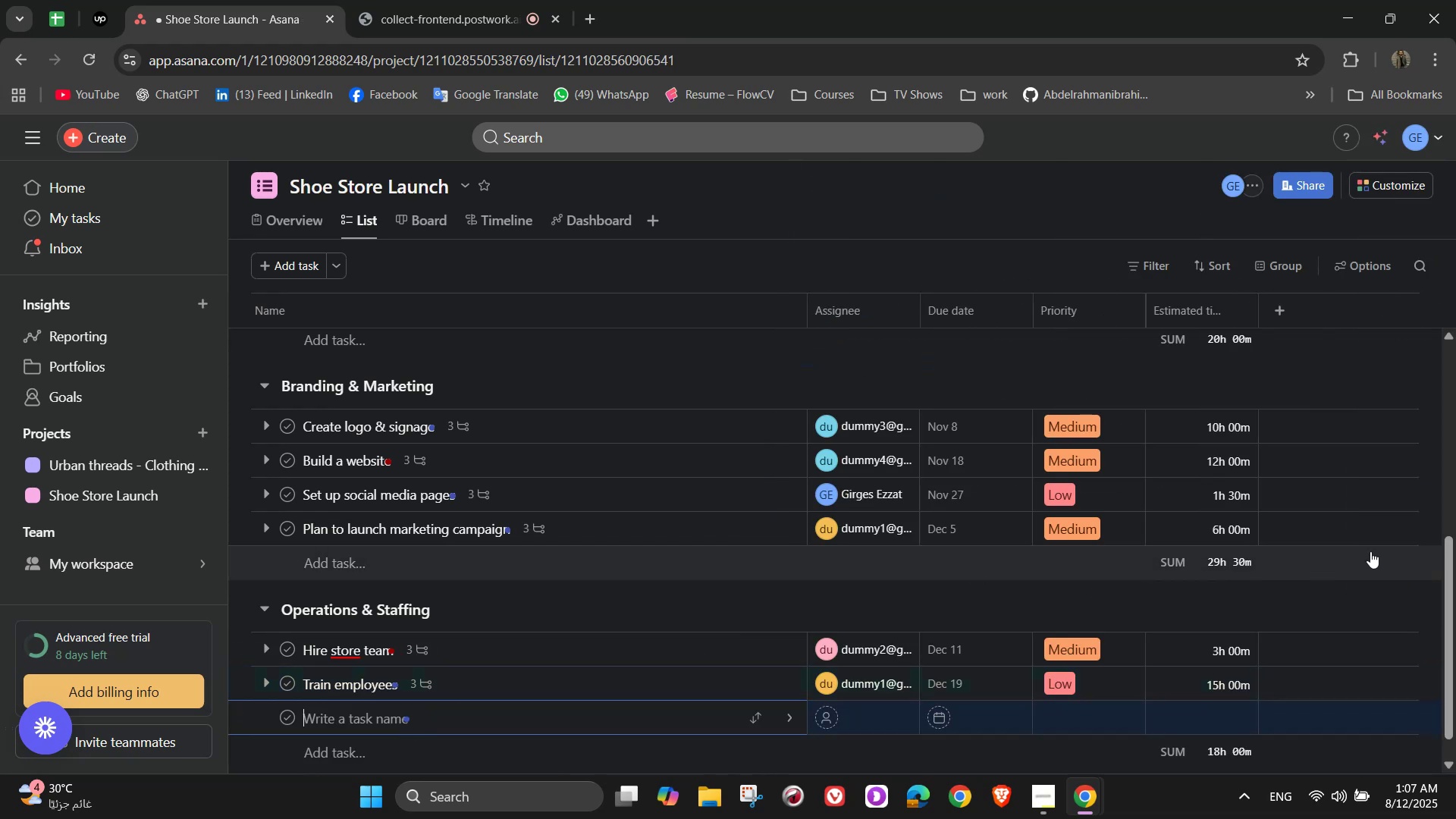 
type(Install POS system)
 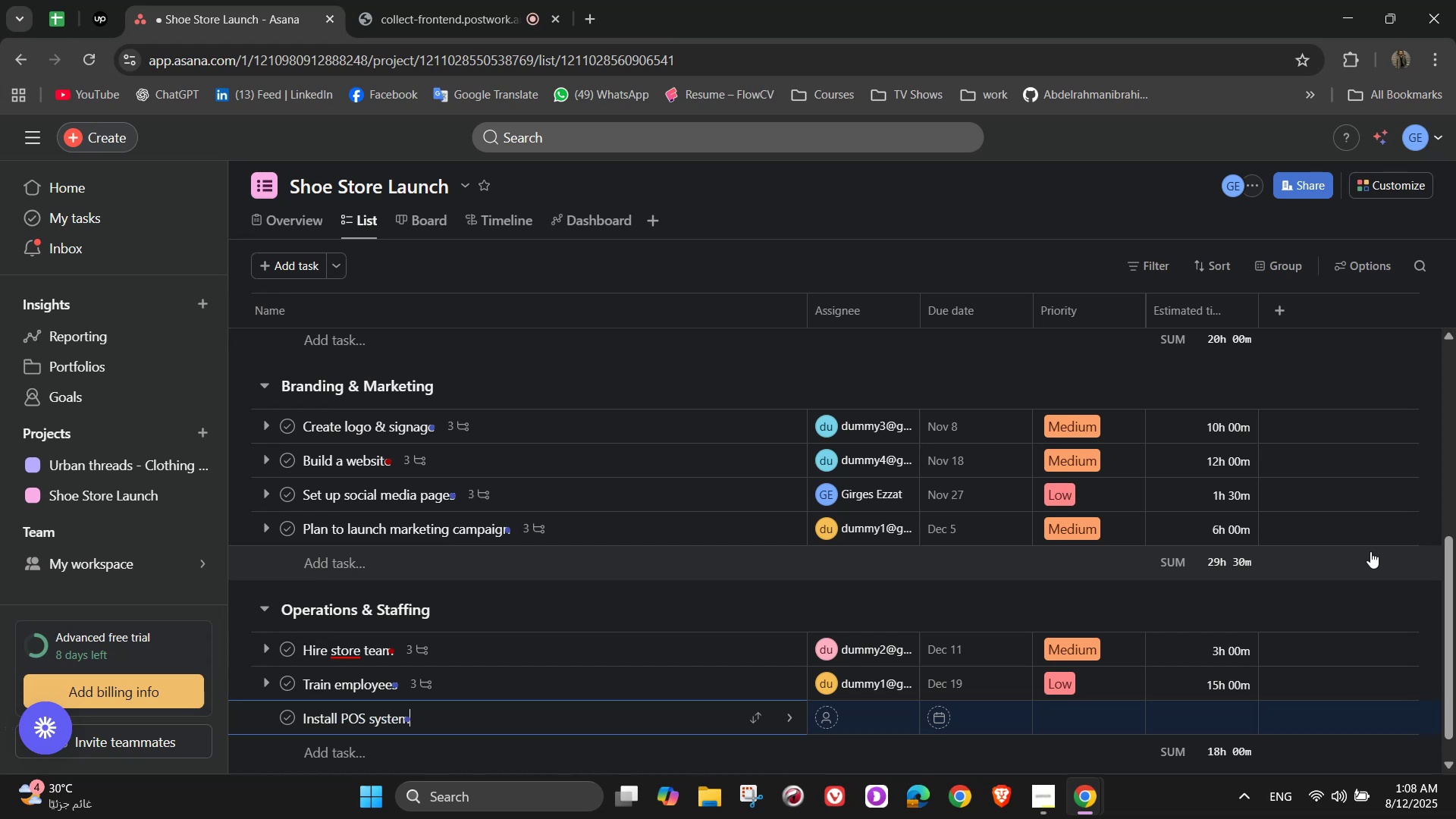 
scroll: coordinate [1054, 589], scroll_direction: down, amount: 2.0
 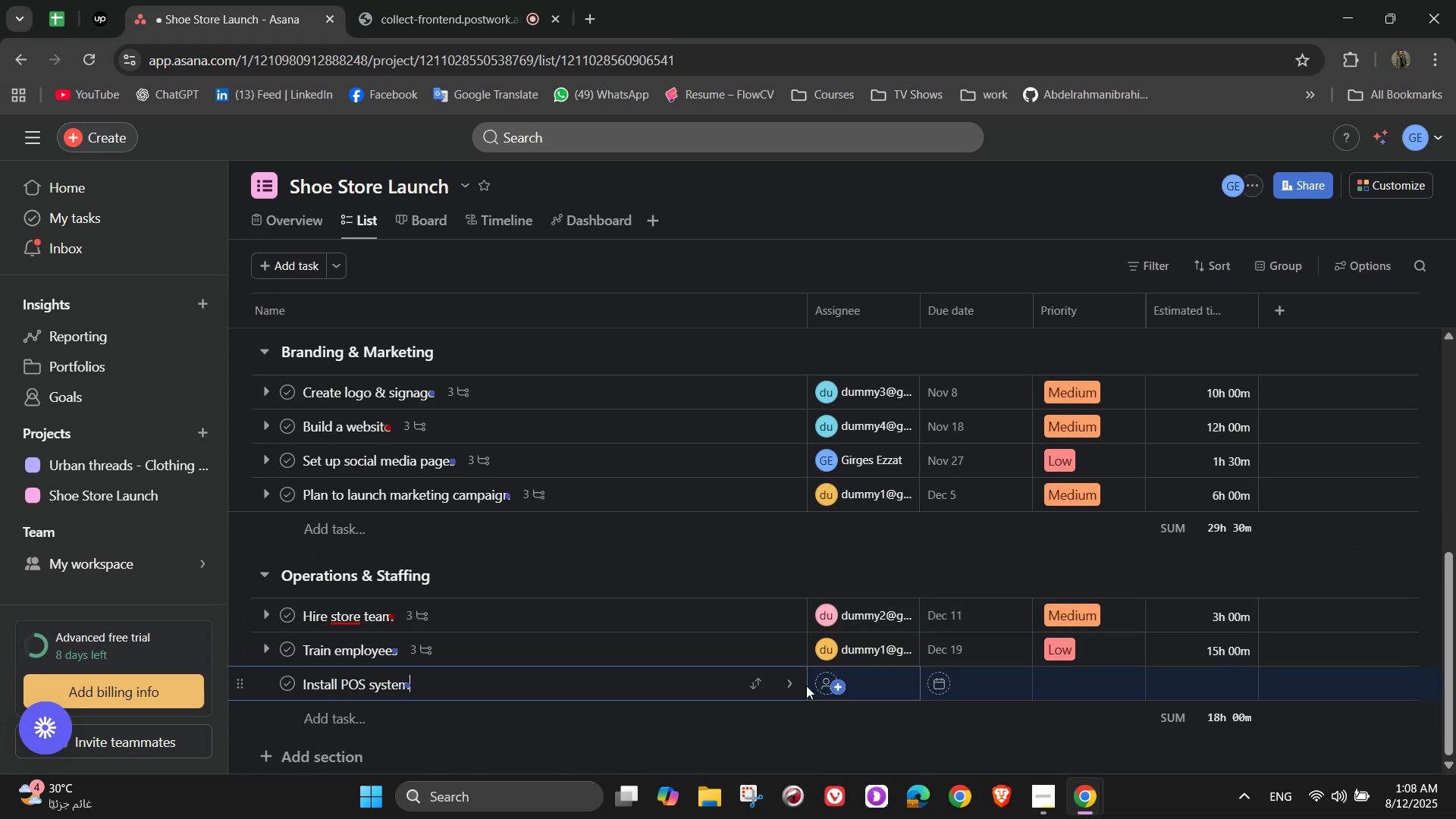 
left_click([781, 683])
 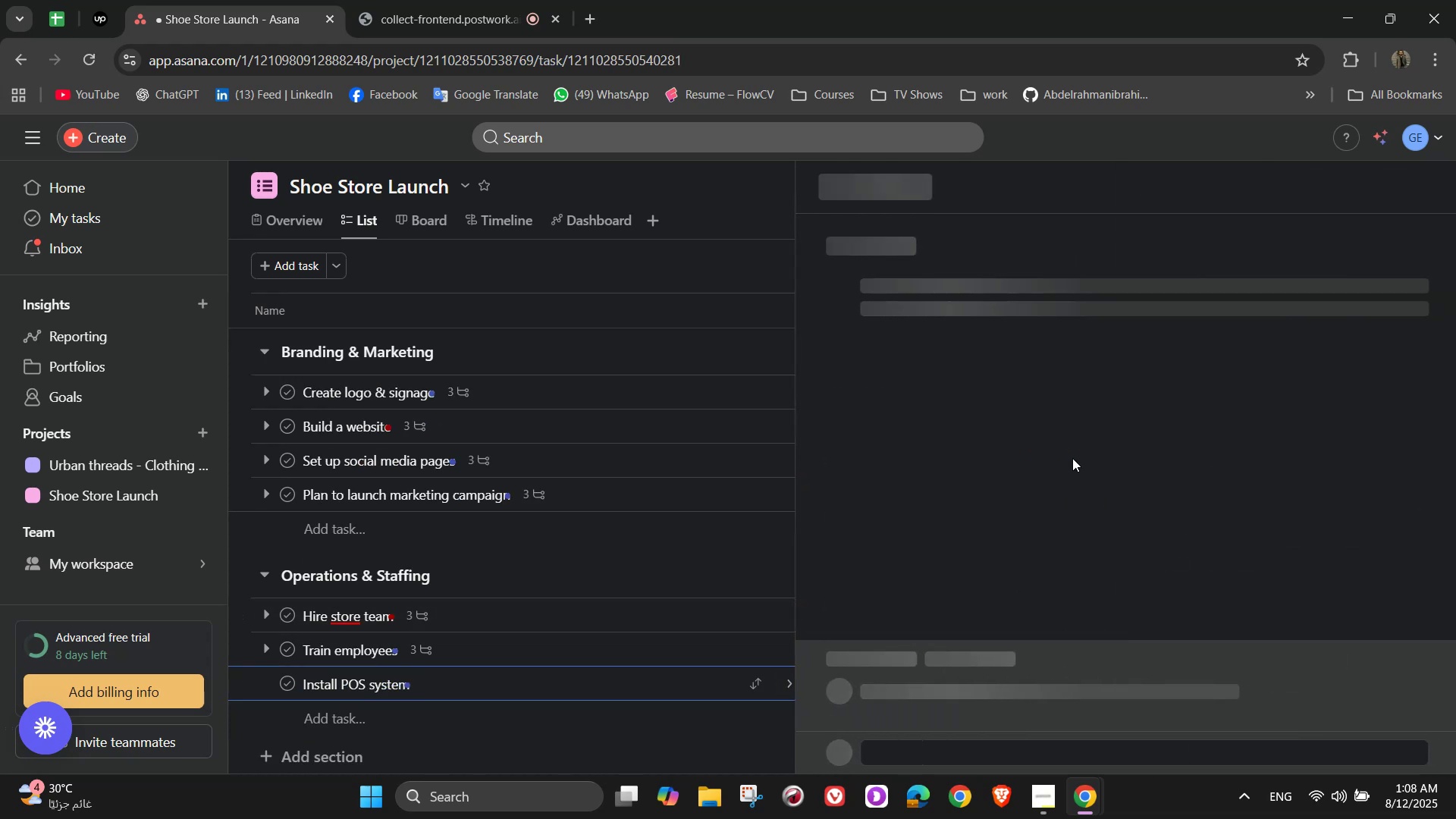 
mouse_move([1153, 291])
 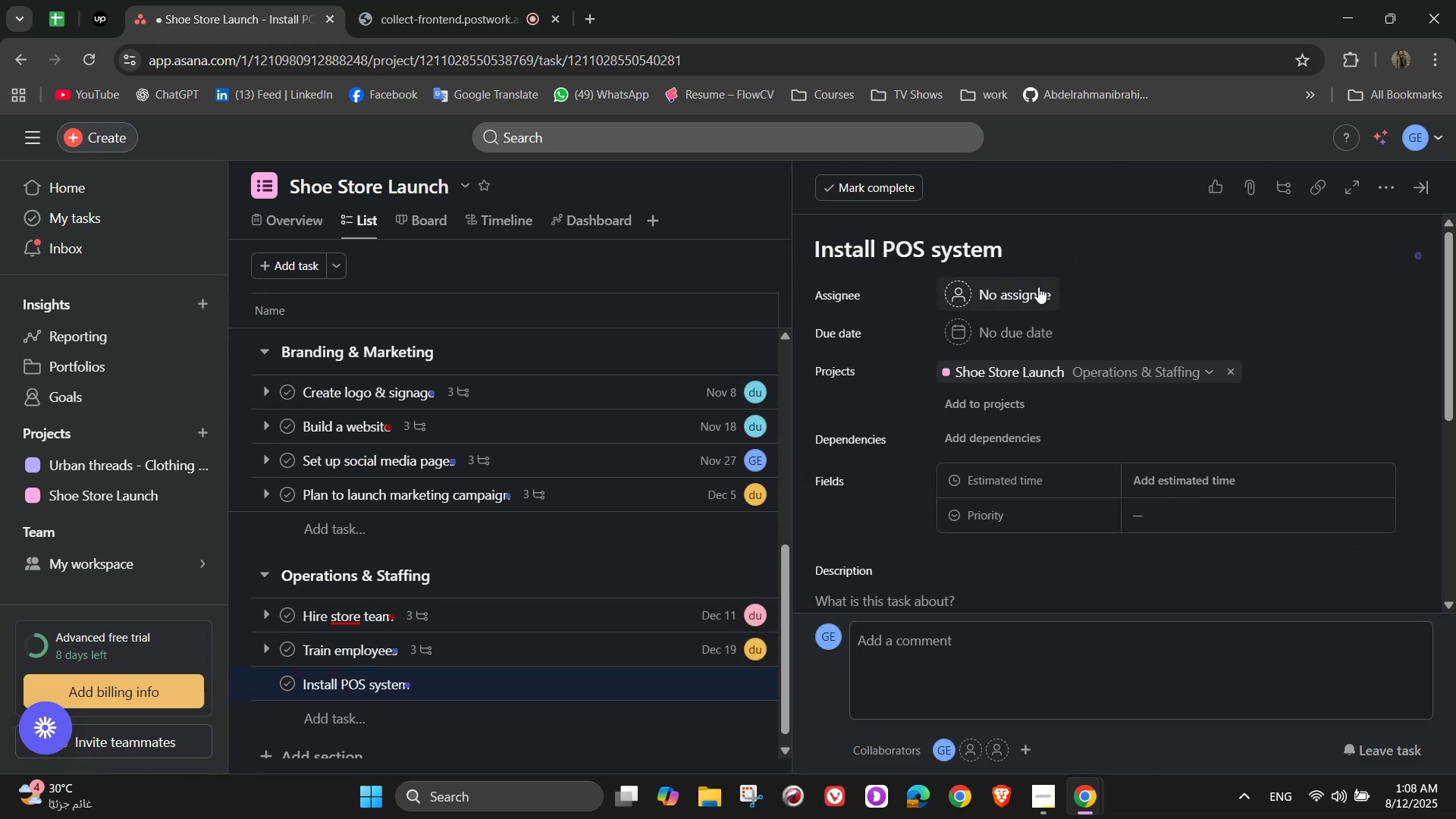 
left_click([1031, 283])
 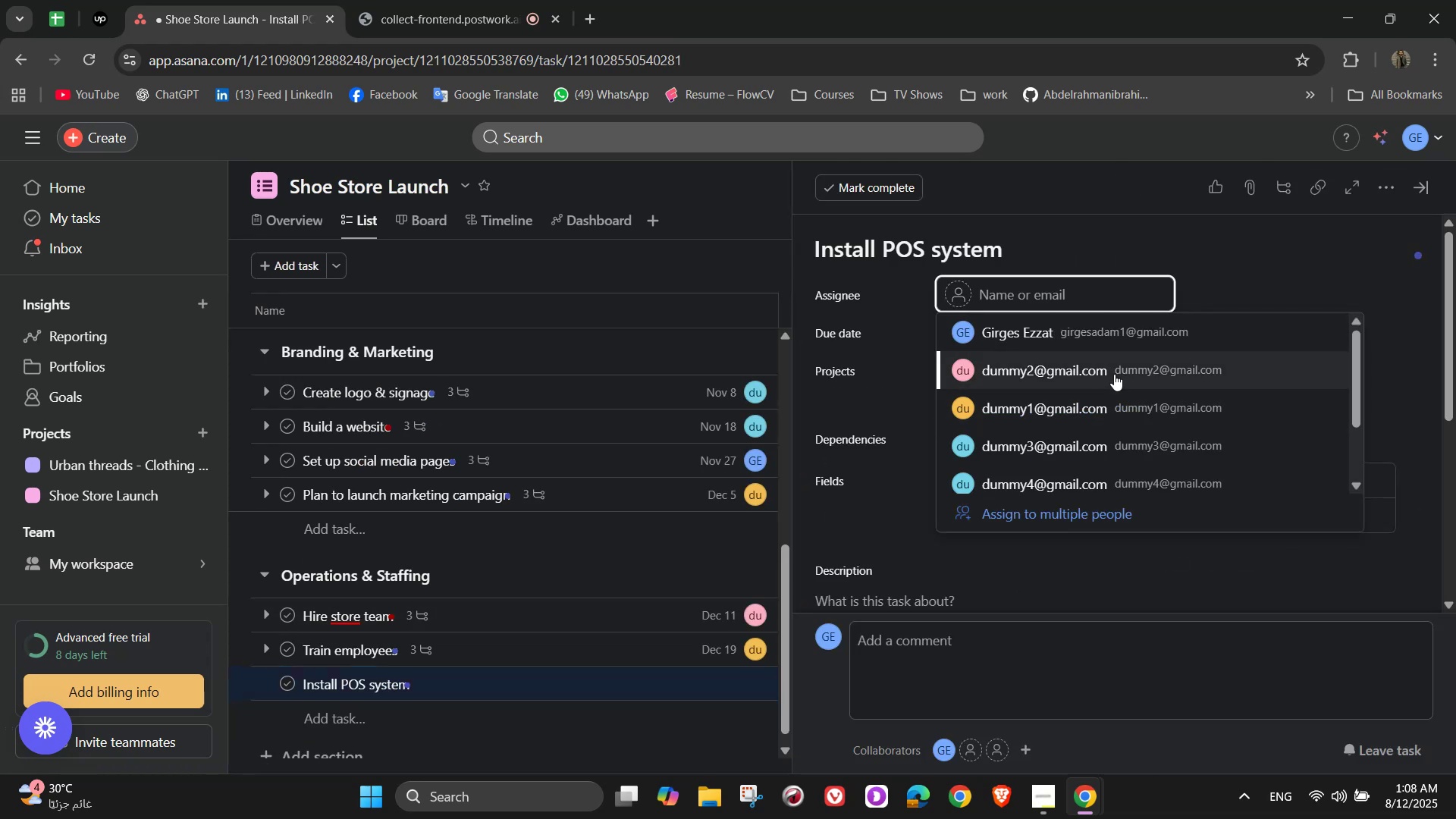 
scroll: coordinate [1109, 406], scroll_direction: down, amount: 5.0
 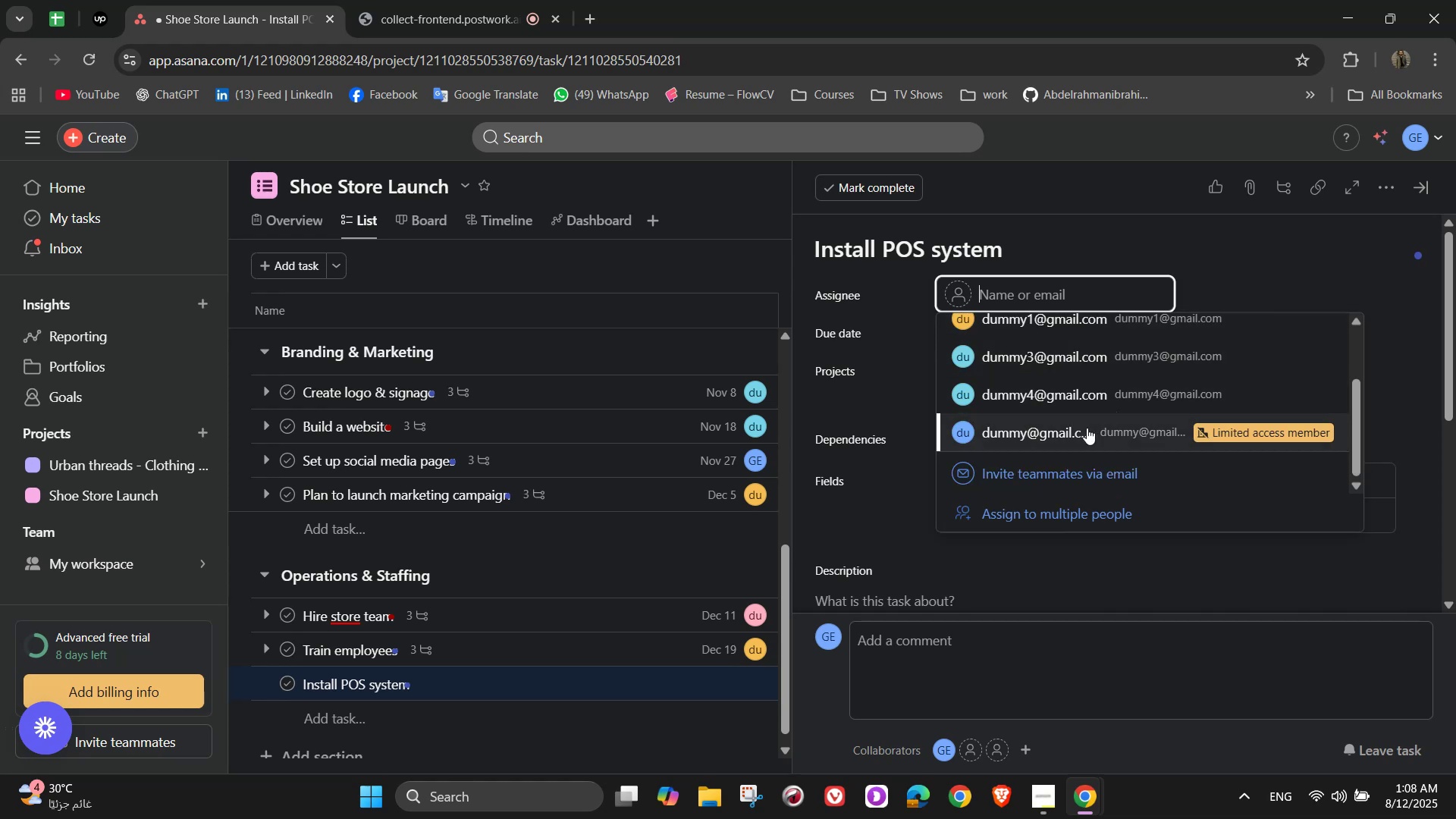 
left_click([1086, 428])
 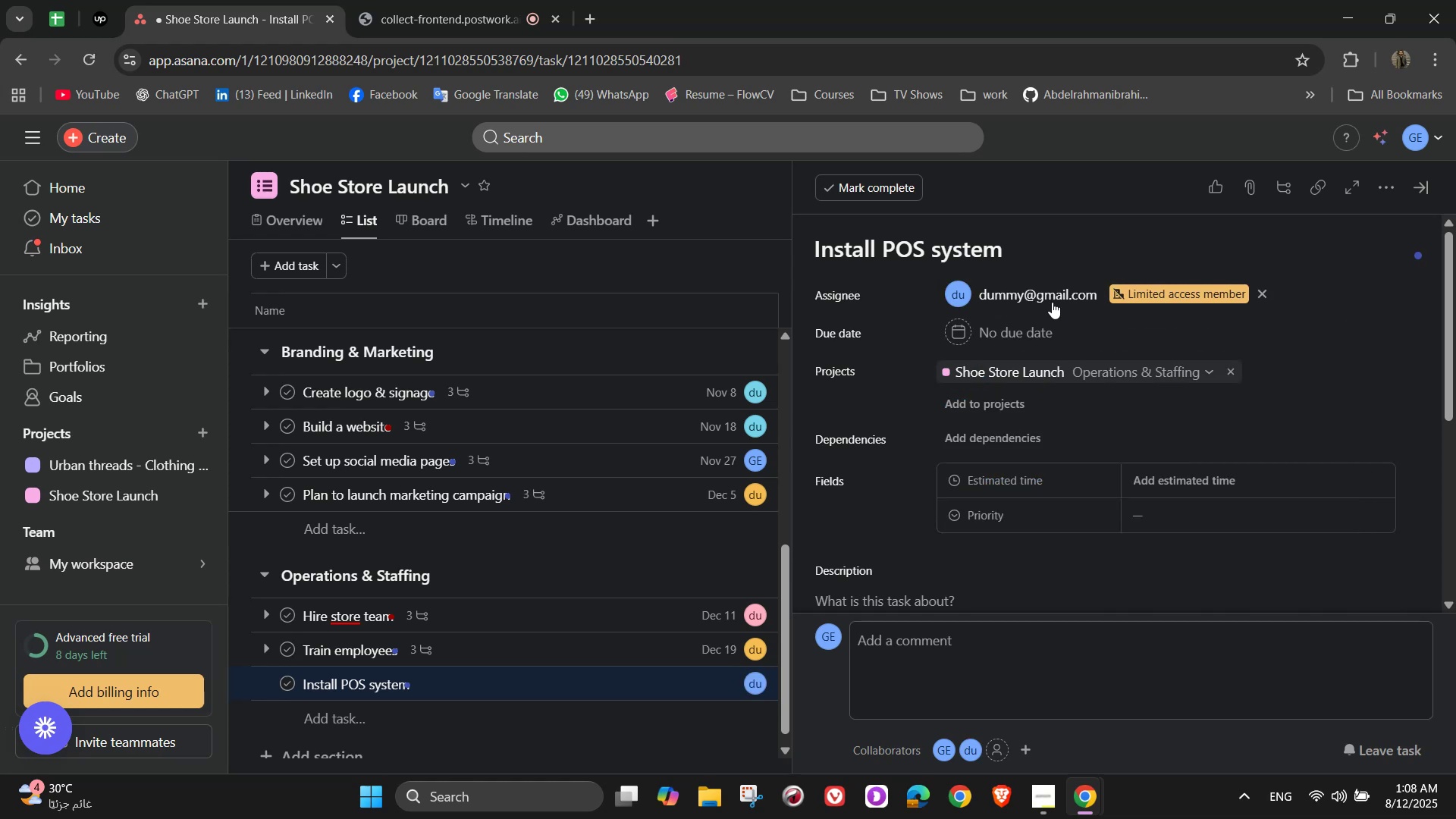 
left_click([1053, 289])
 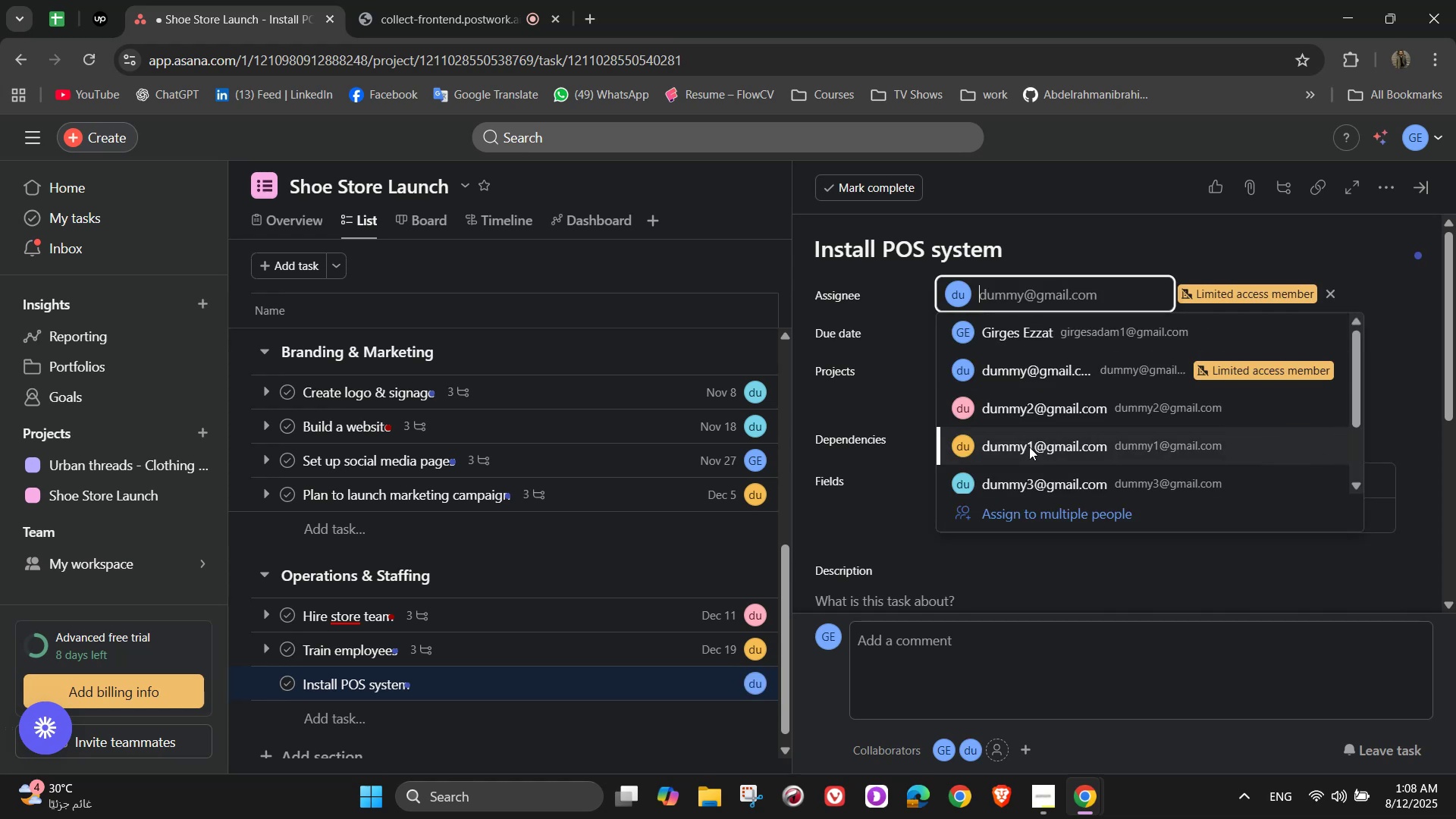 
scroll: coordinate [1031, 444], scroll_direction: down, amount: 6.0
 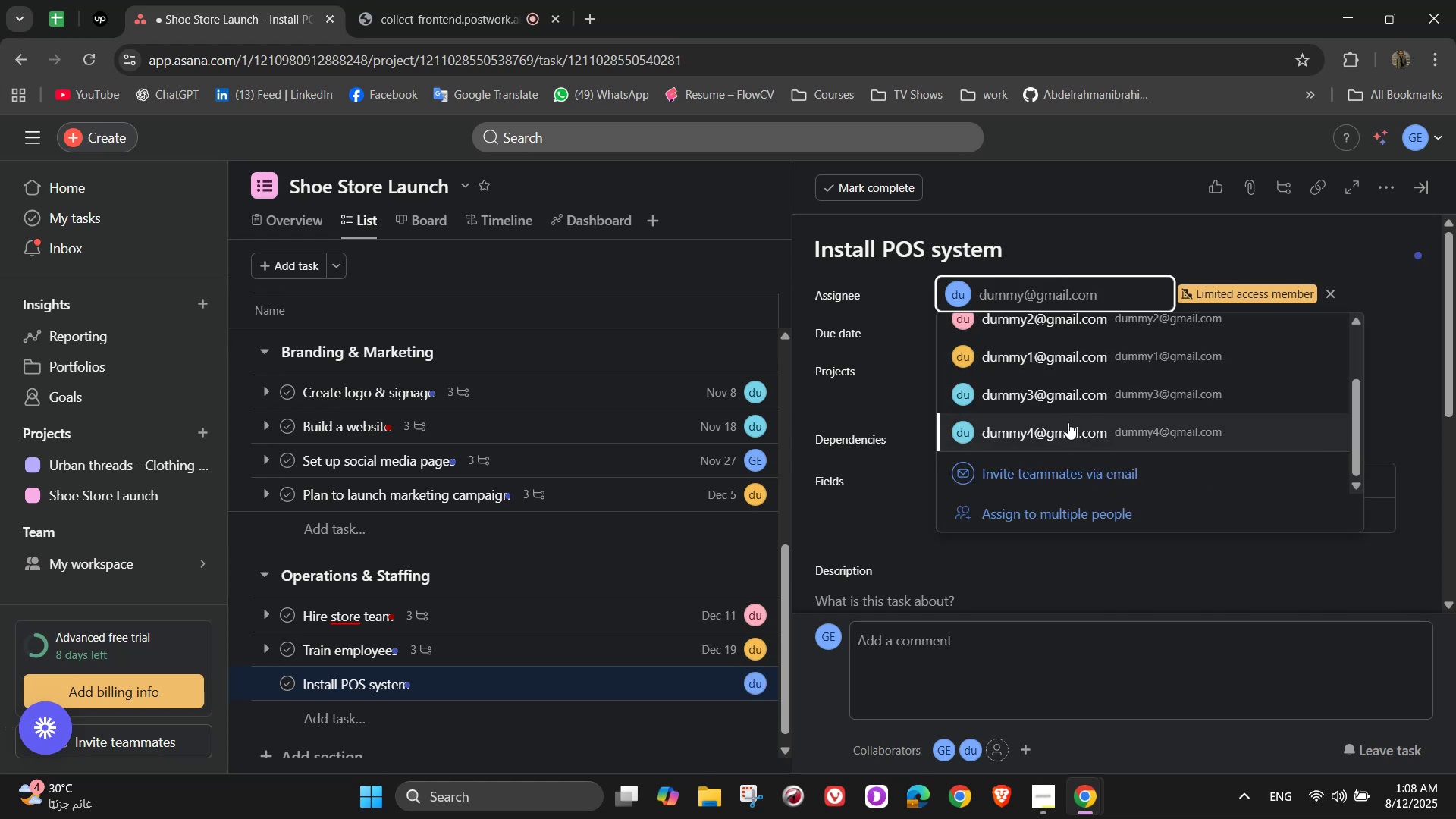 
left_click([1075, 424])
 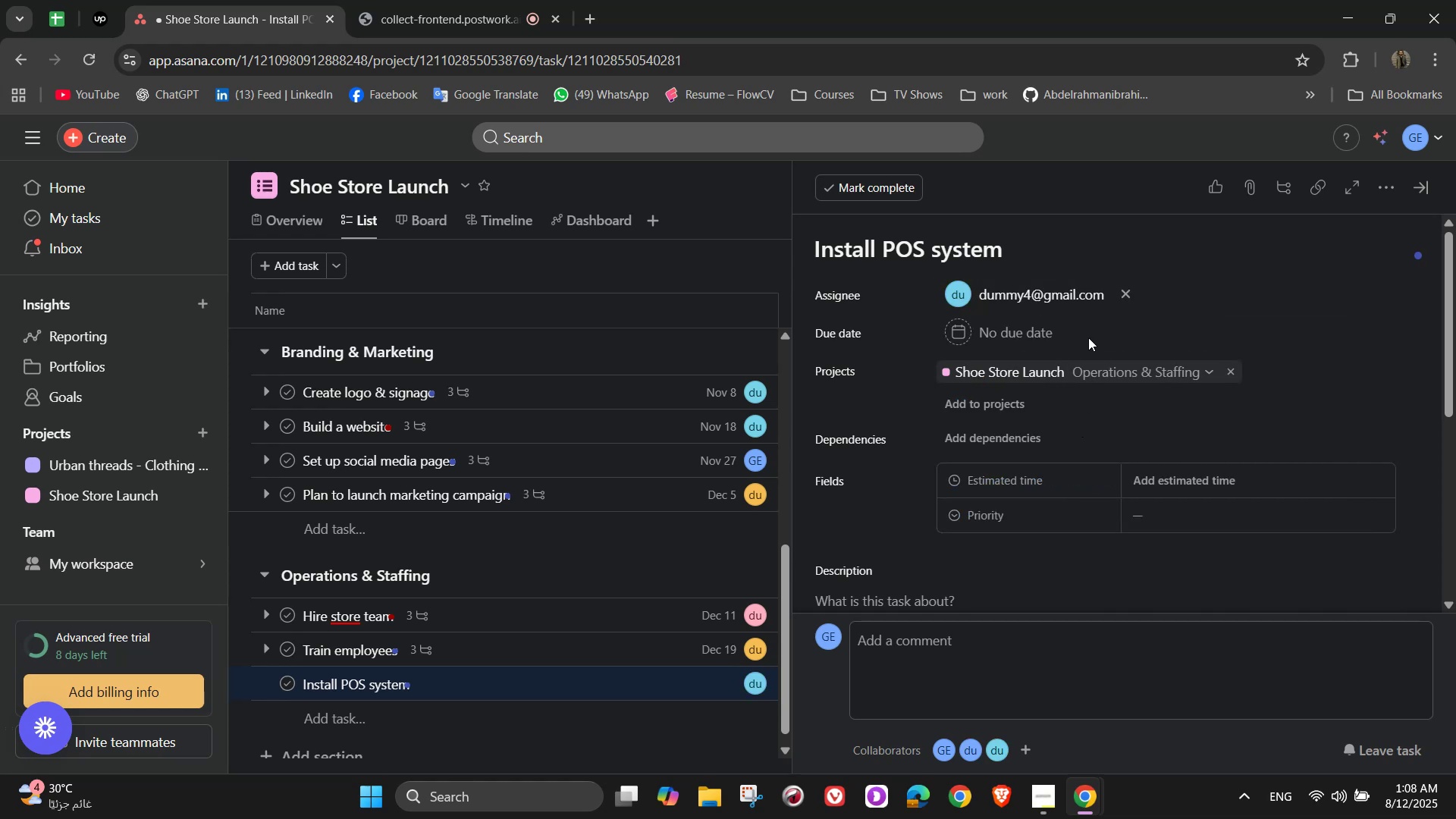 
left_click([1038, 337])
 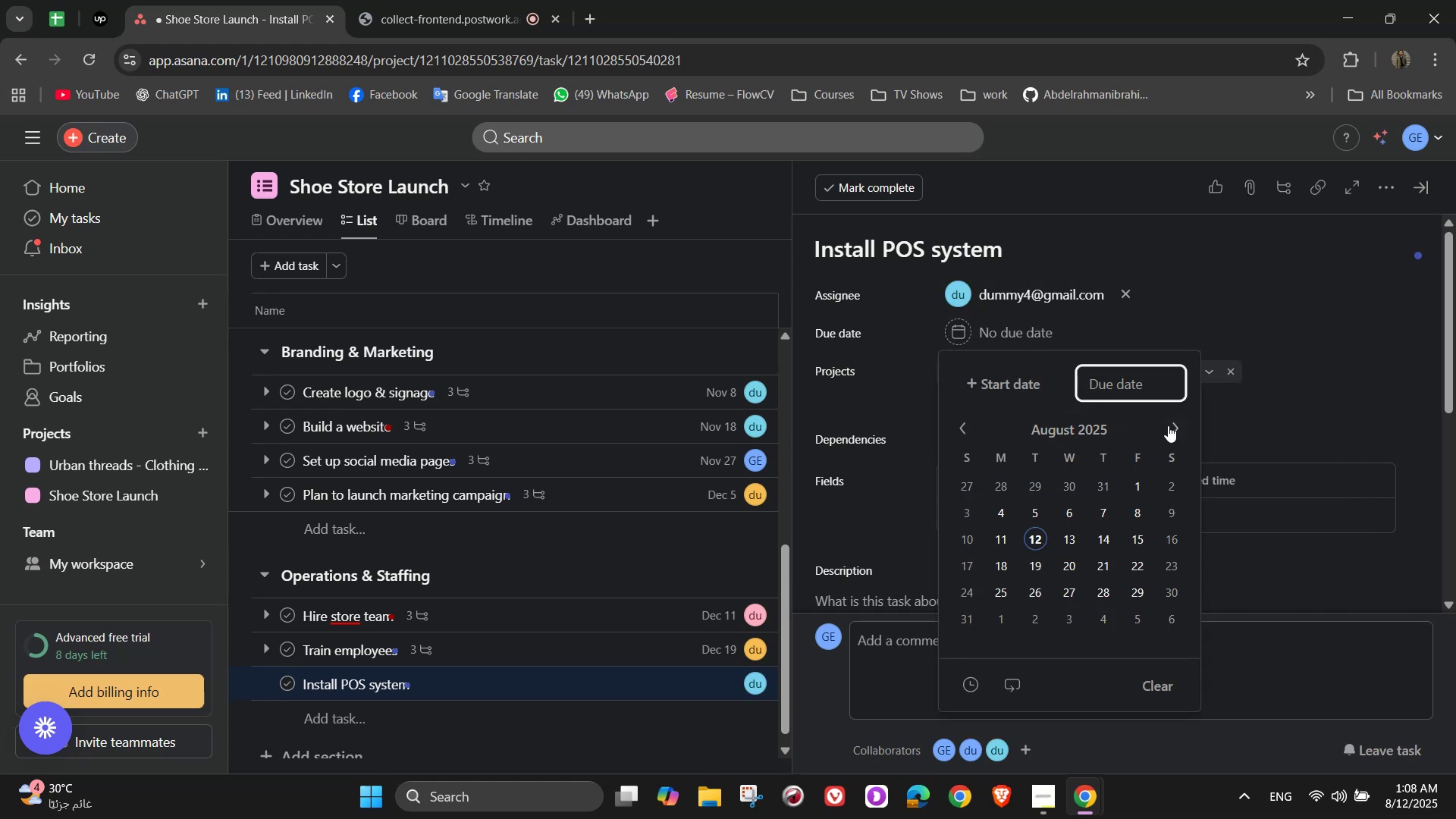 
double_click([1176, 425])
 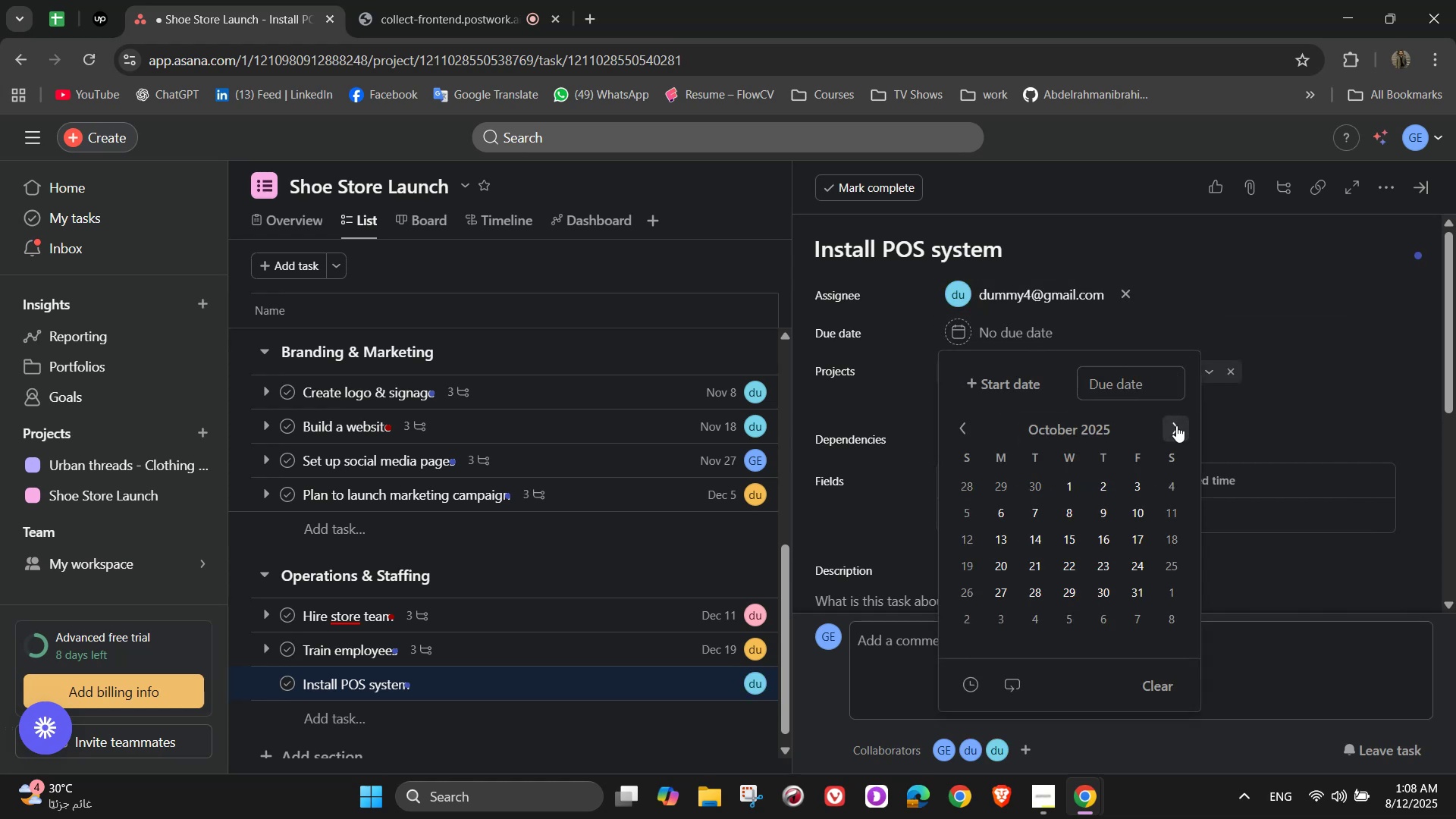 
triple_click([1176, 425])
 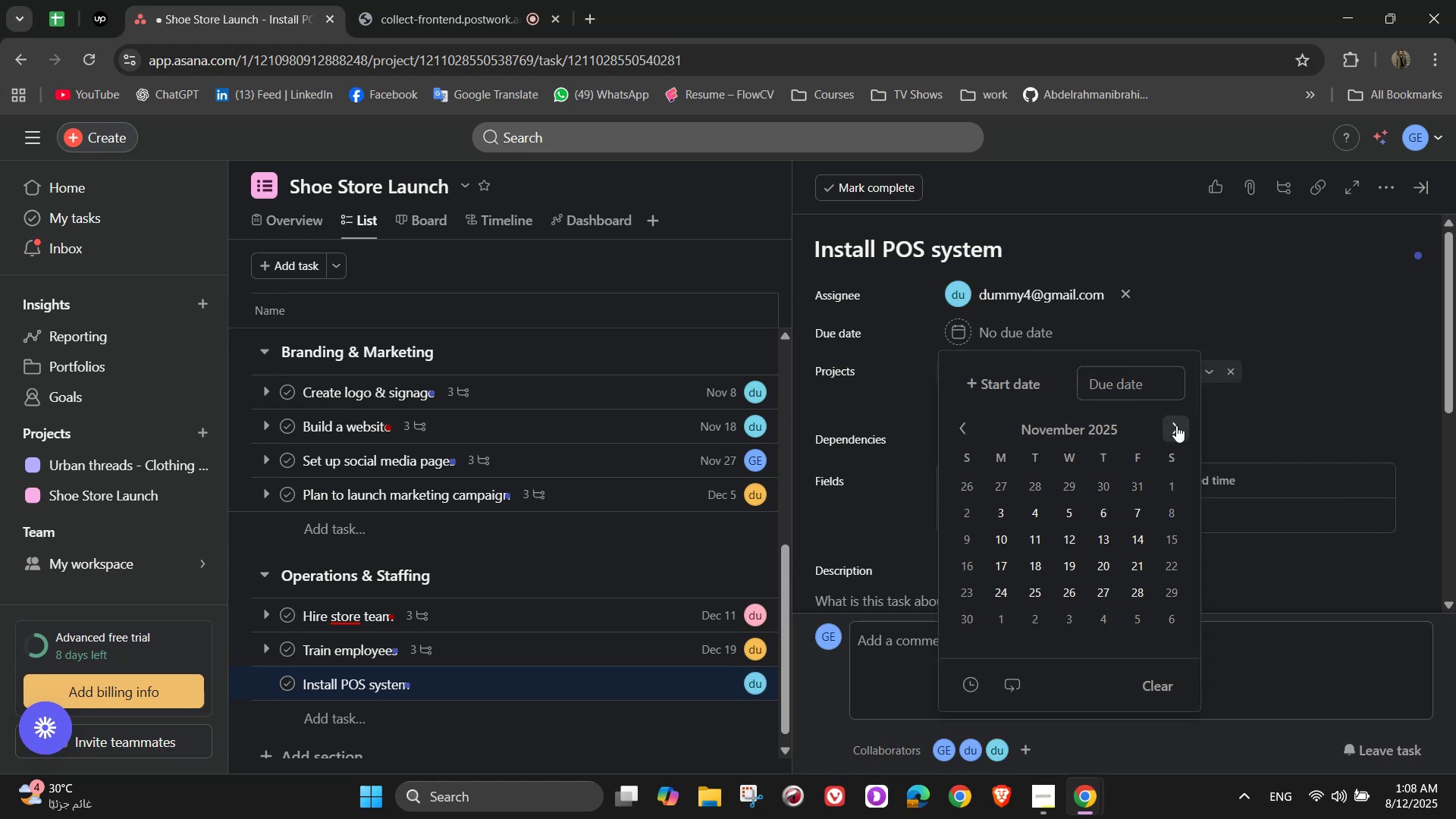 
triple_click([1176, 425])
 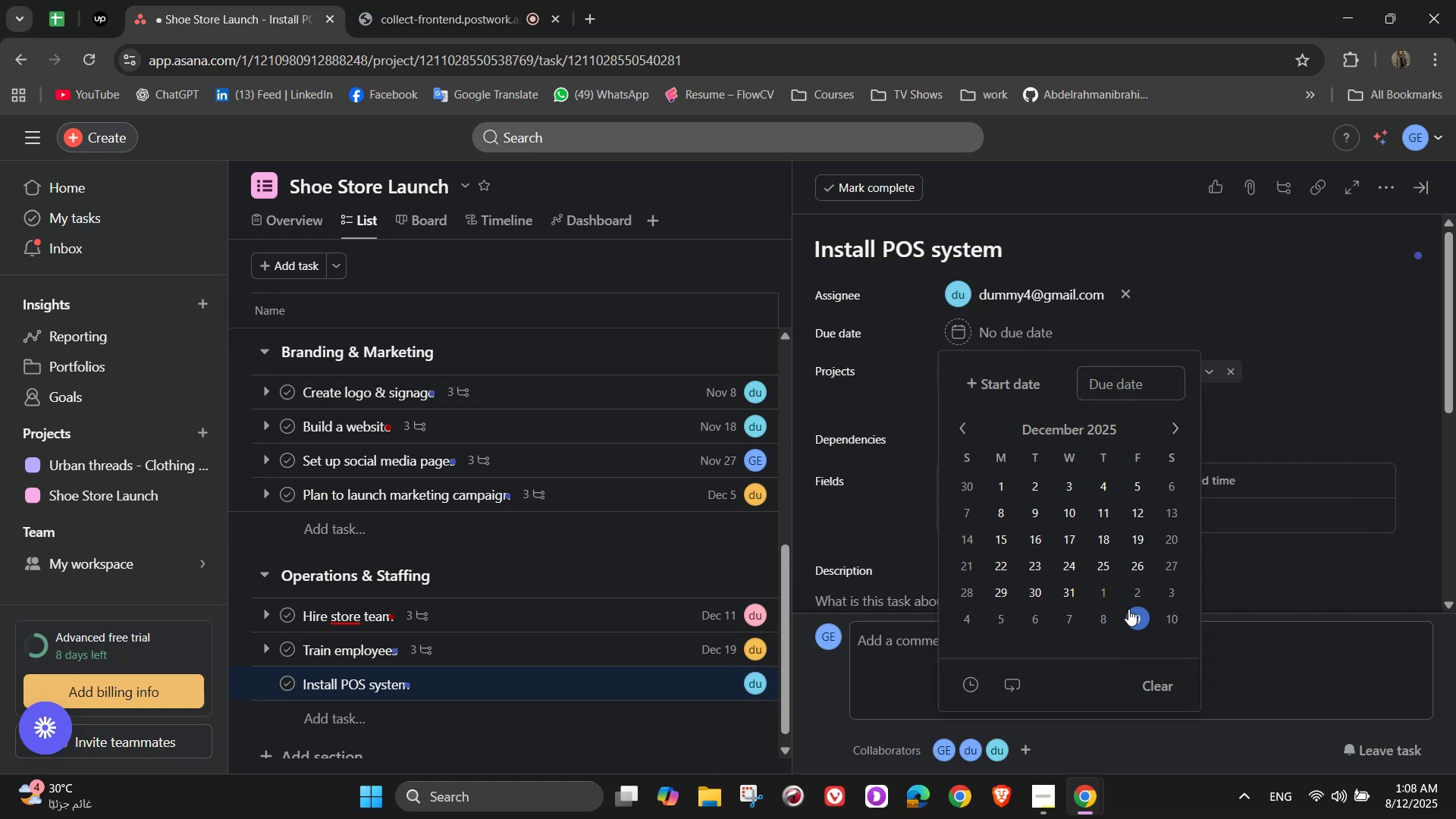 
left_click([1070, 593])
 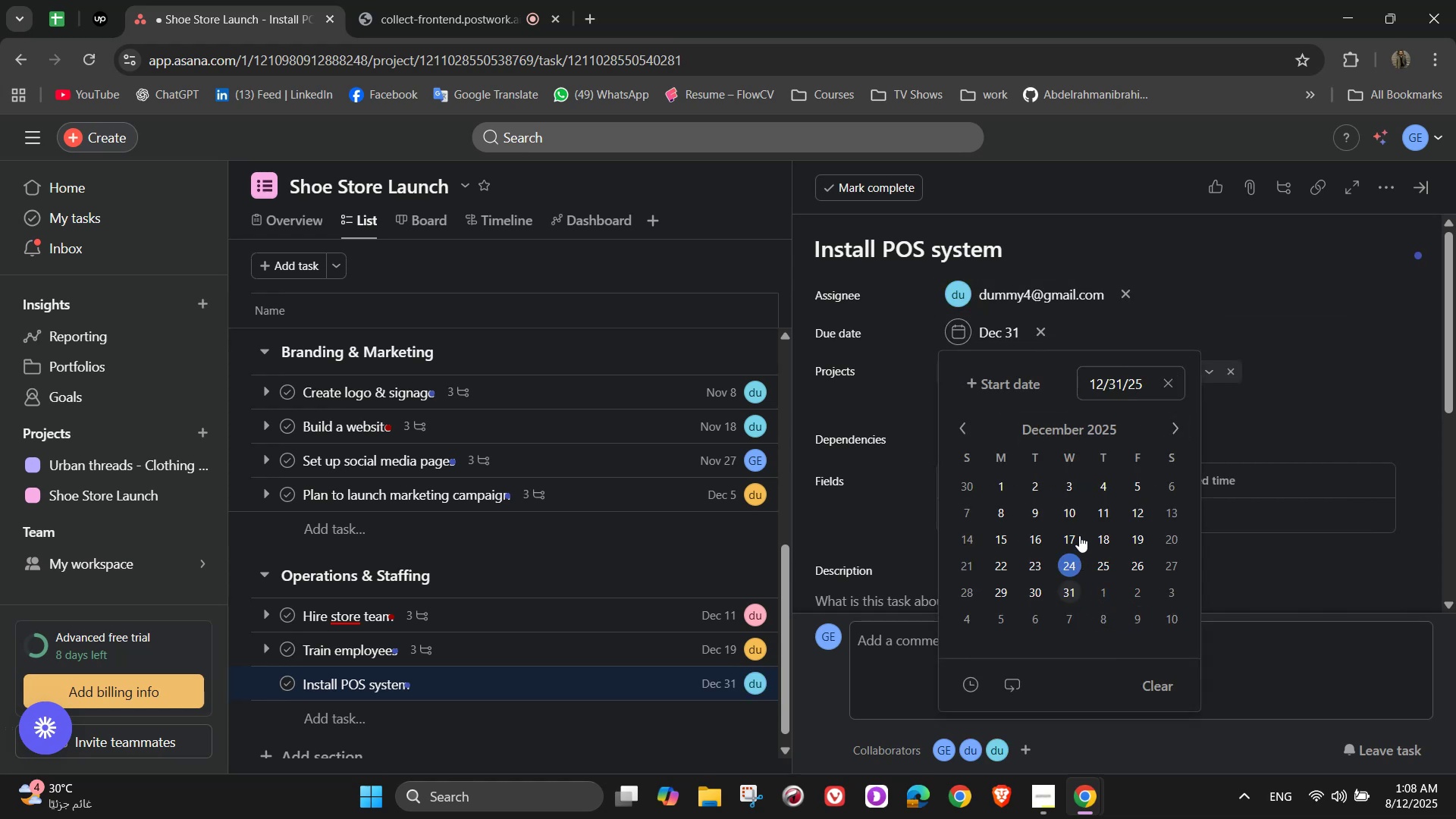 
left_click([1237, 270])
 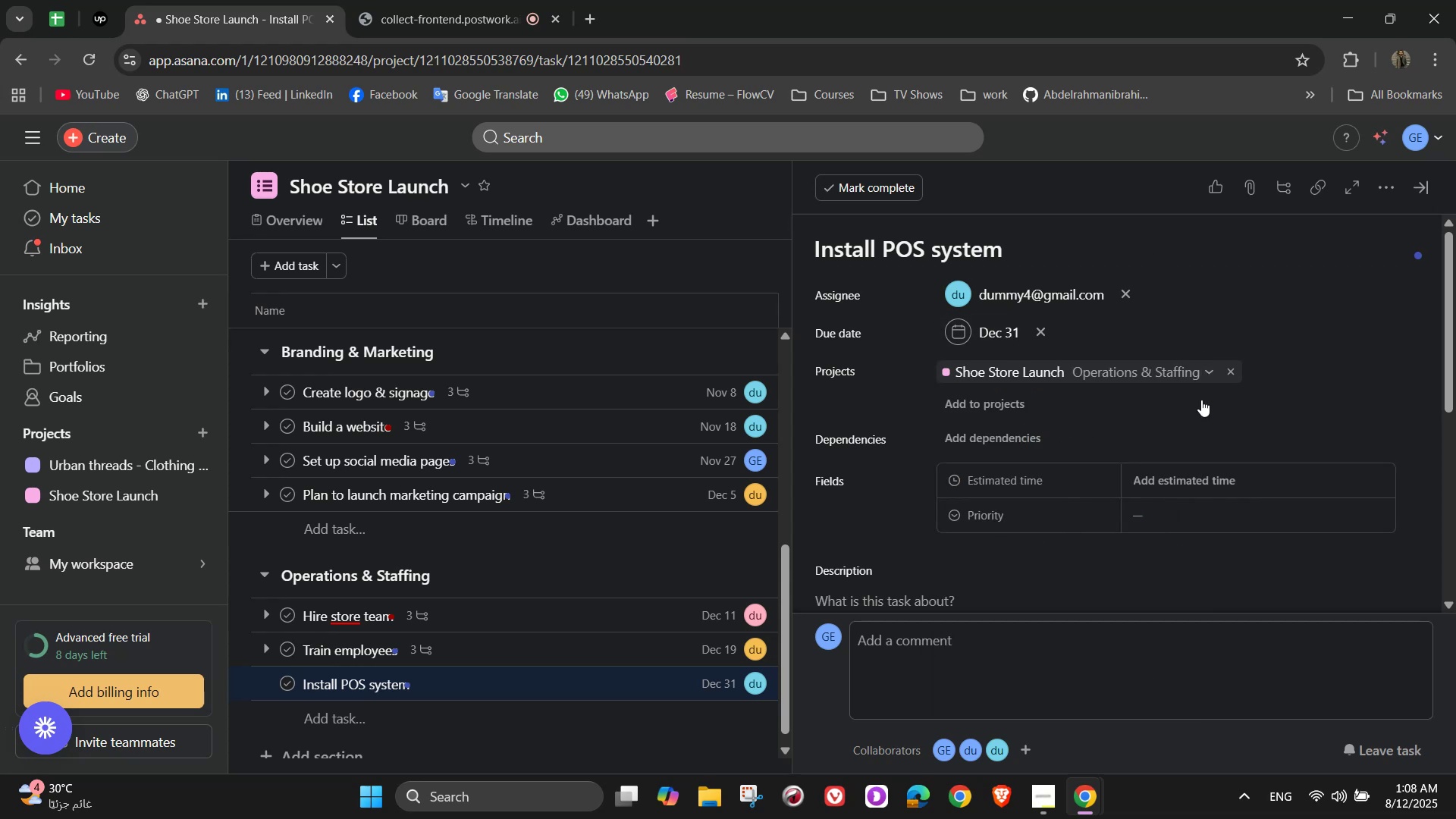 
left_click([1208, 466])
 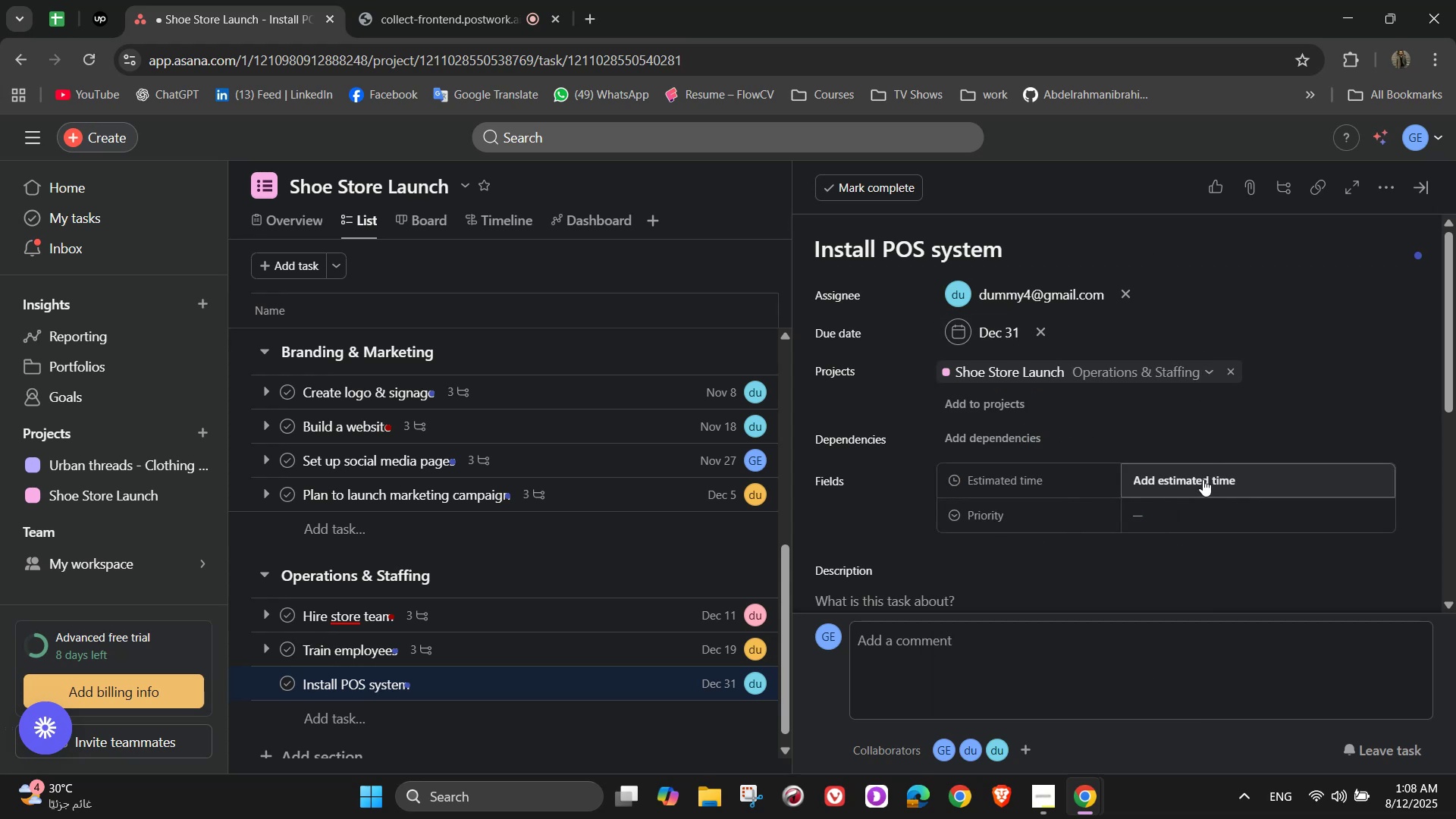 
left_click([1202, 480])
 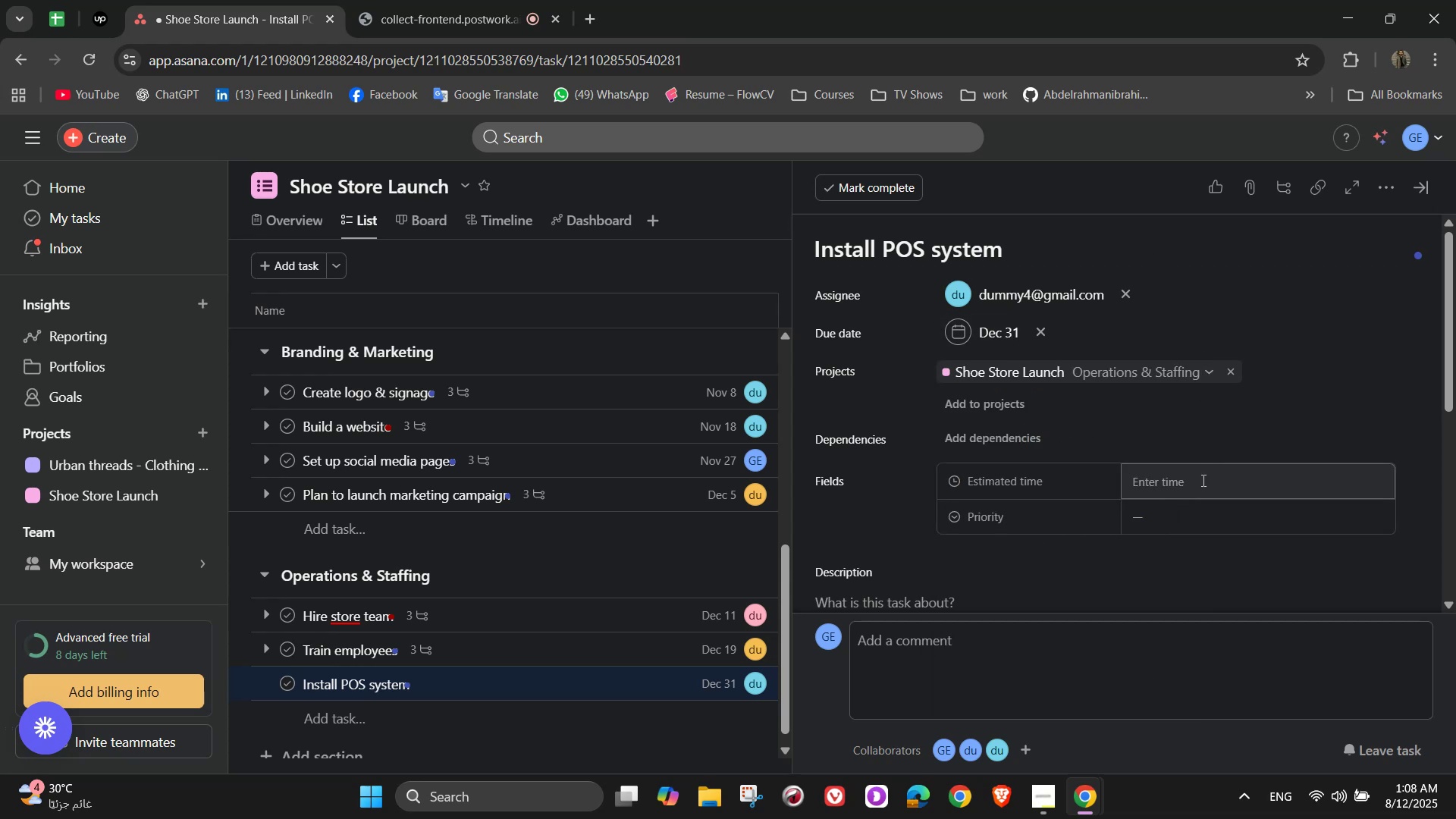 
left_click([1202, 480])
 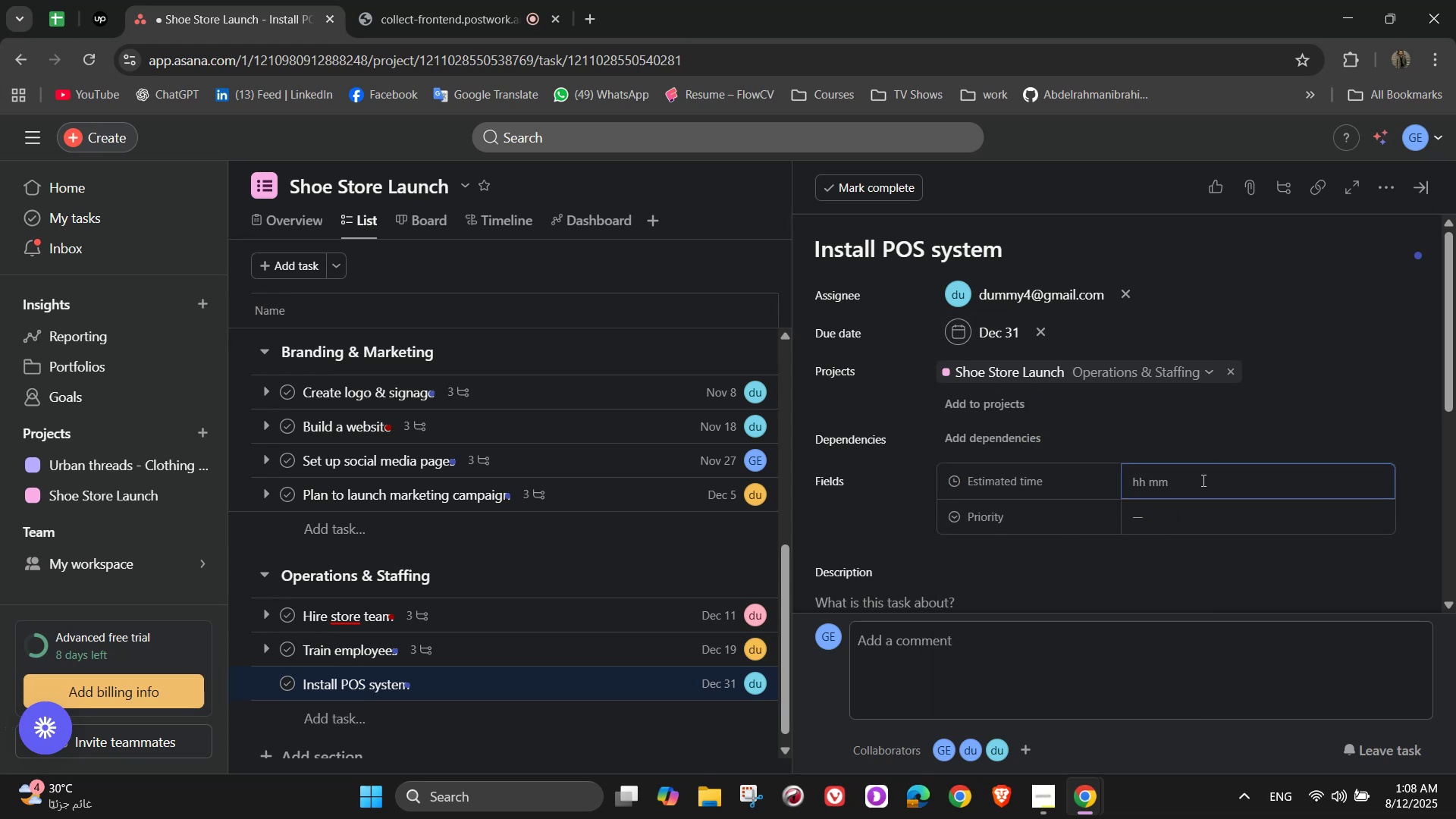 
key(Numpad2)
 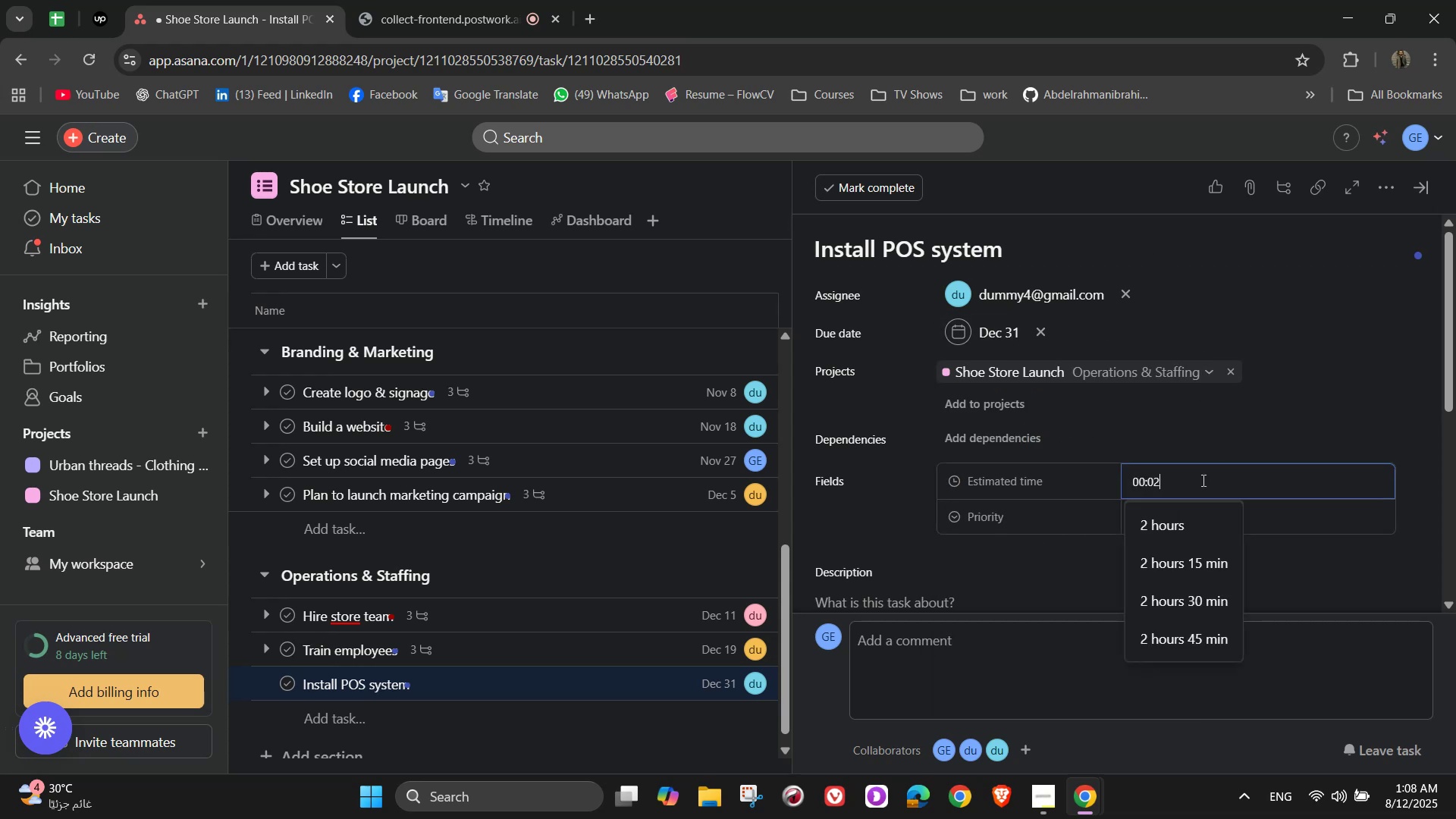 
key(Numpad0)
 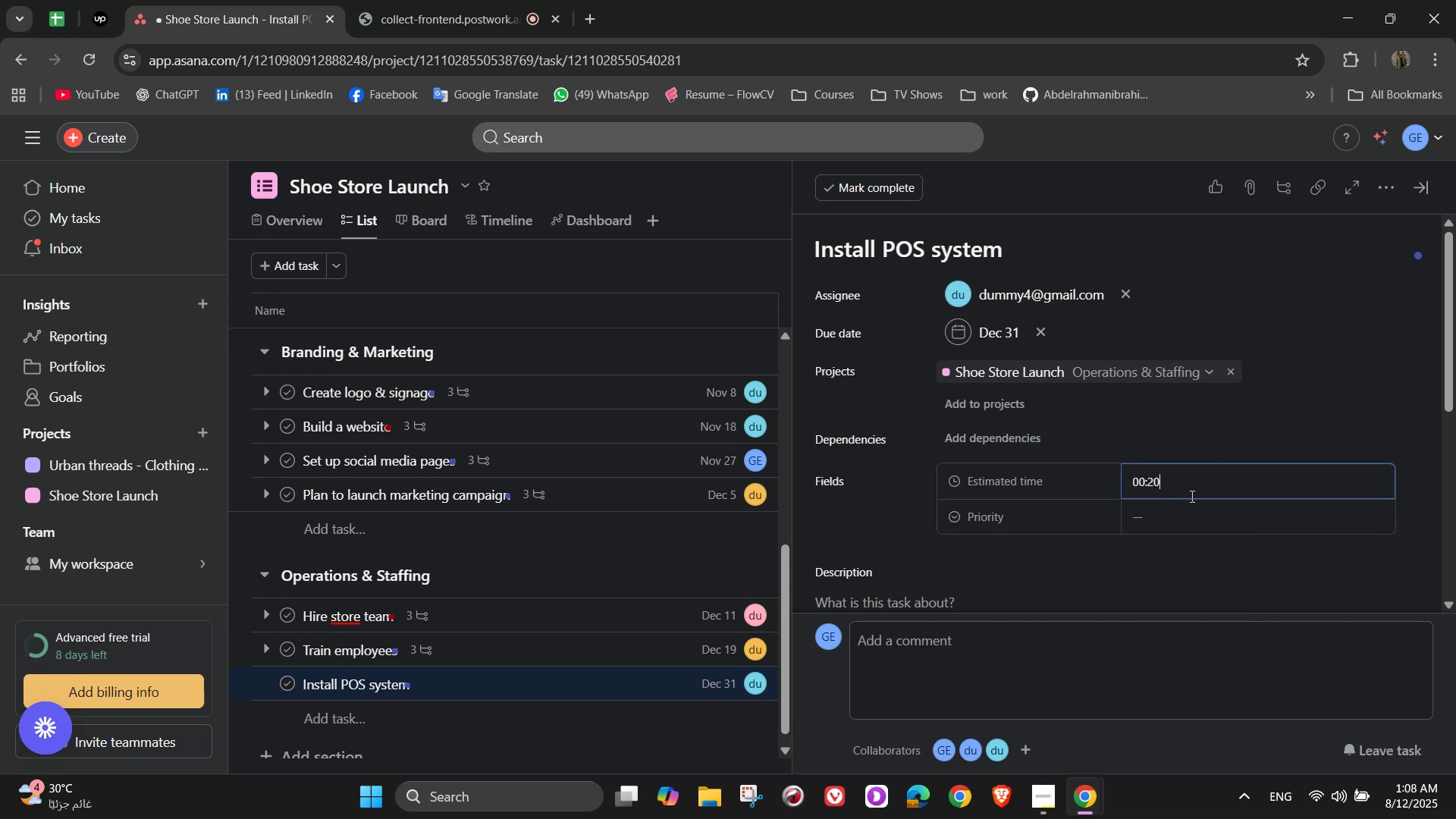 
key(Numpad0)
 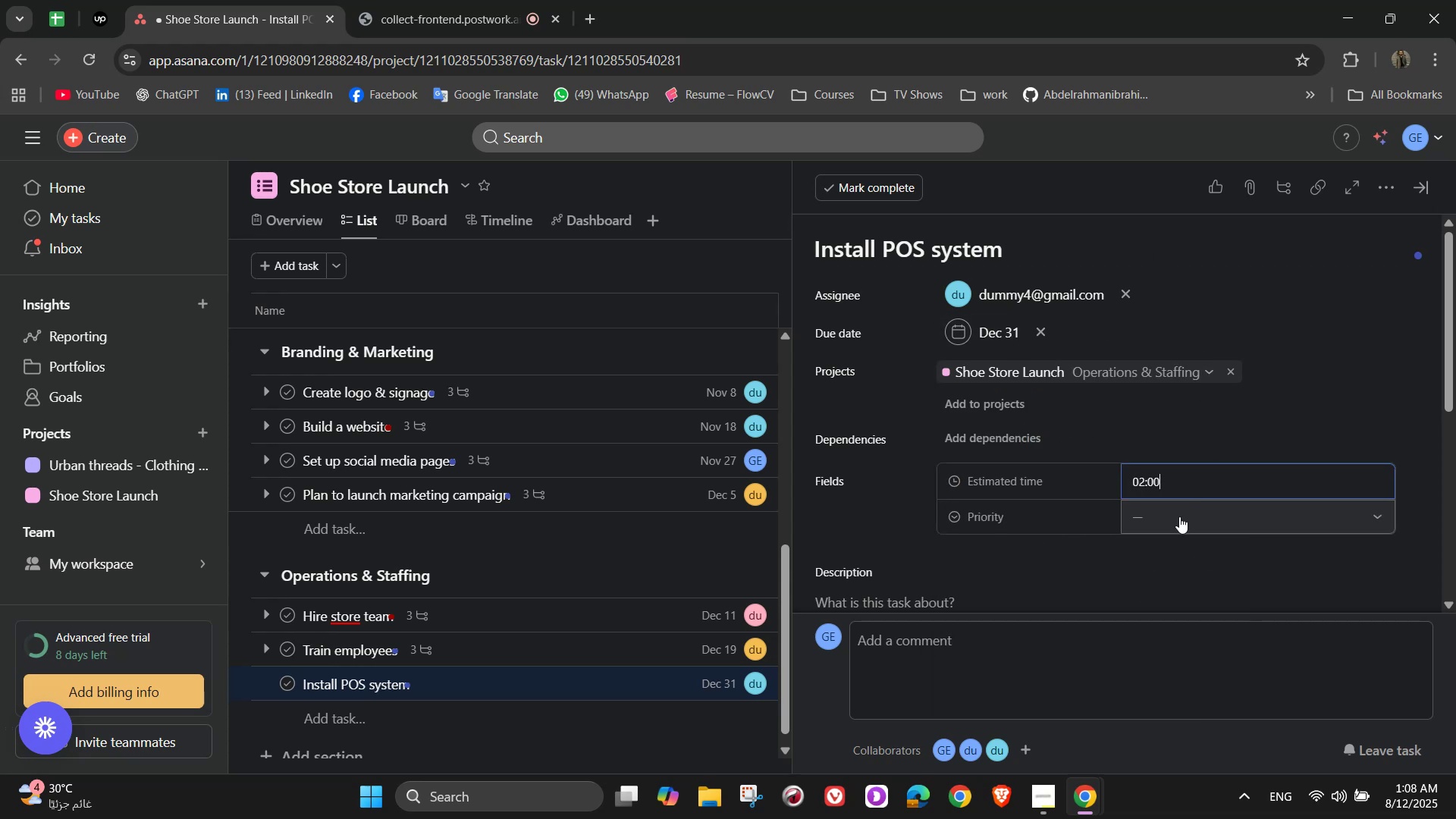 
left_click([1179, 516])
 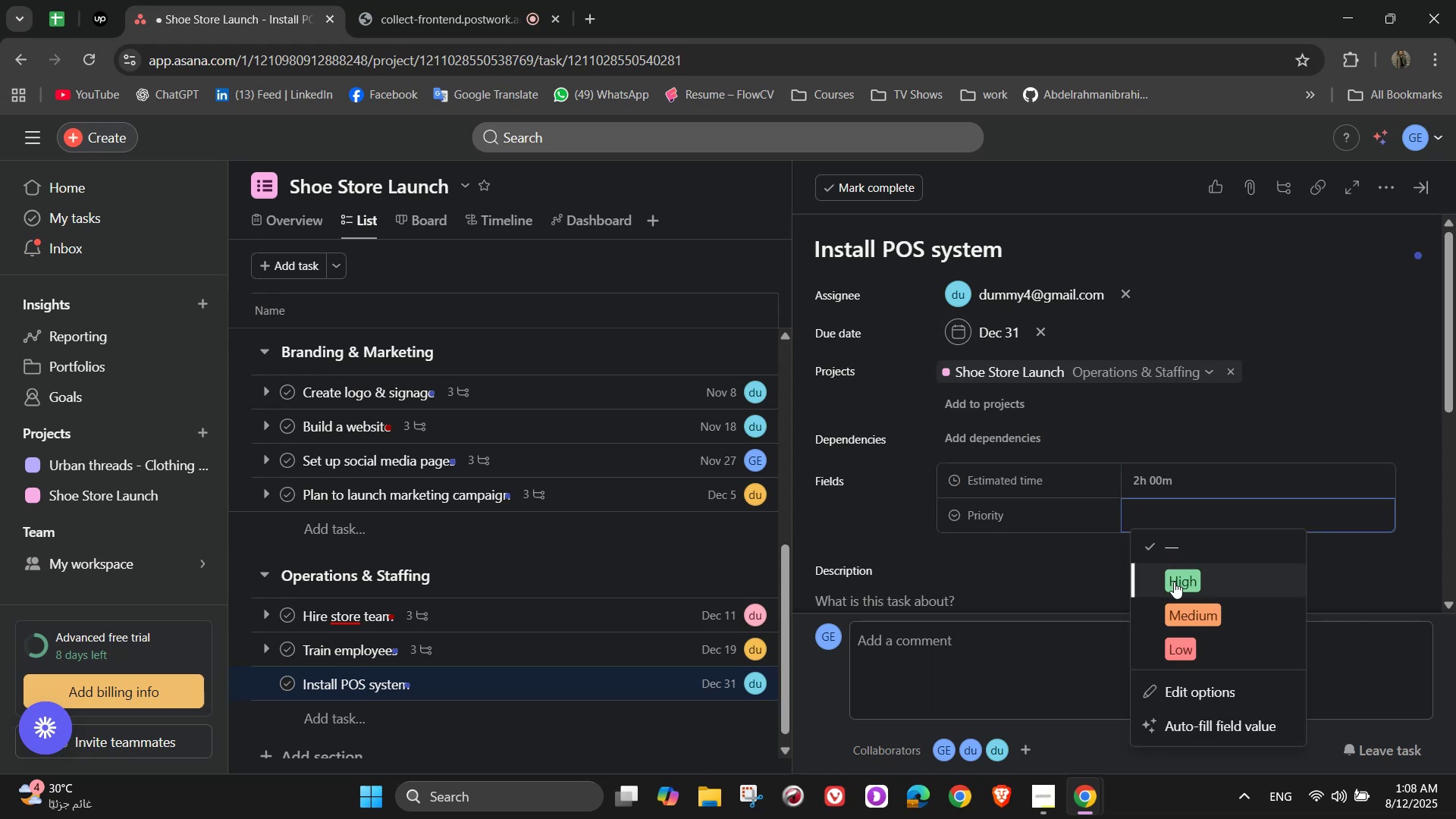 
left_click([1179, 590])
 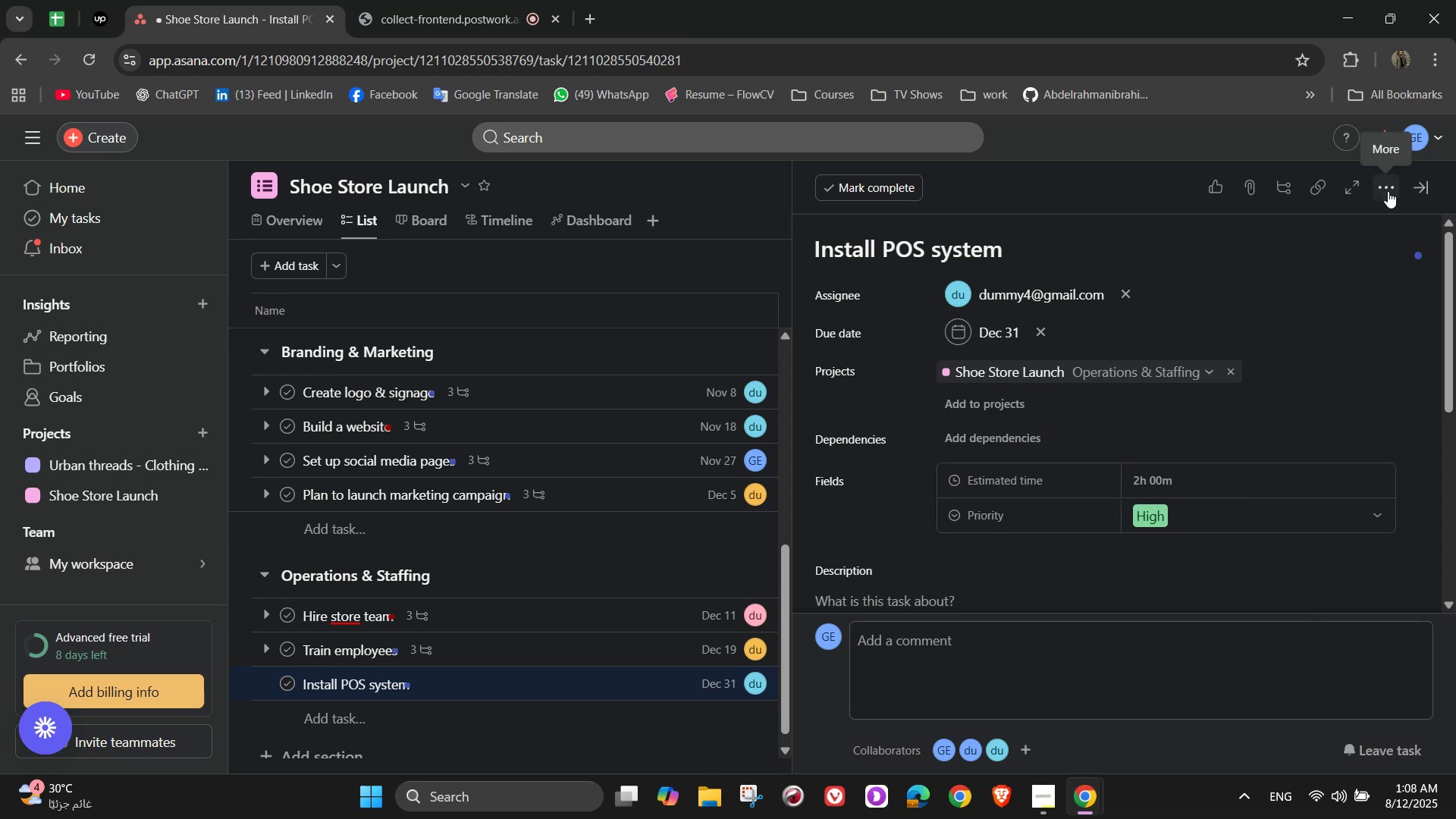 
left_click([1286, 271])
 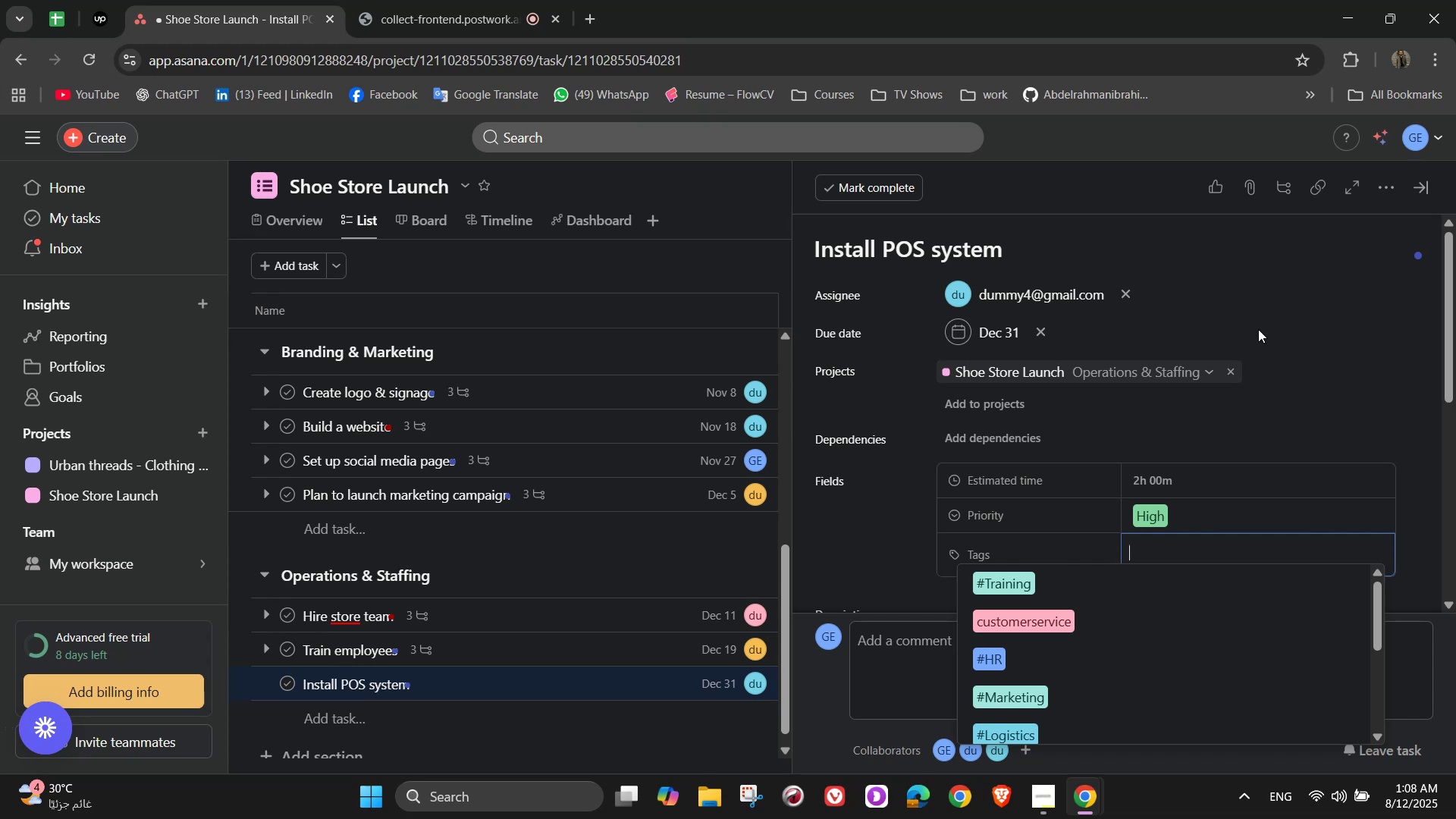 
key(O)
 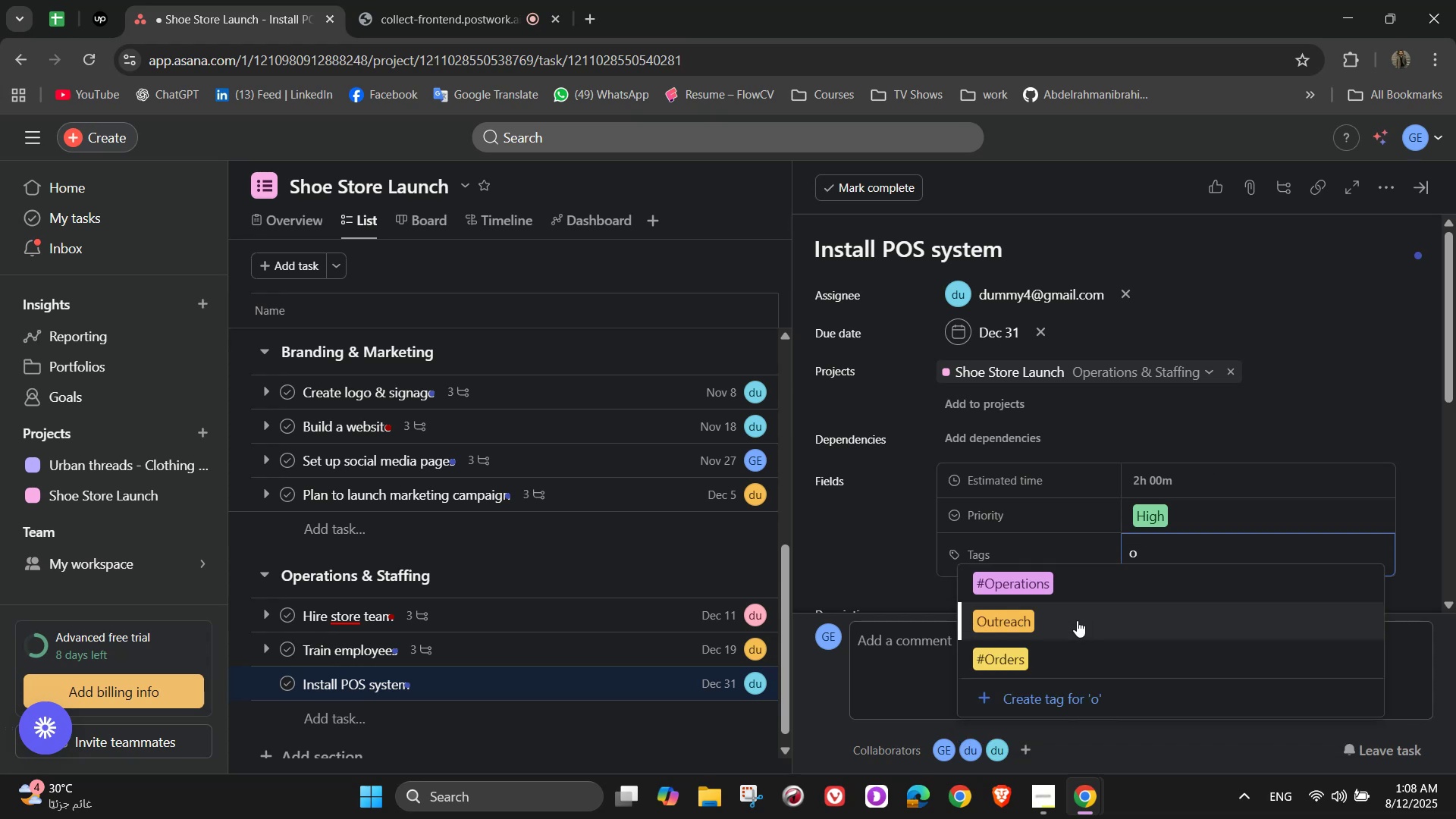 
left_click([1065, 588])
 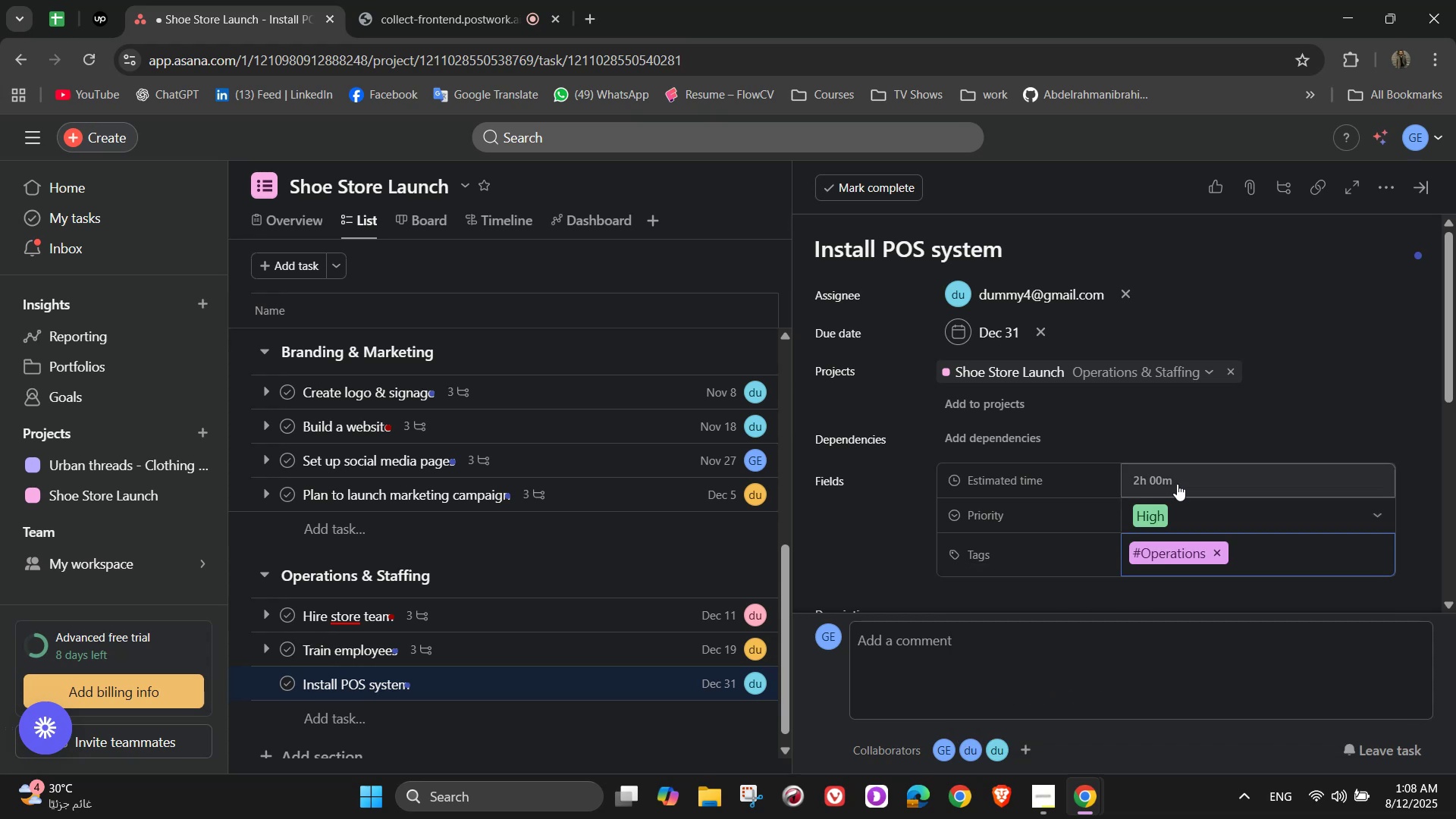 
scroll: coordinate [1181, 434], scroll_direction: down, amount: 3.0
 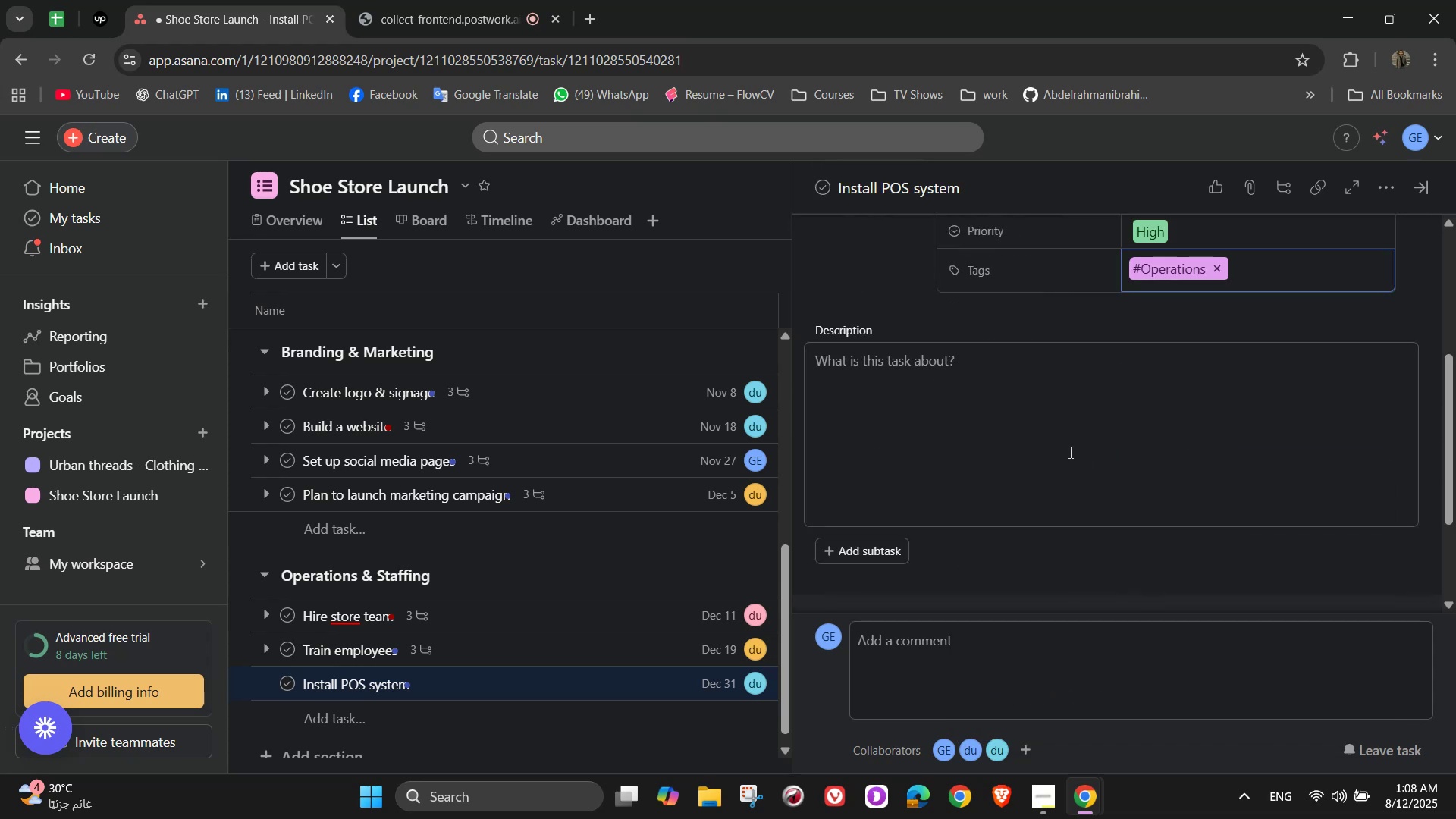 
left_click([1037, 404])
 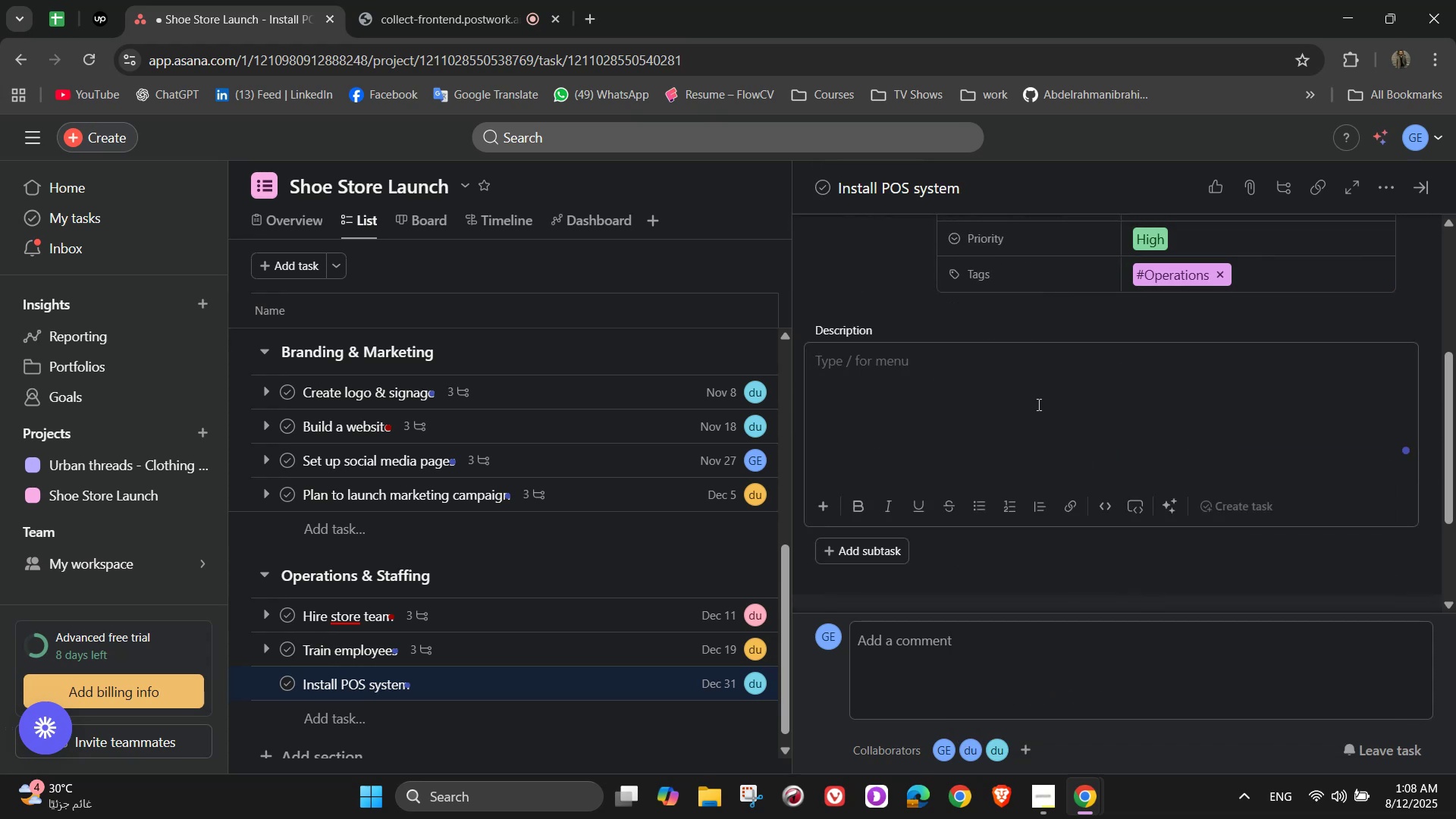 
type(Enable efficient )
 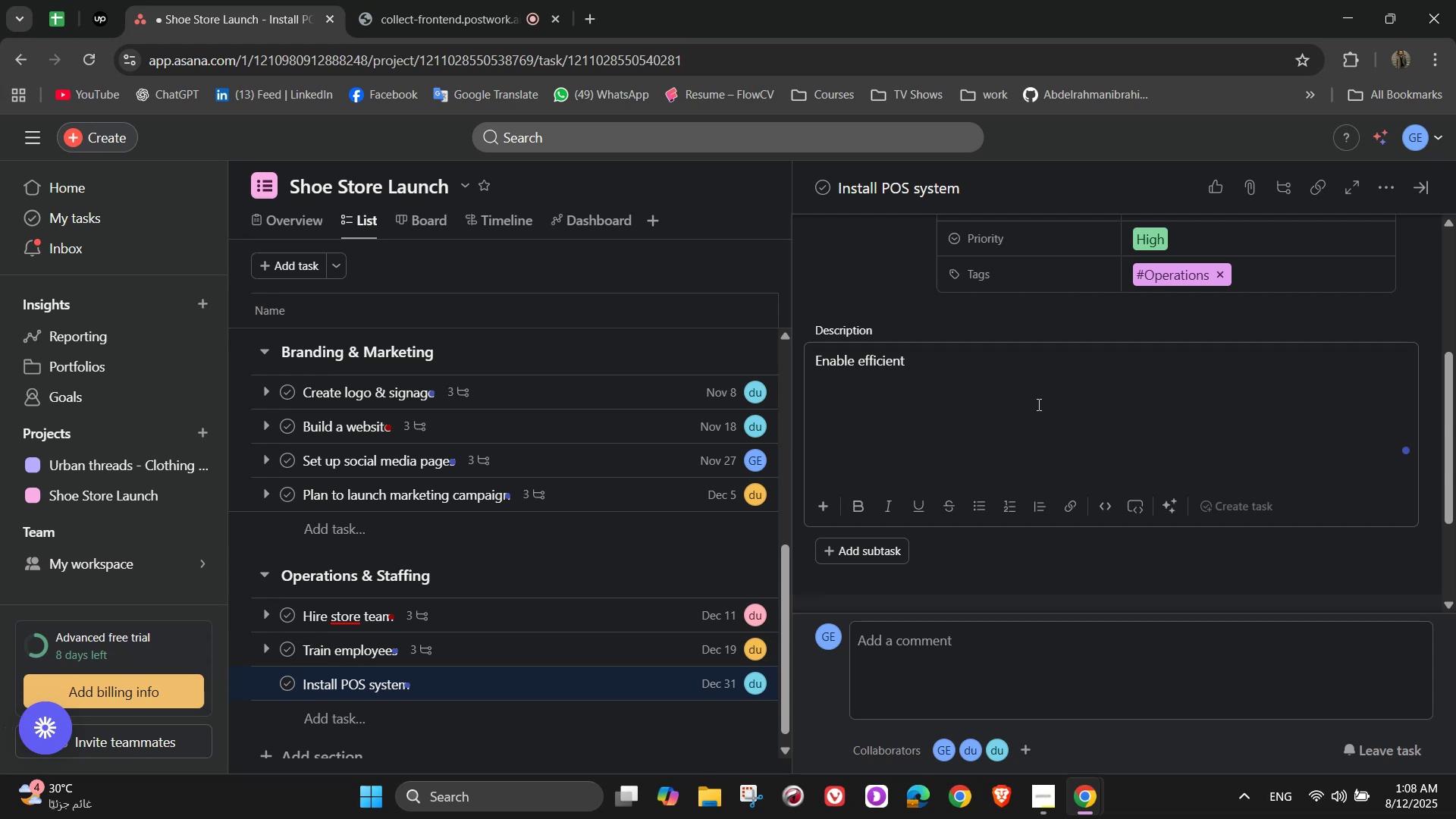 
wait(6.83)
 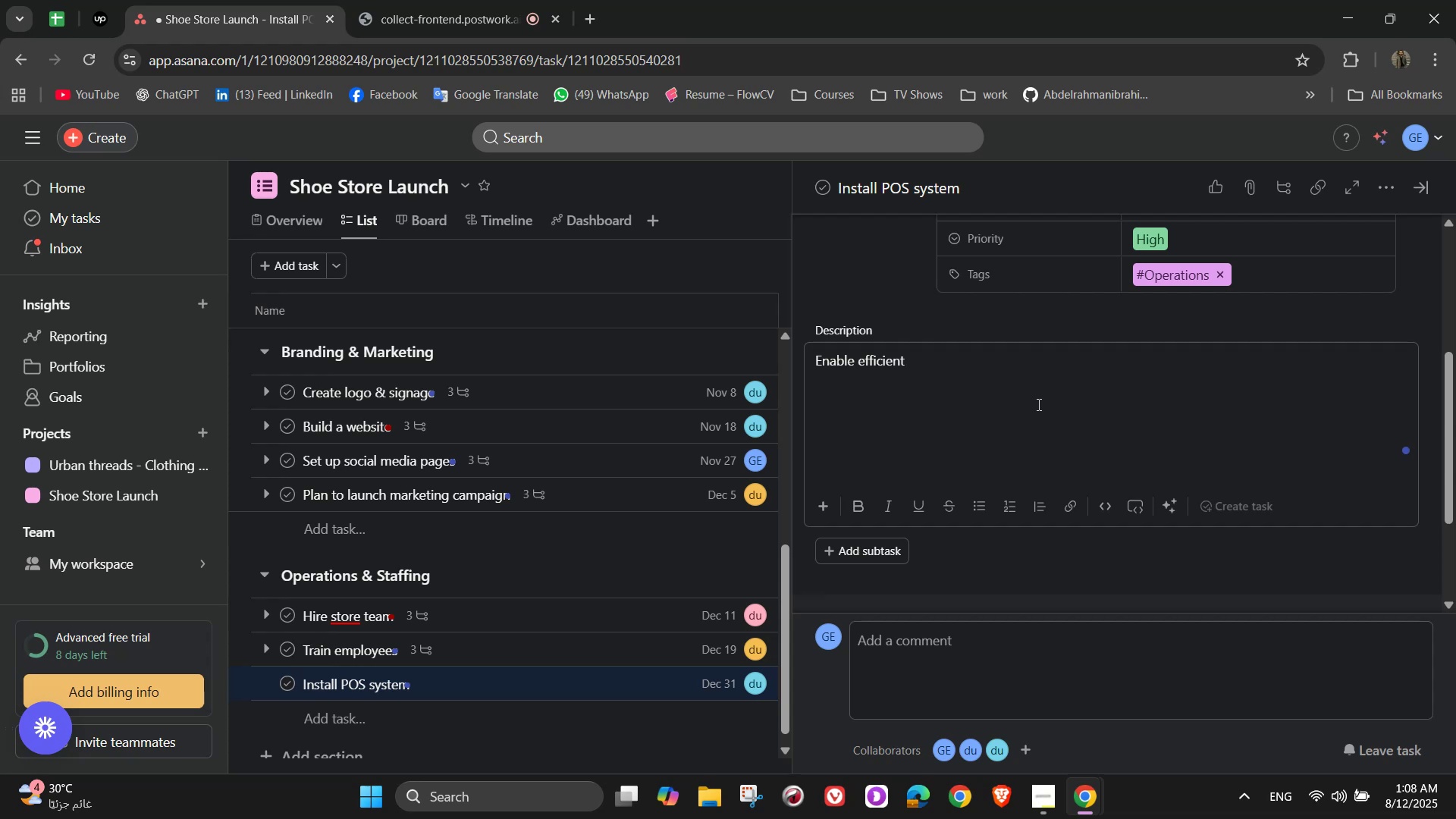 
type(transactions )
 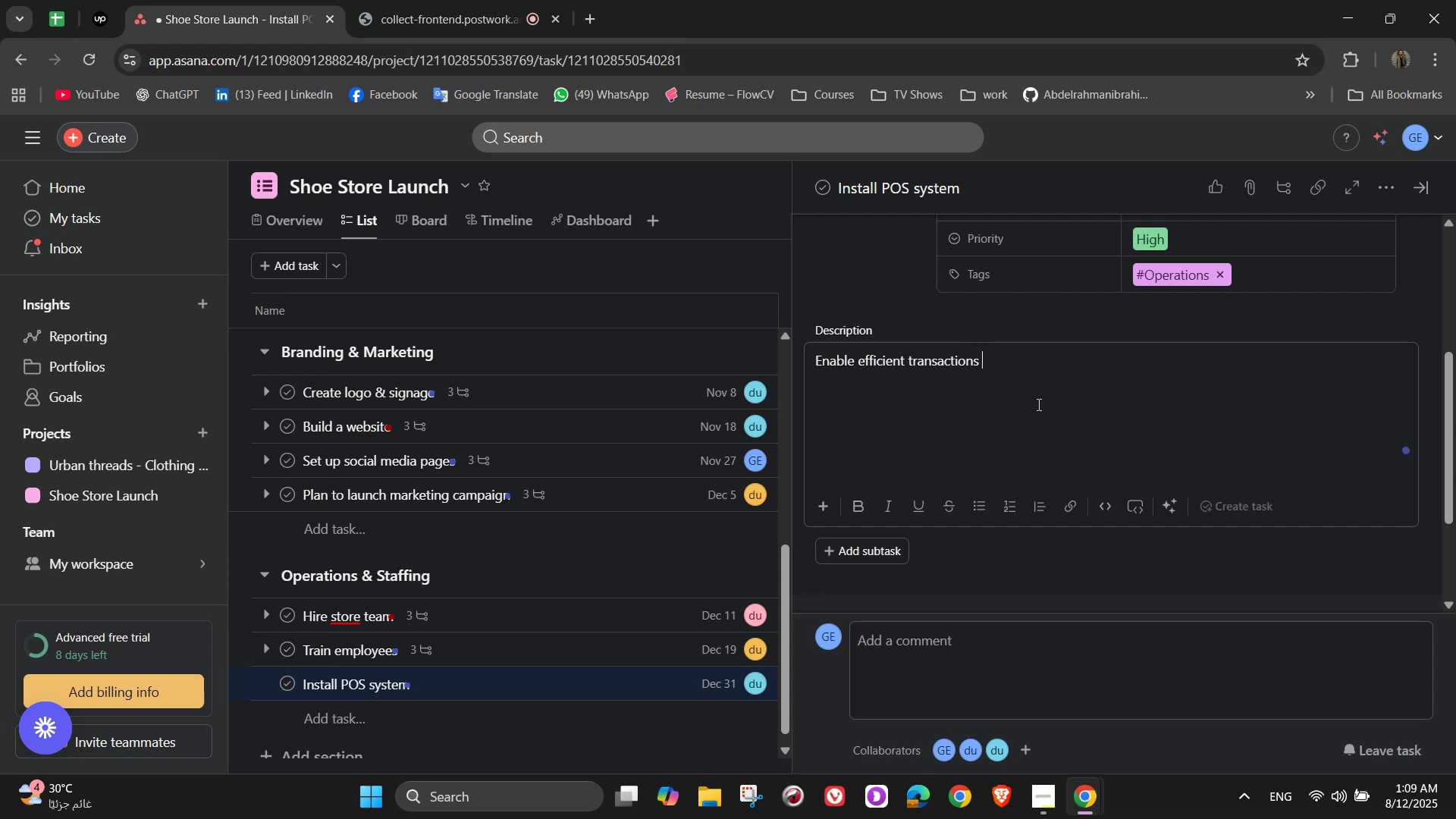 
wait(14.66)
 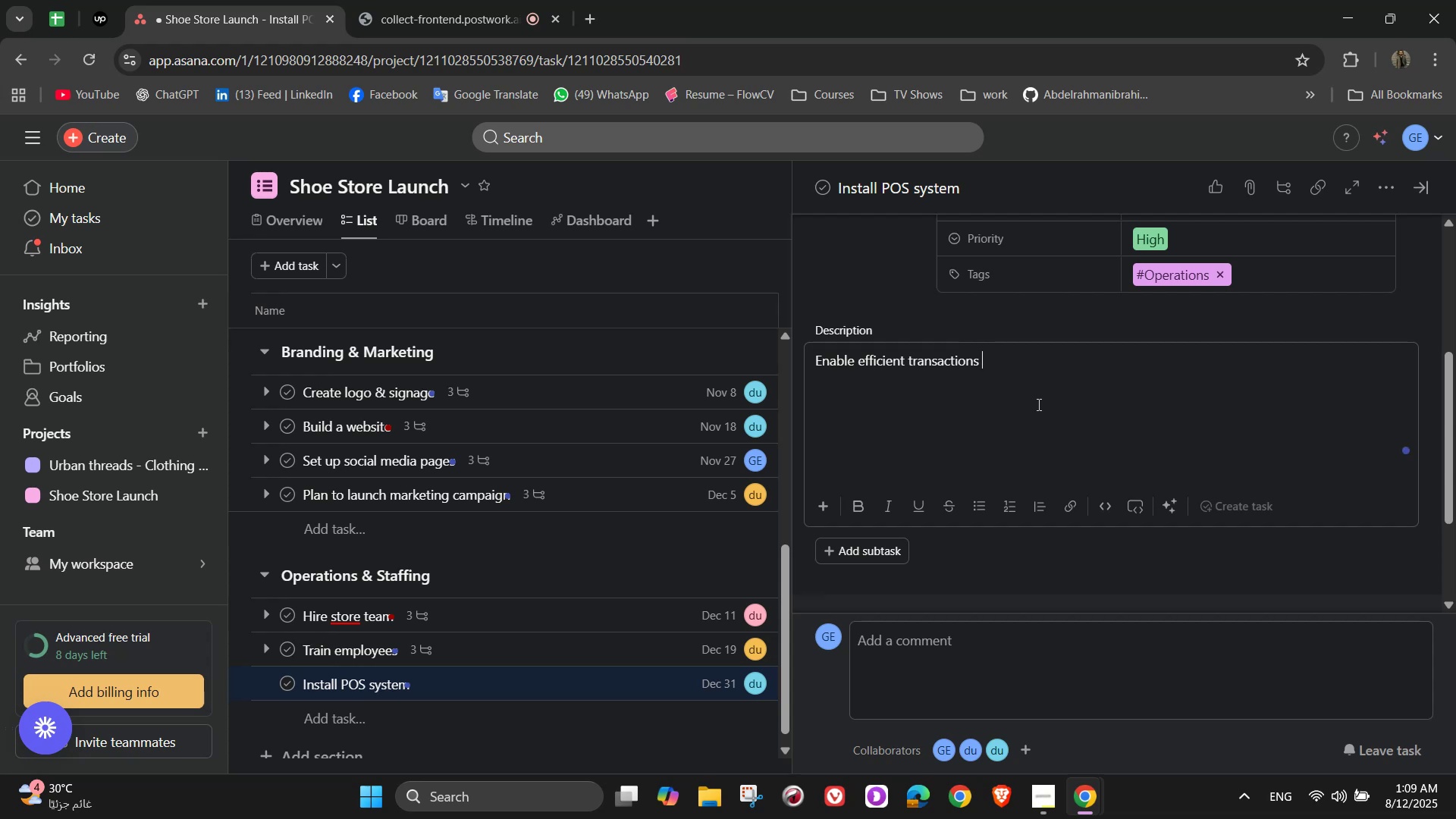 
type(and )
 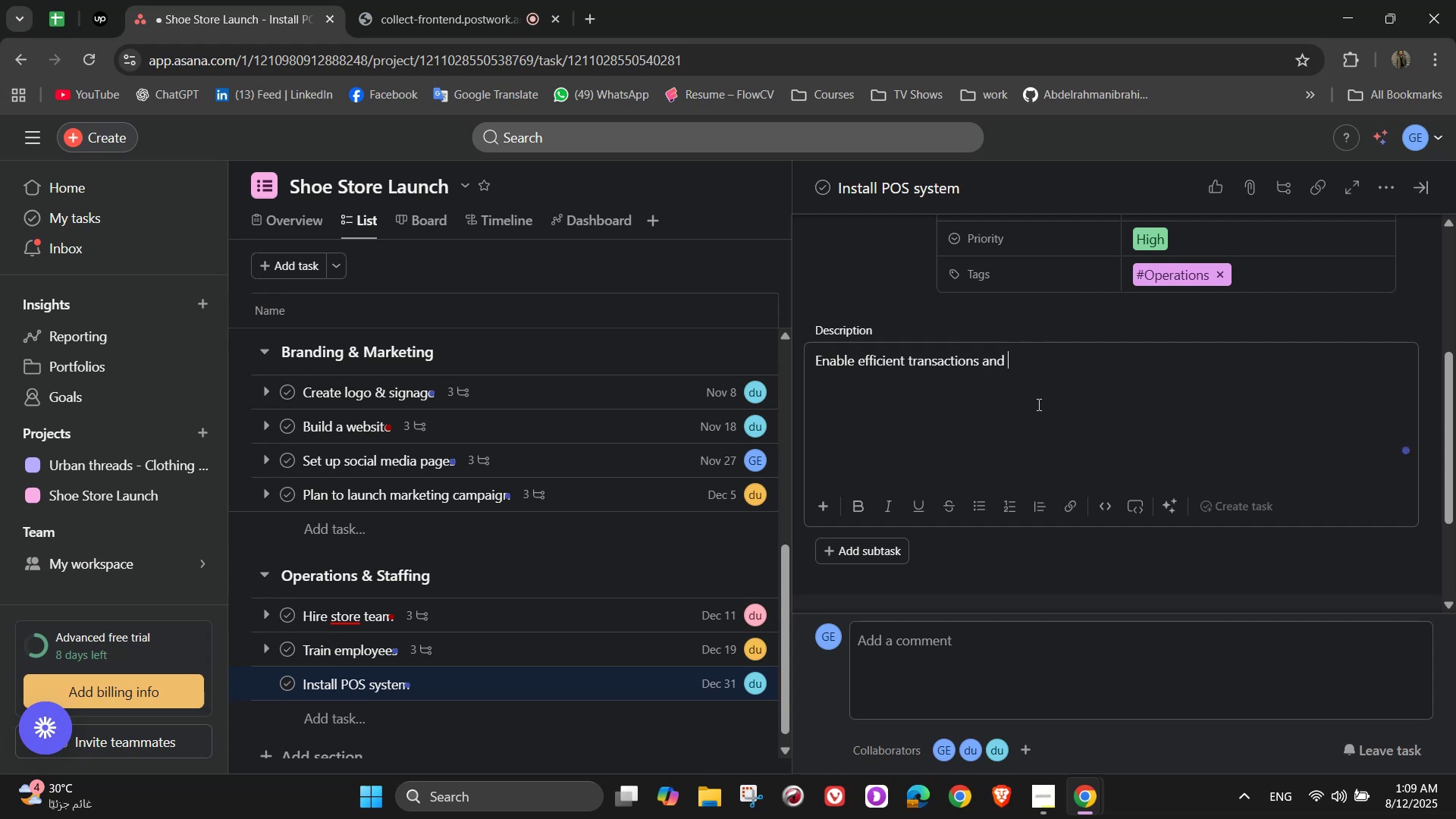 
type(software)
 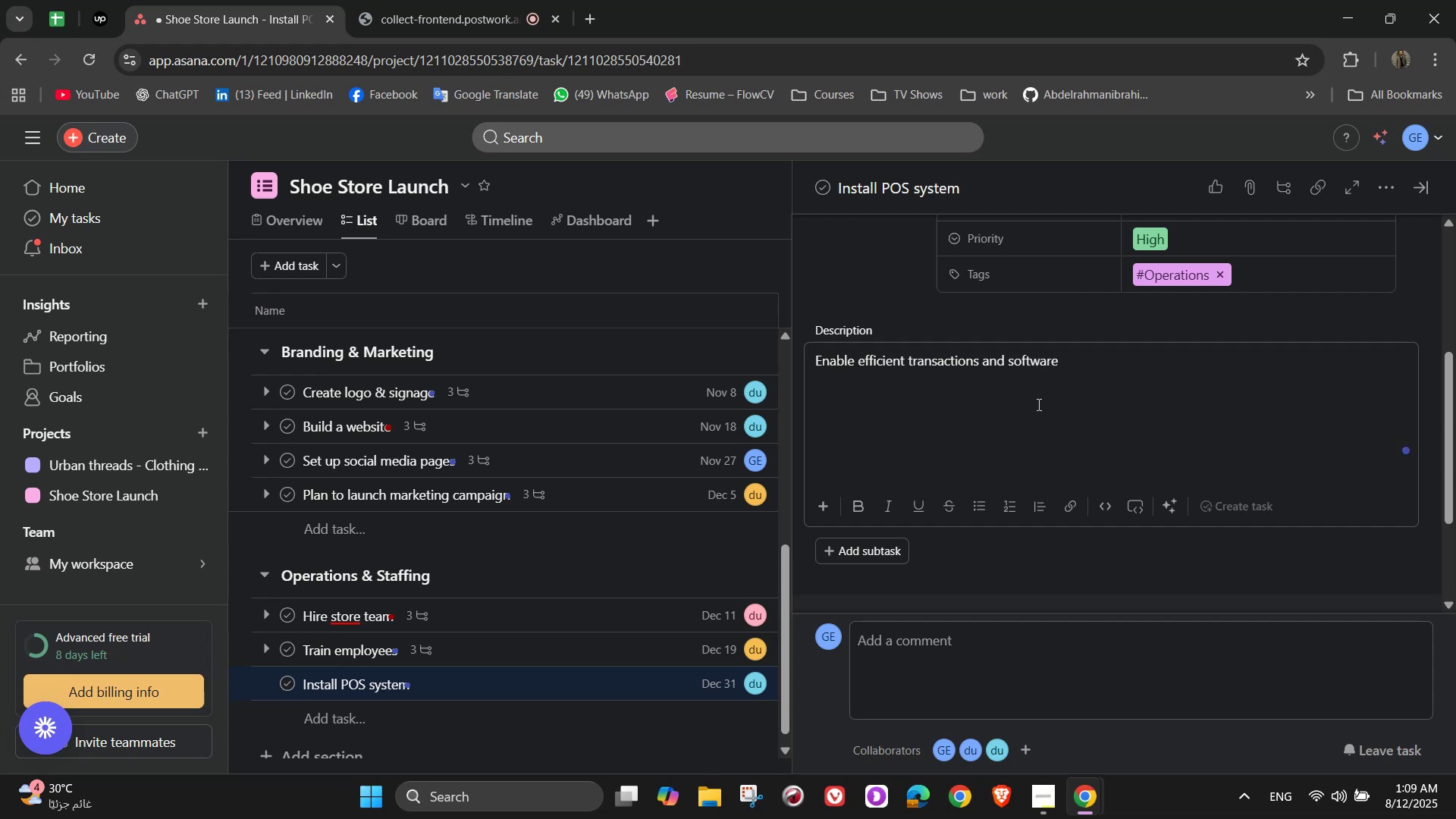 
key(Enter)
 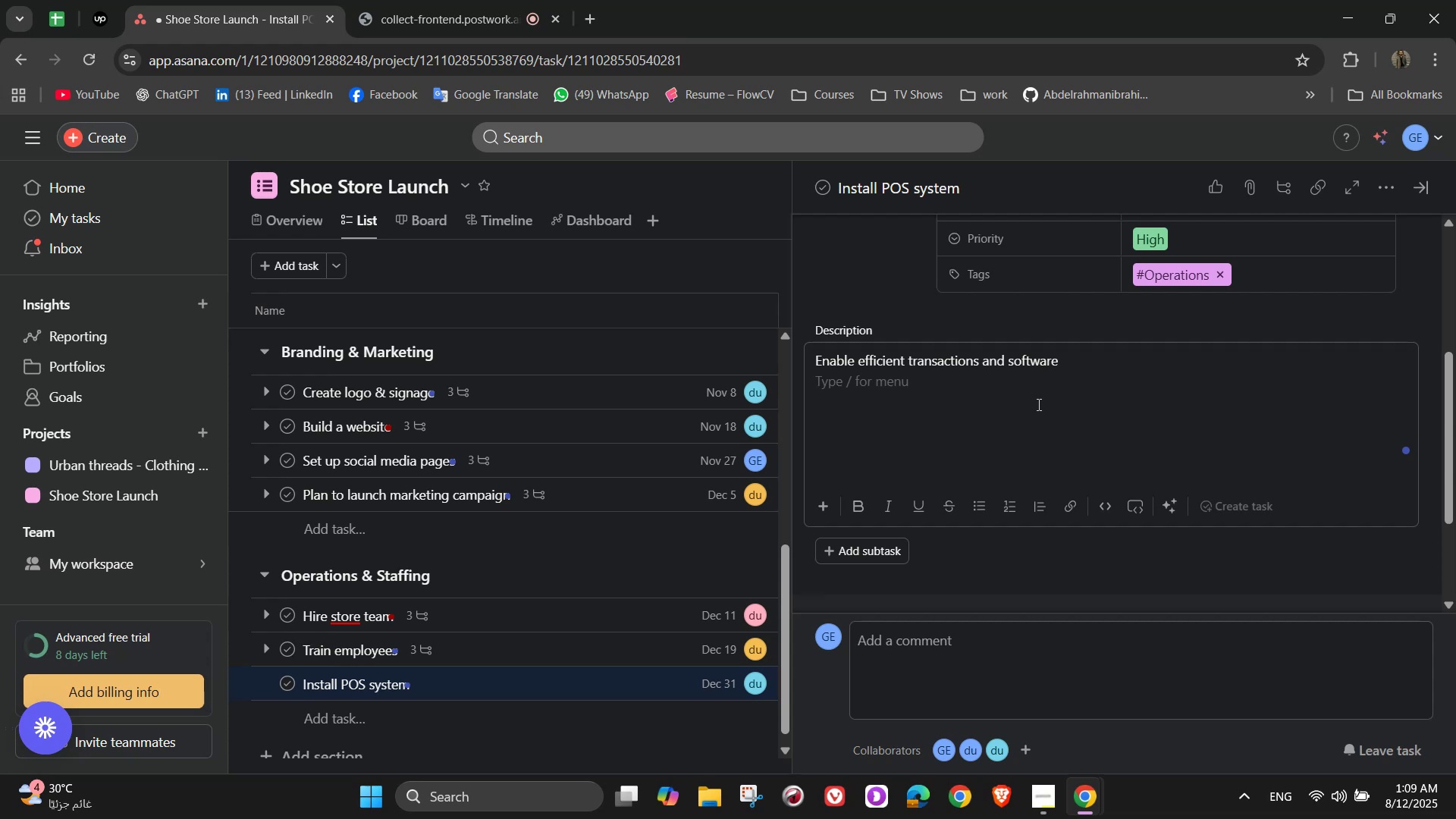 
type(Connect payment systems)
 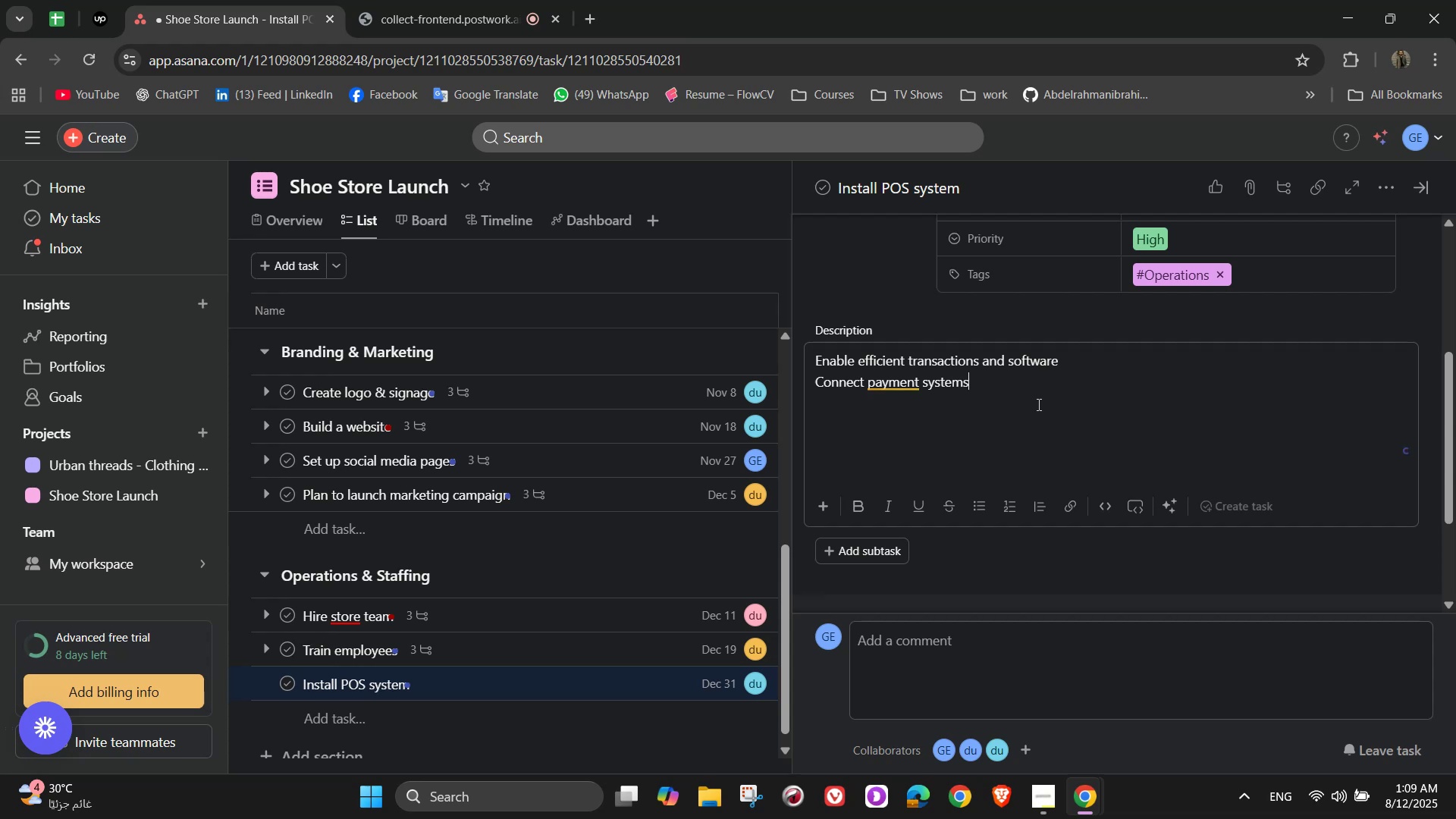 
key(Enter)
 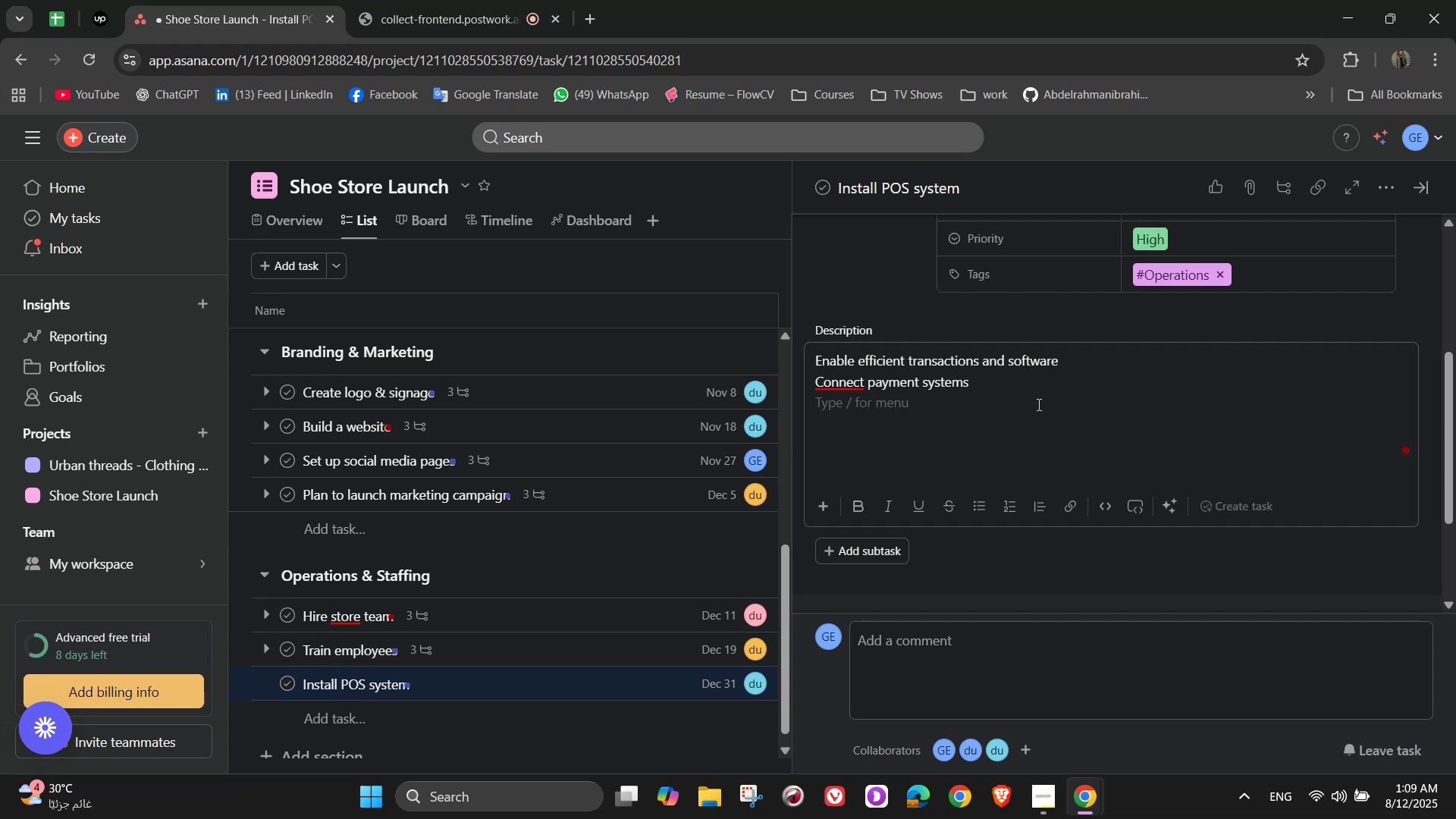 
key(S)
 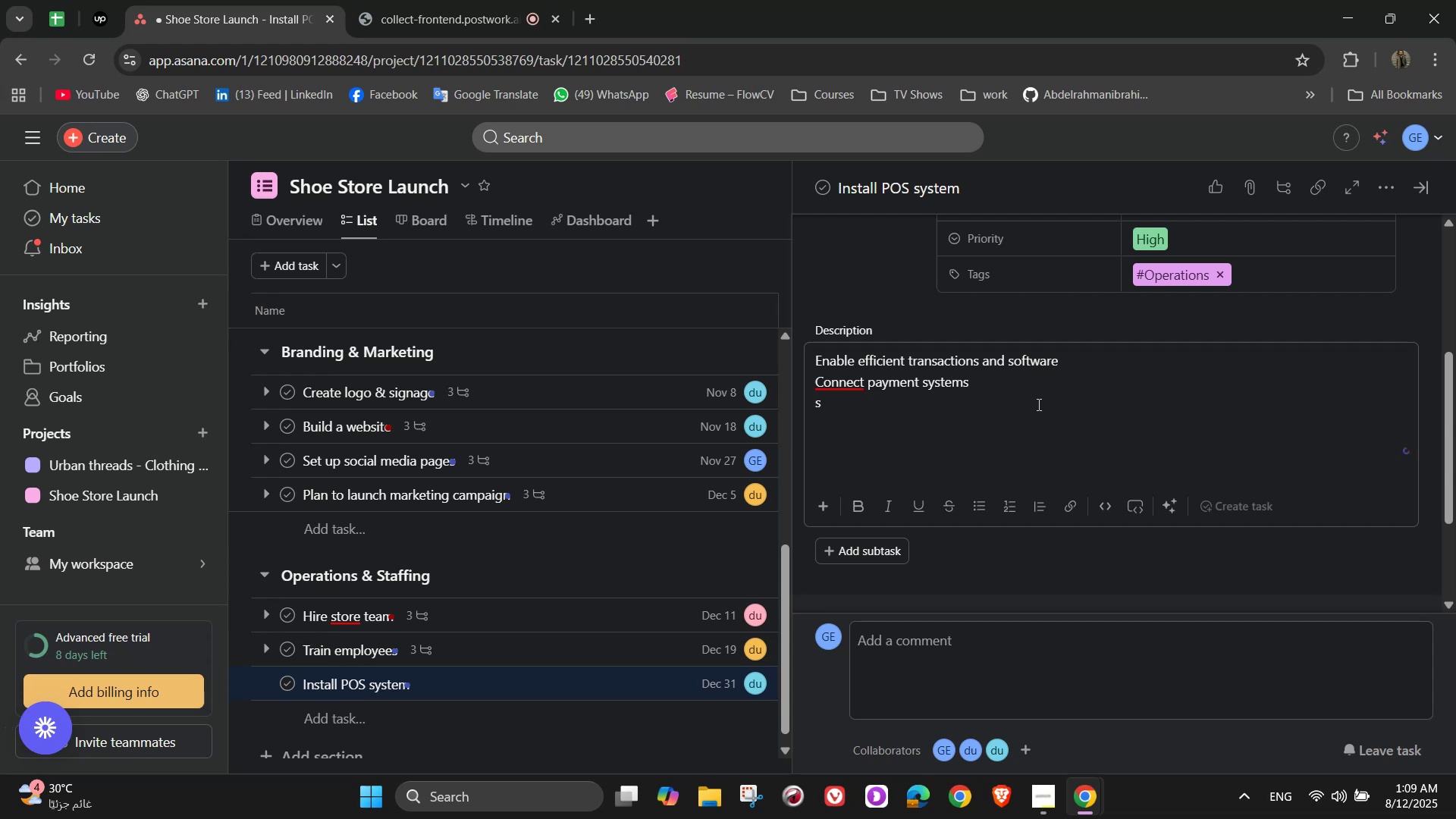 
key(Backspace)
 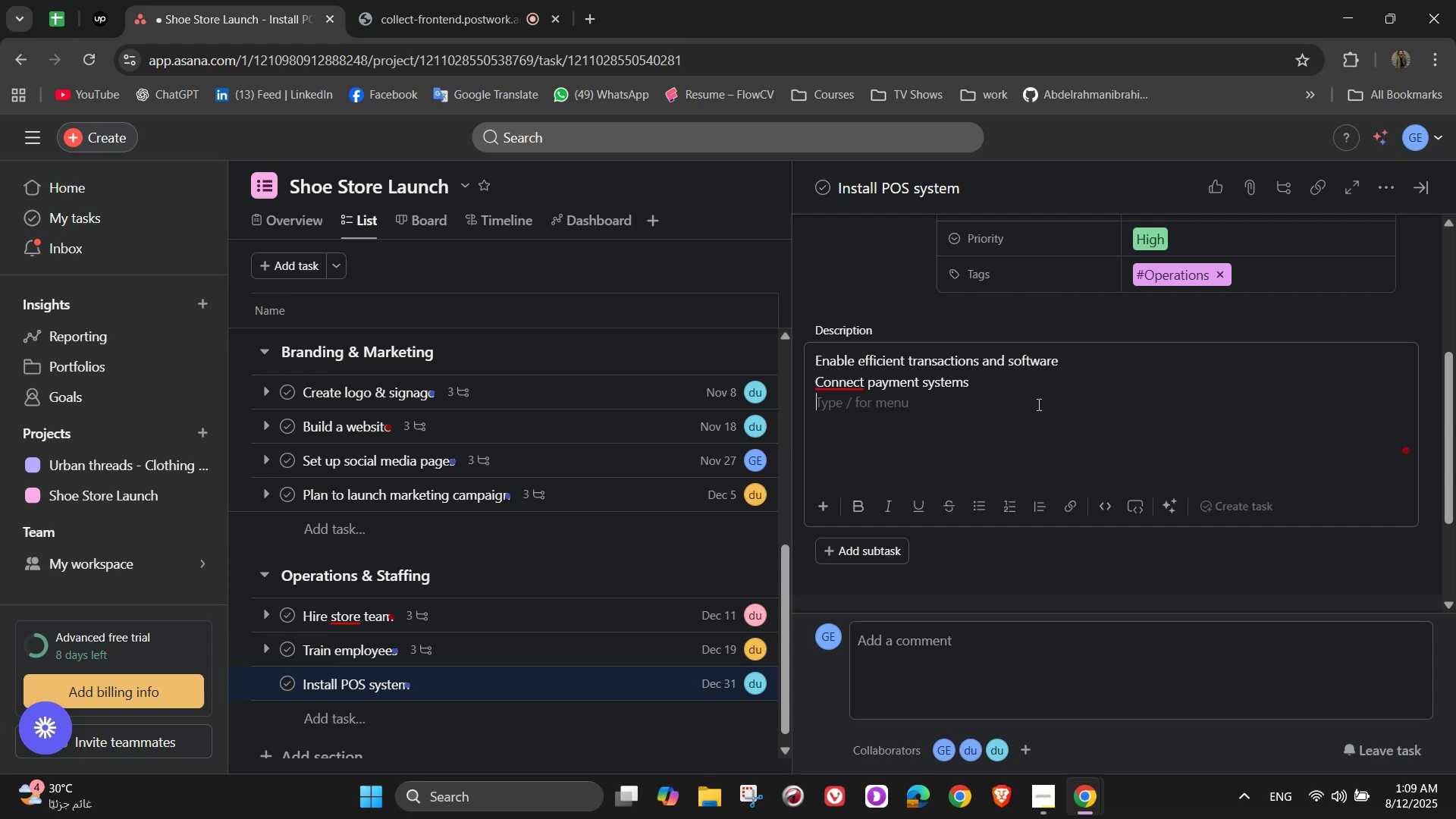 
key(Backspace)
 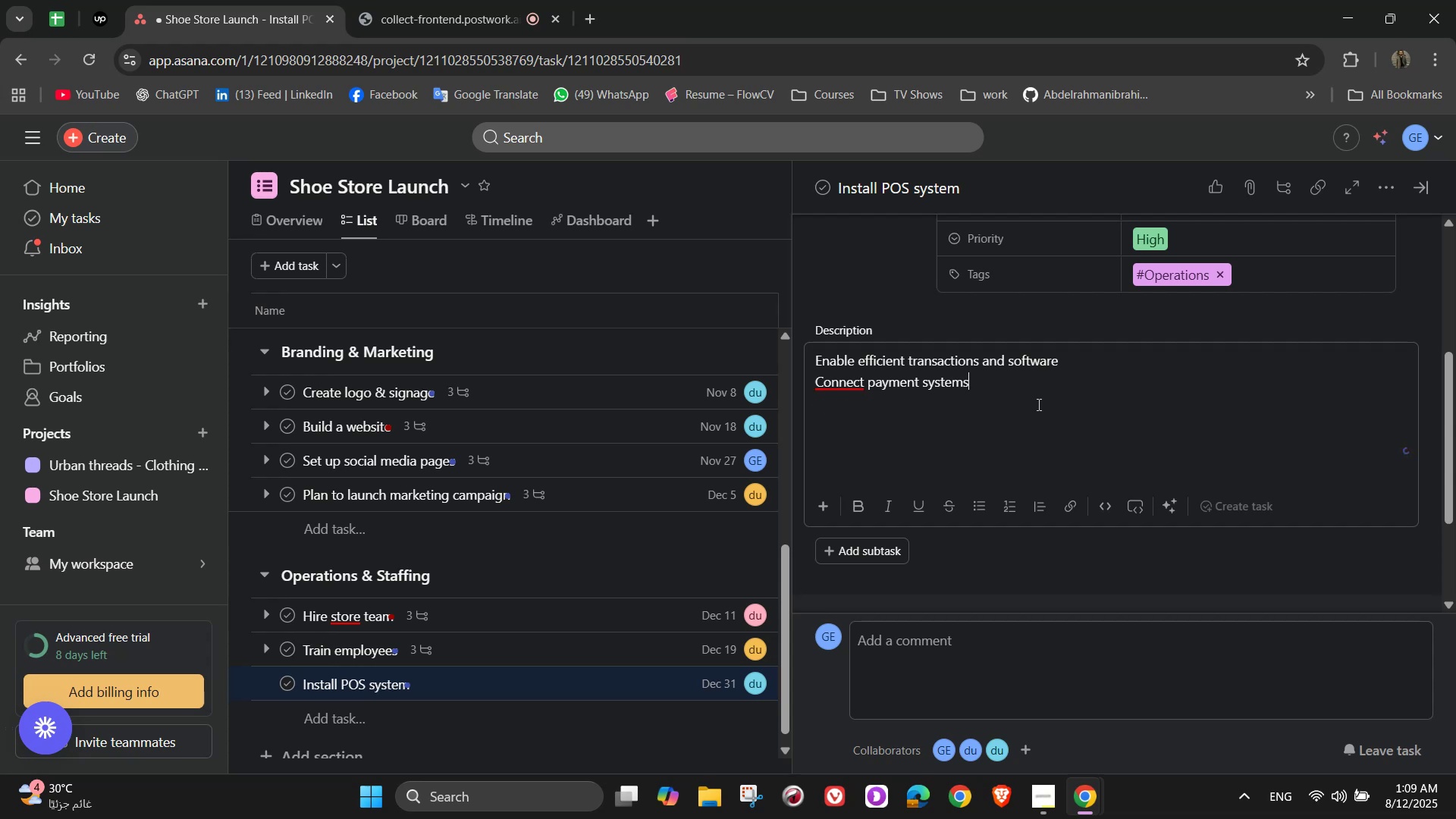 
key(Backspace)
 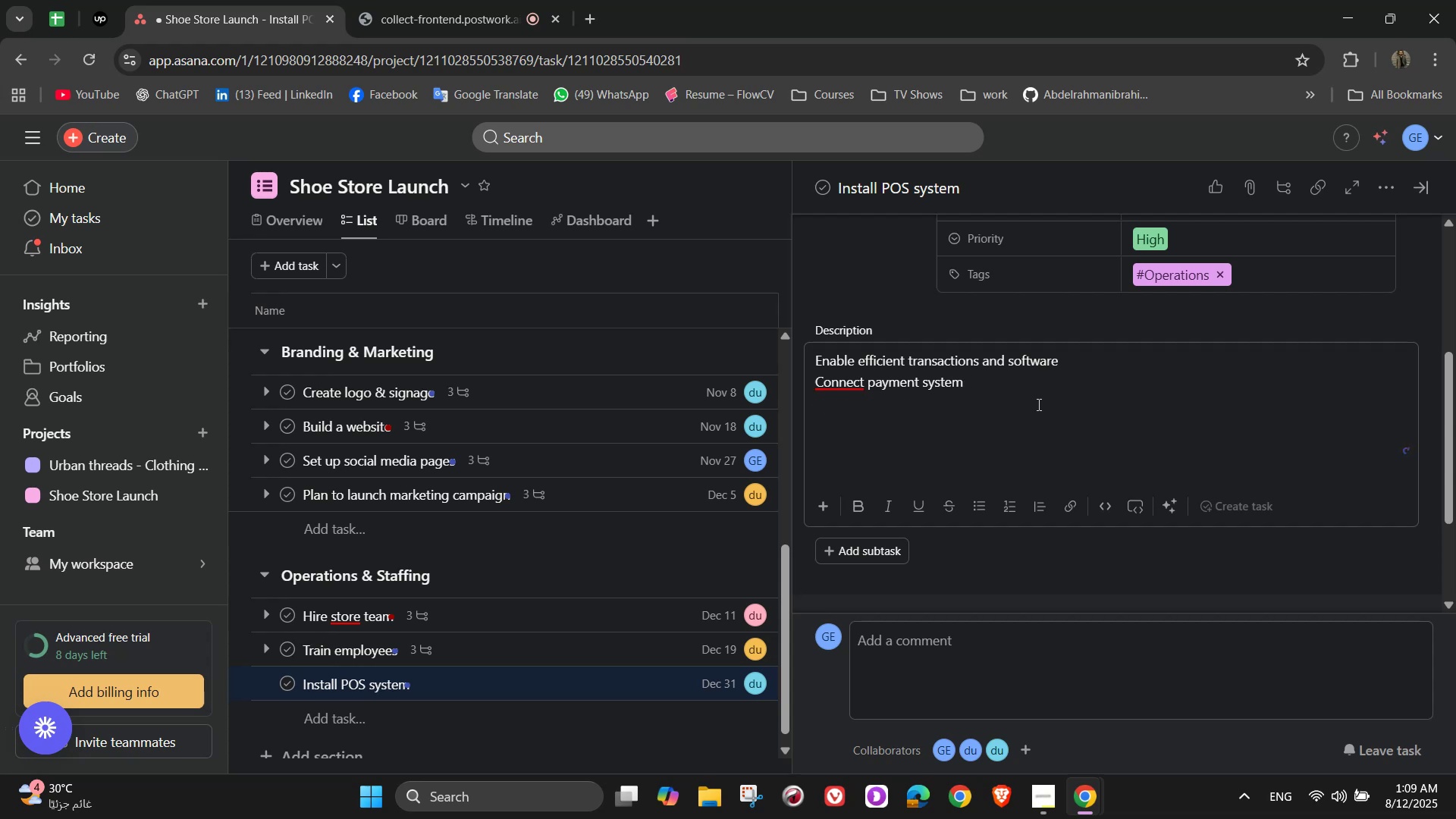 
key(Backspace)
 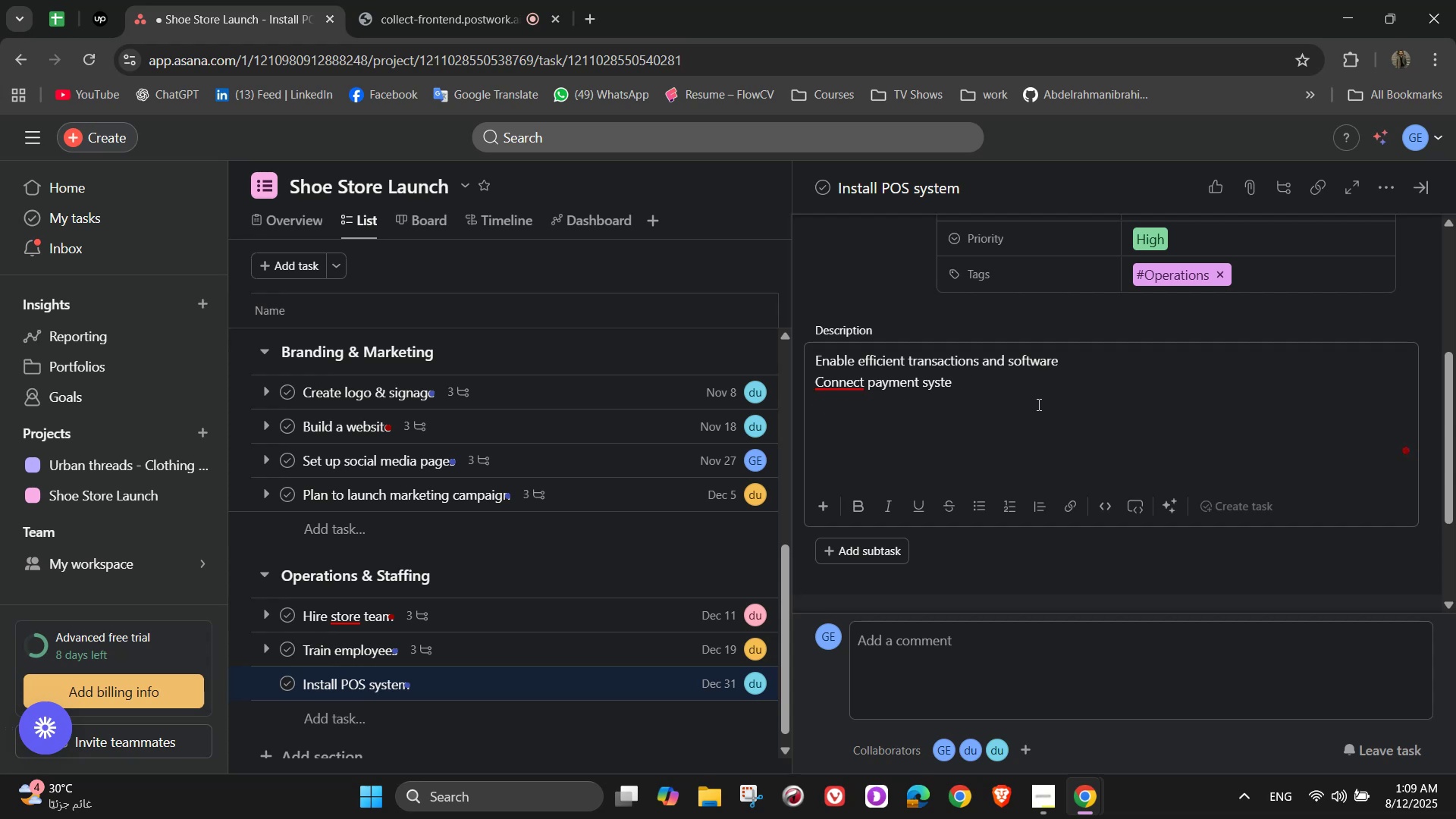 
key(Backspace)
 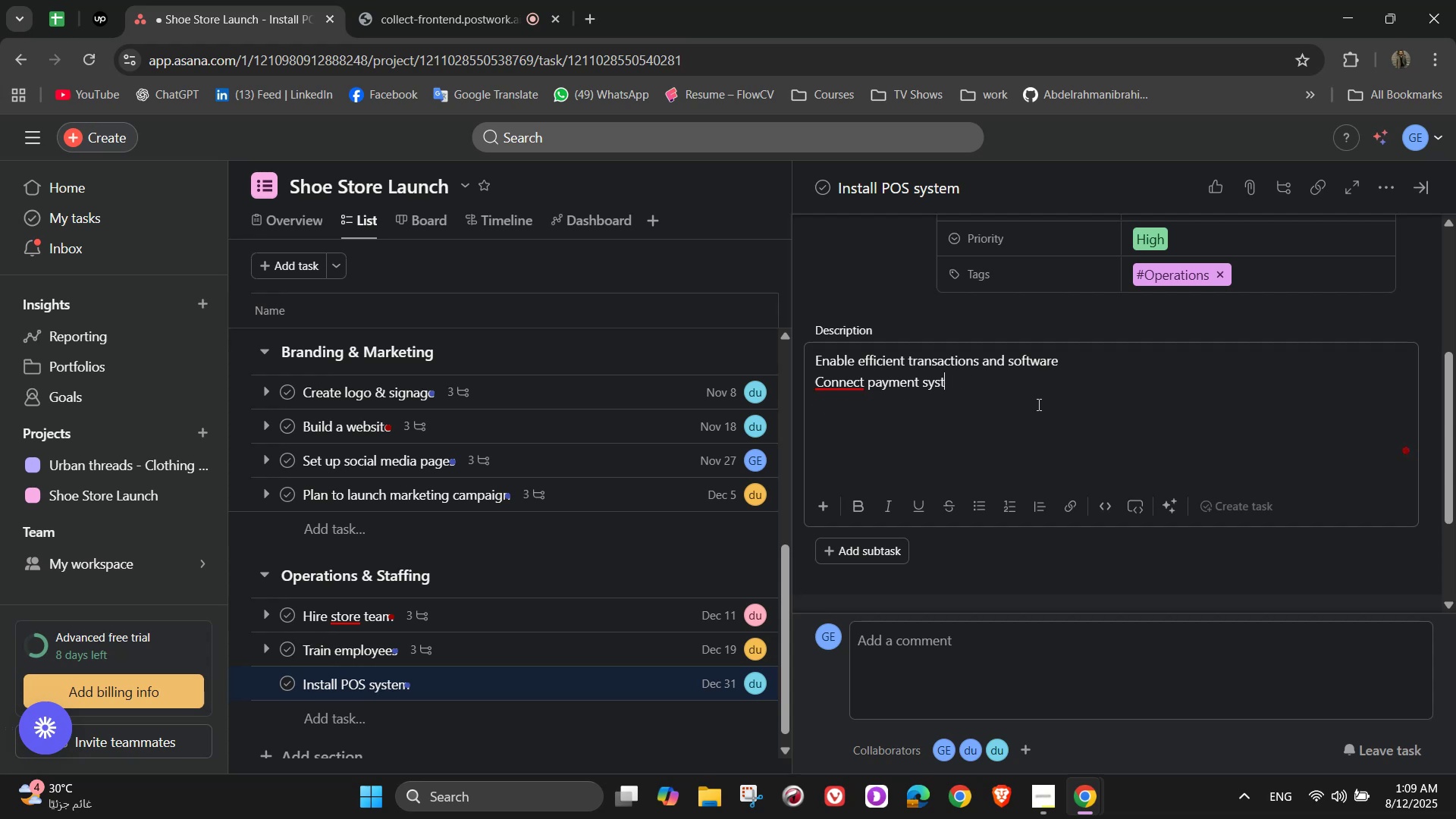 
hold_key(key=Backspace, duration=1.33)
 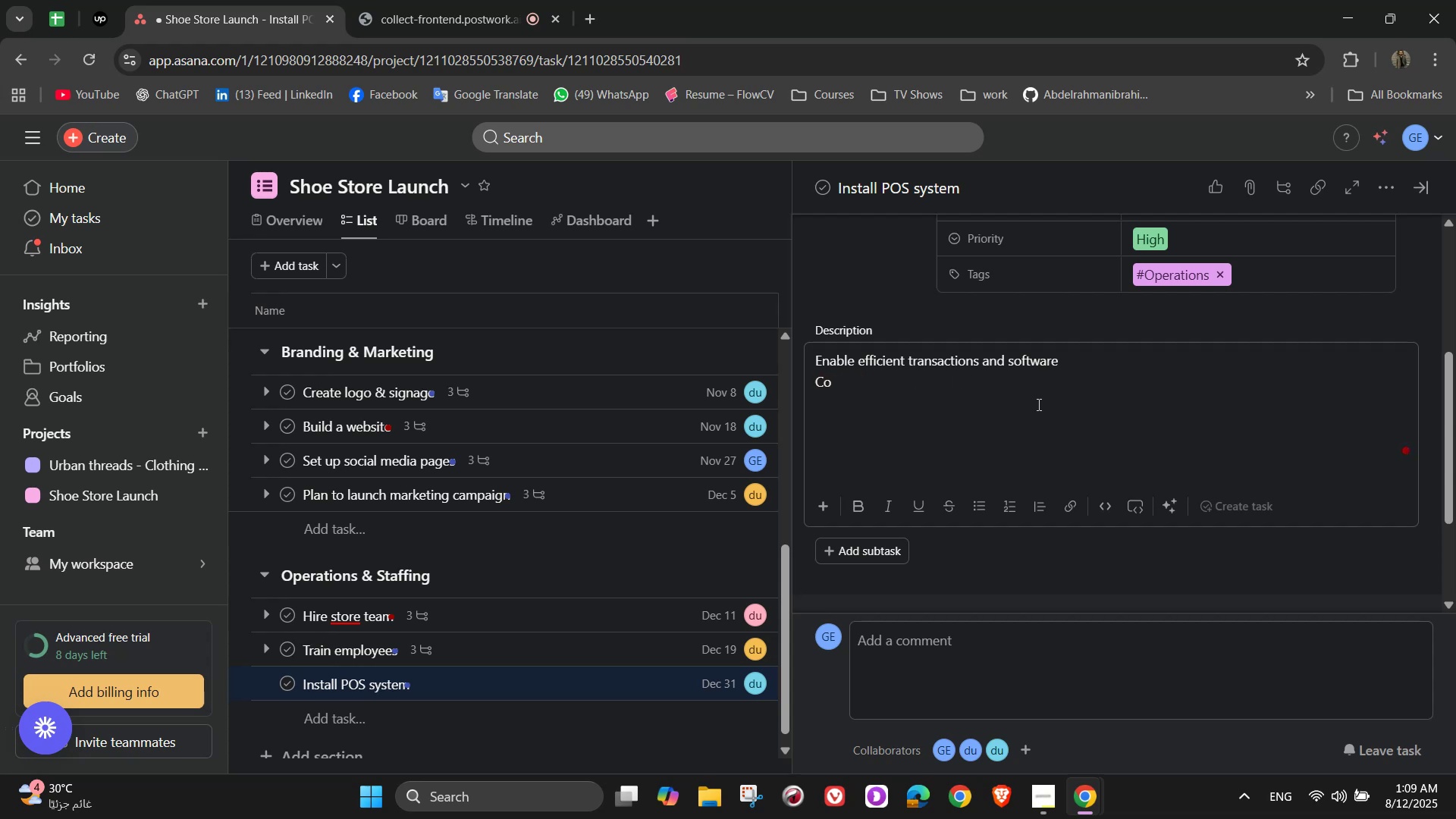 
key(Backspace)
 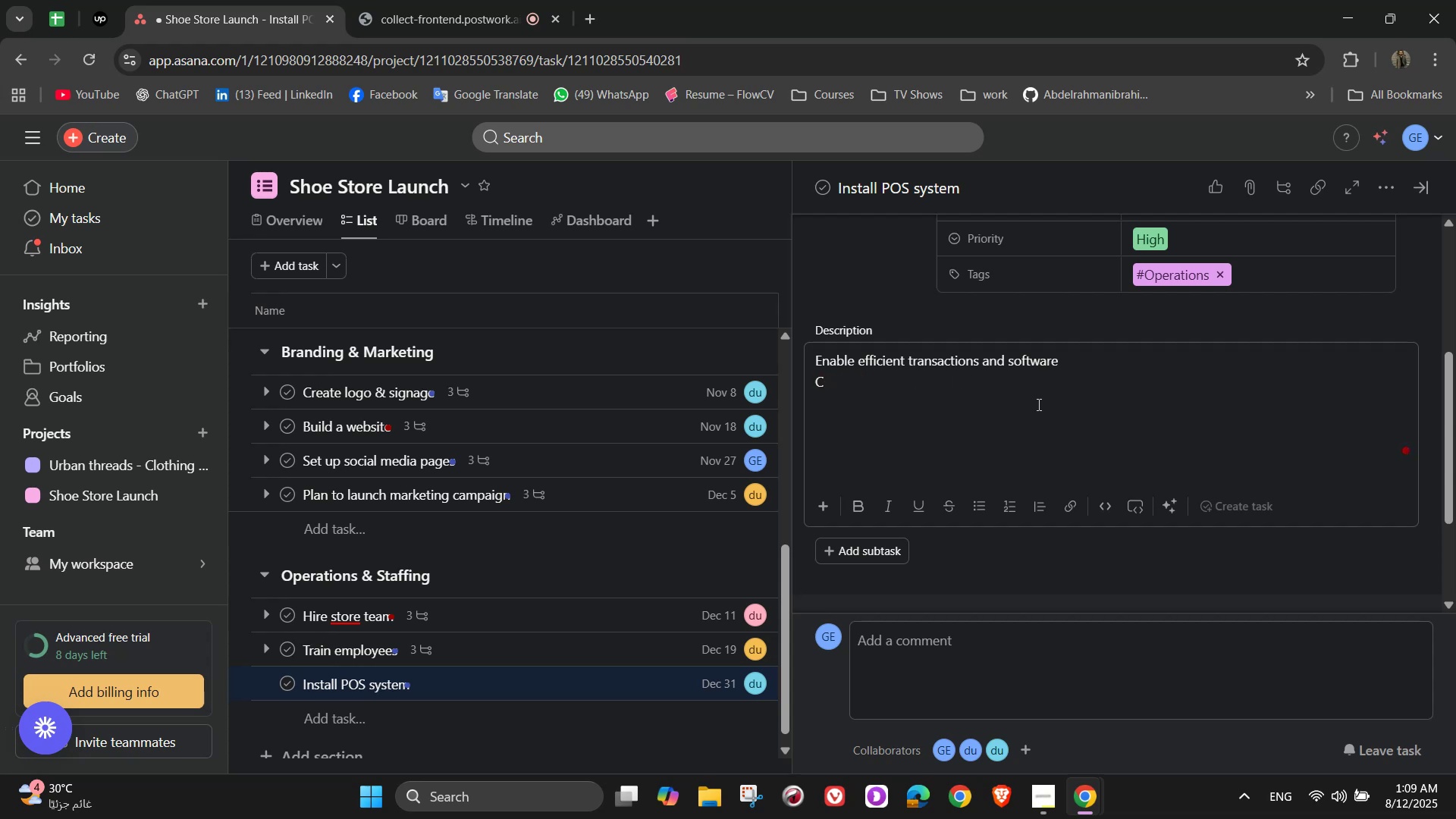 
key(Backspace)
 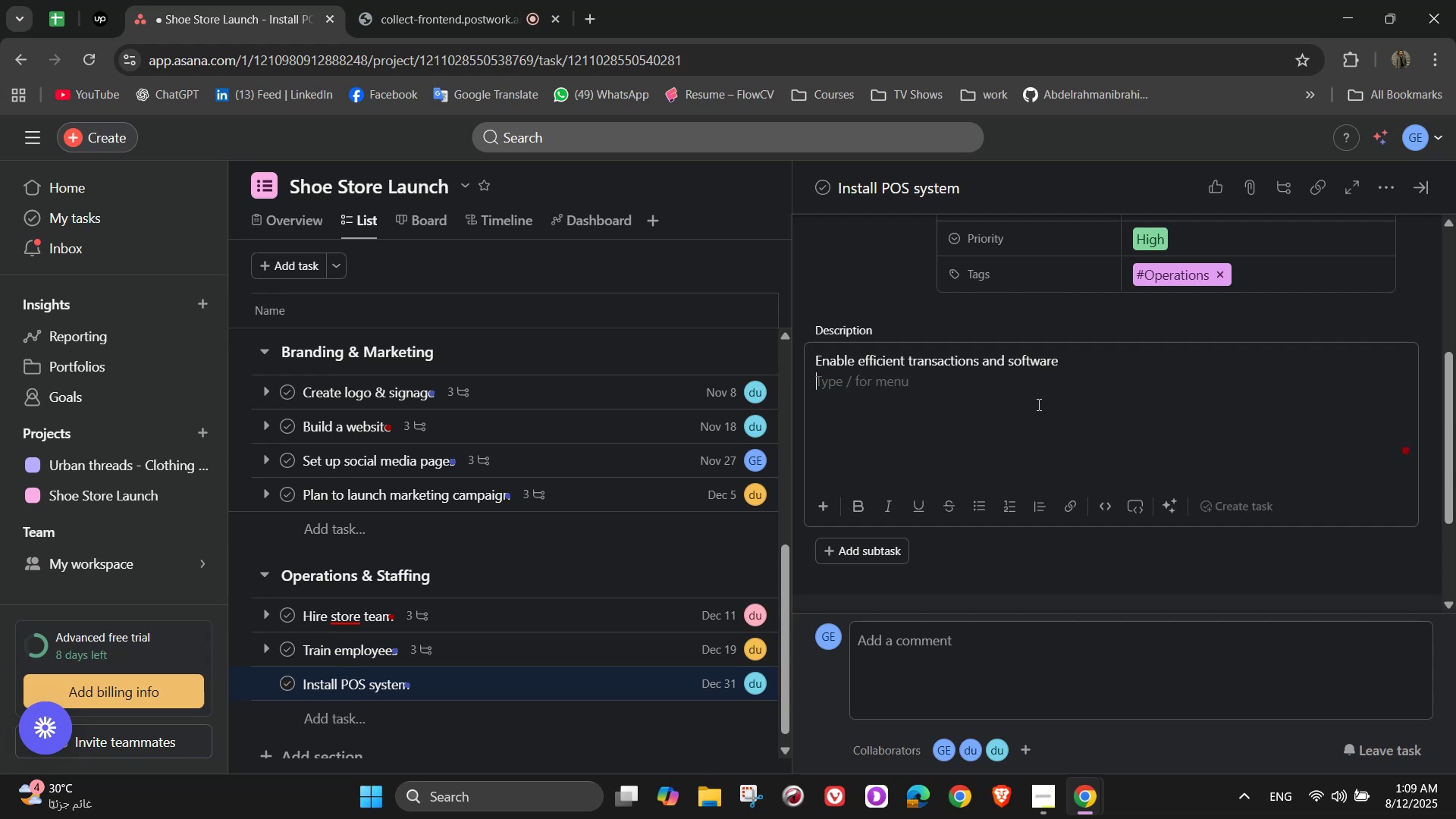 
key(Backspace)
 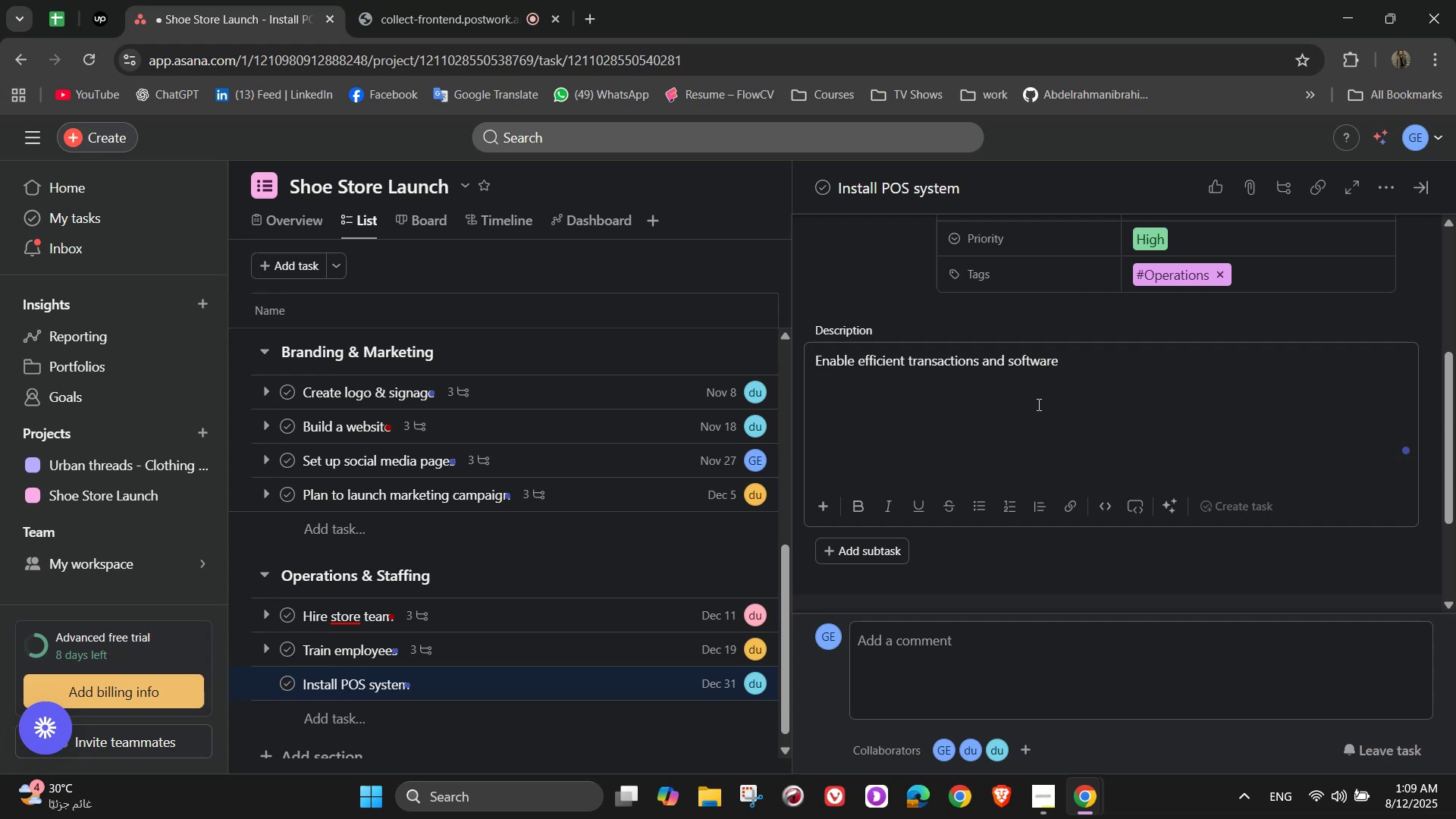 
left_click_drag(start_coordinate=[1078, 368], to_coordinate=[1012, 357])
 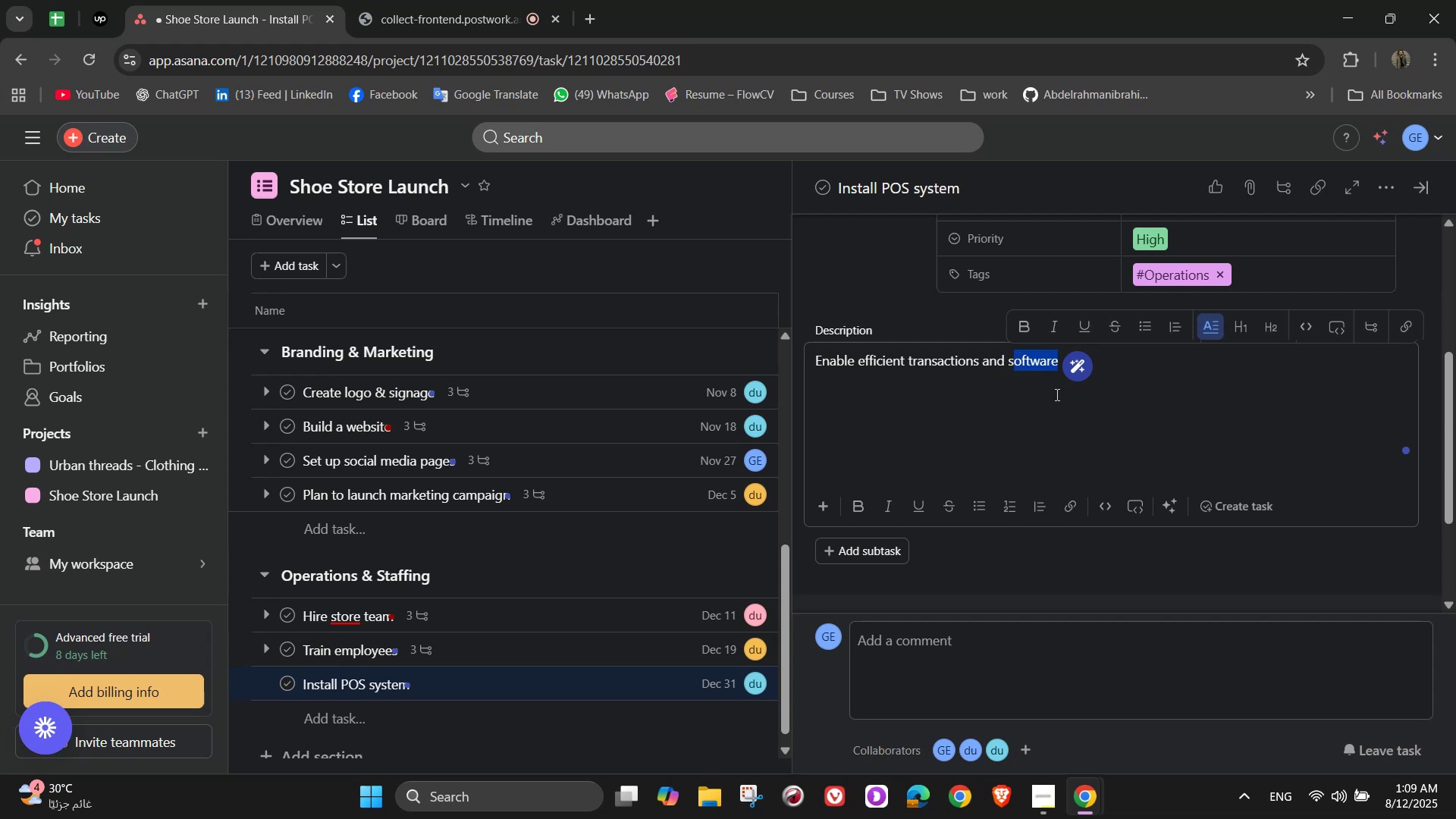 
type(to)
key(Backspace)
type(ock tracking)
 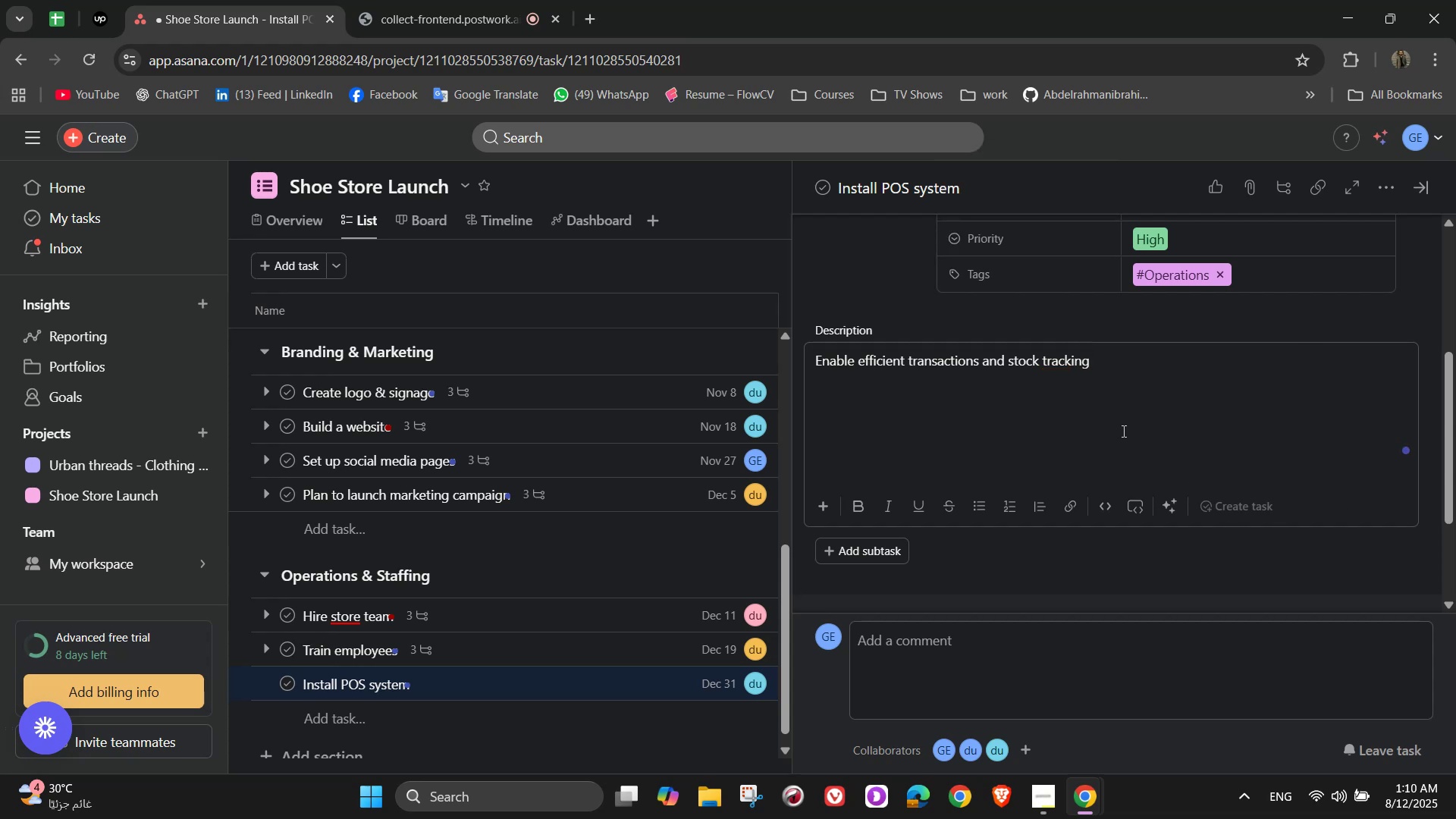 
wait(6.8)
 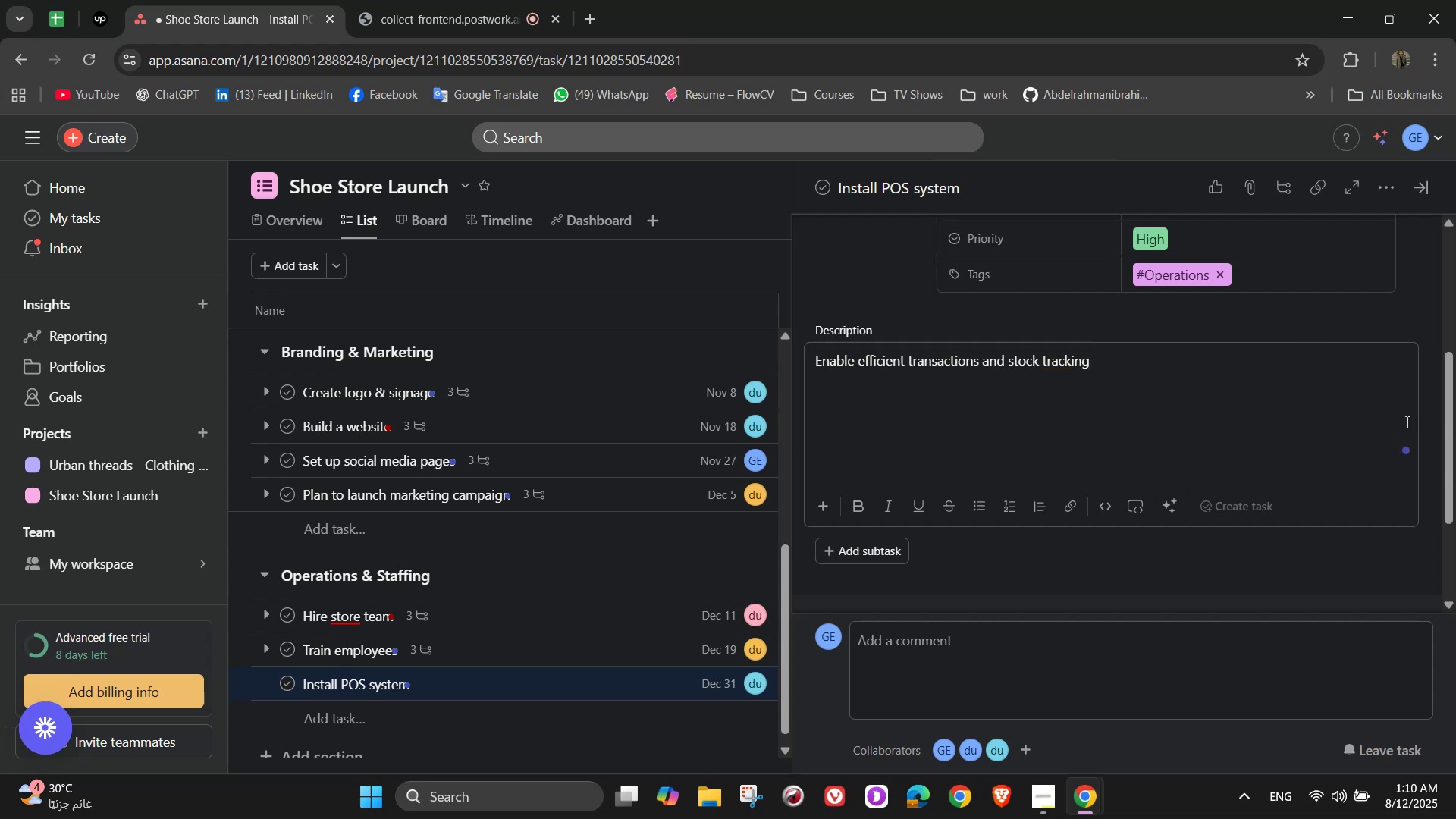 
scroll: coordinate [1122, 429], scroll_direction: down, amount: 2.0
 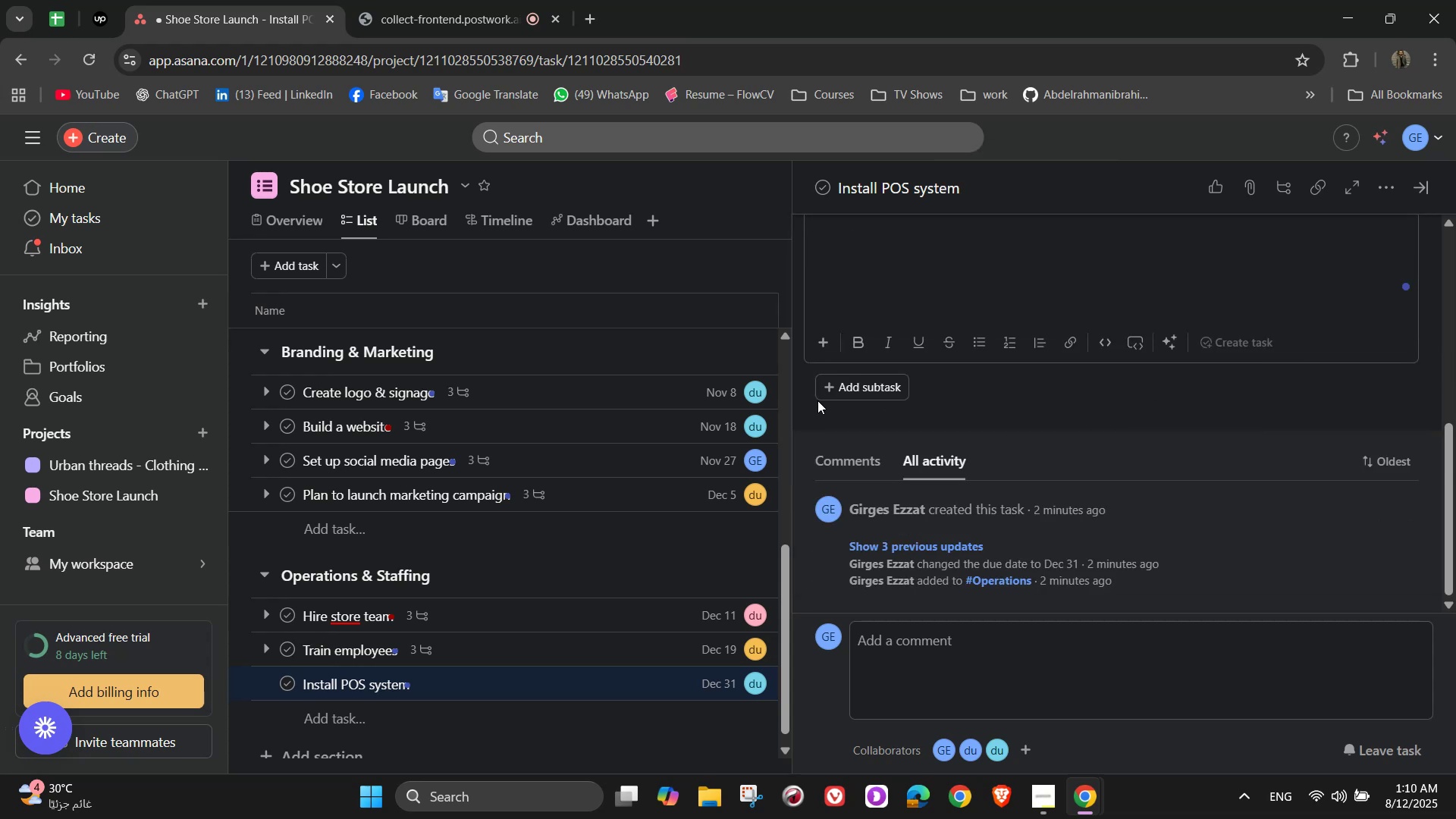 
left_click([905, 400])
 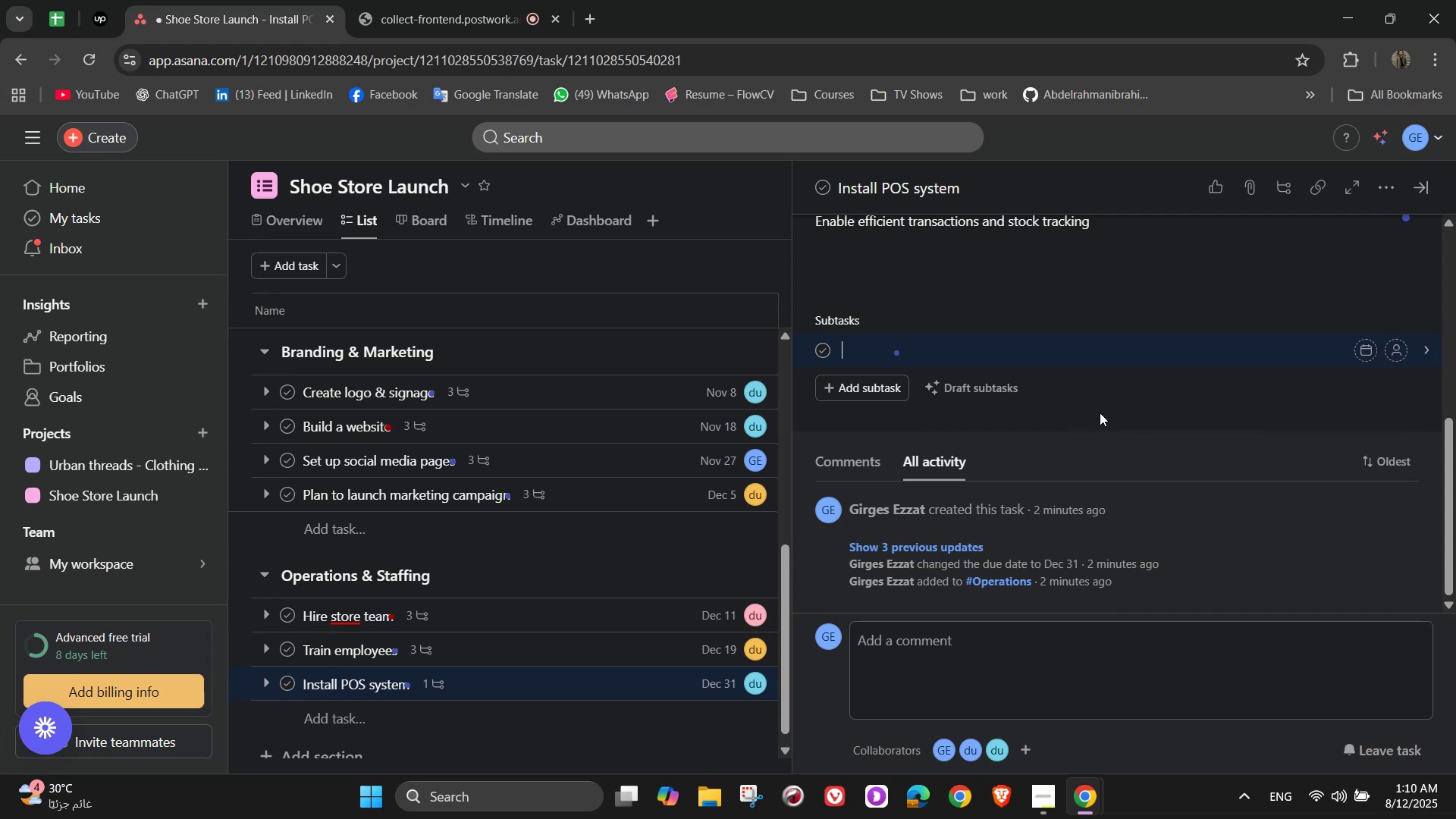 
type(Purchase hardware and software)
 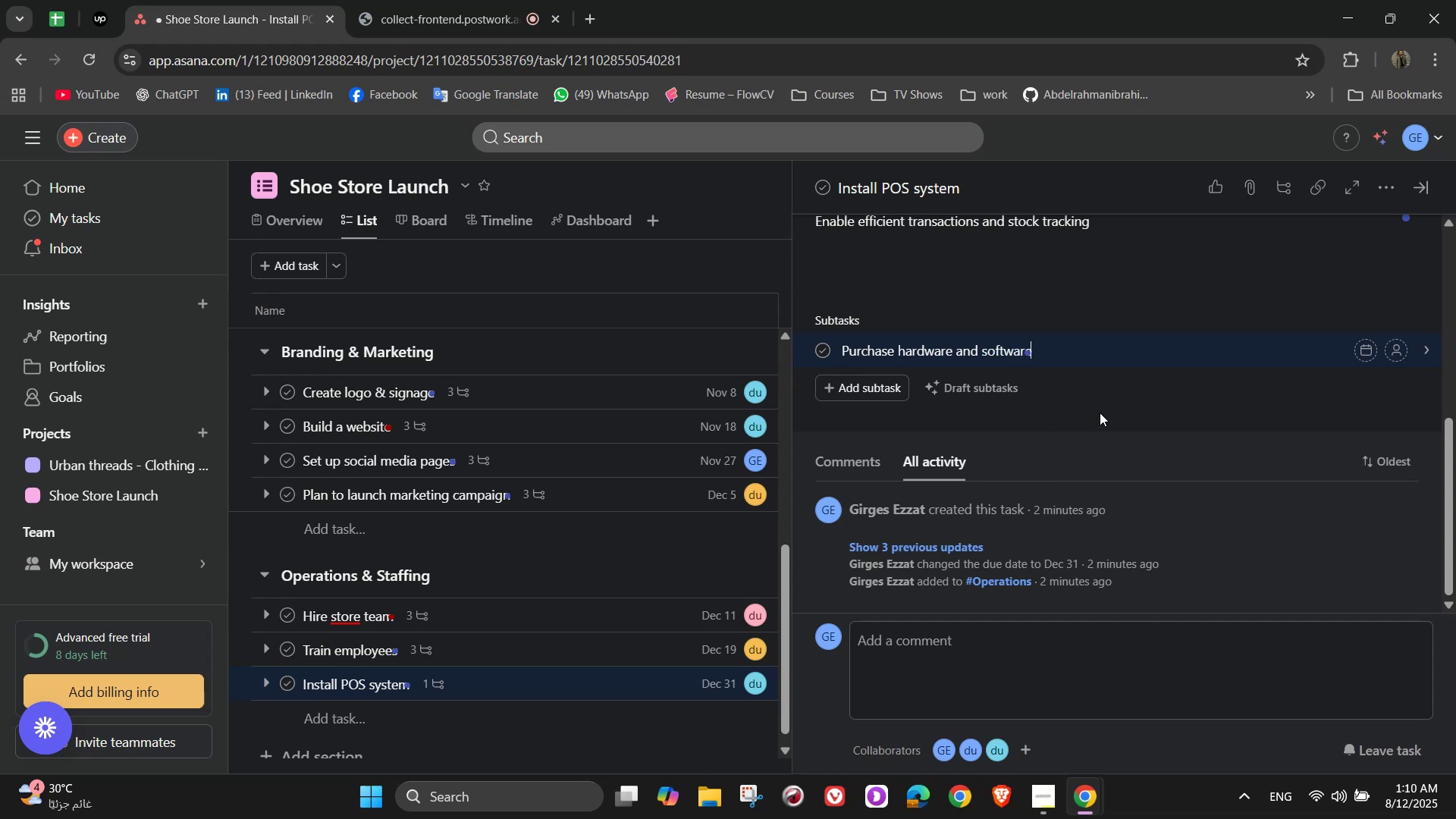 
key(Enter)
 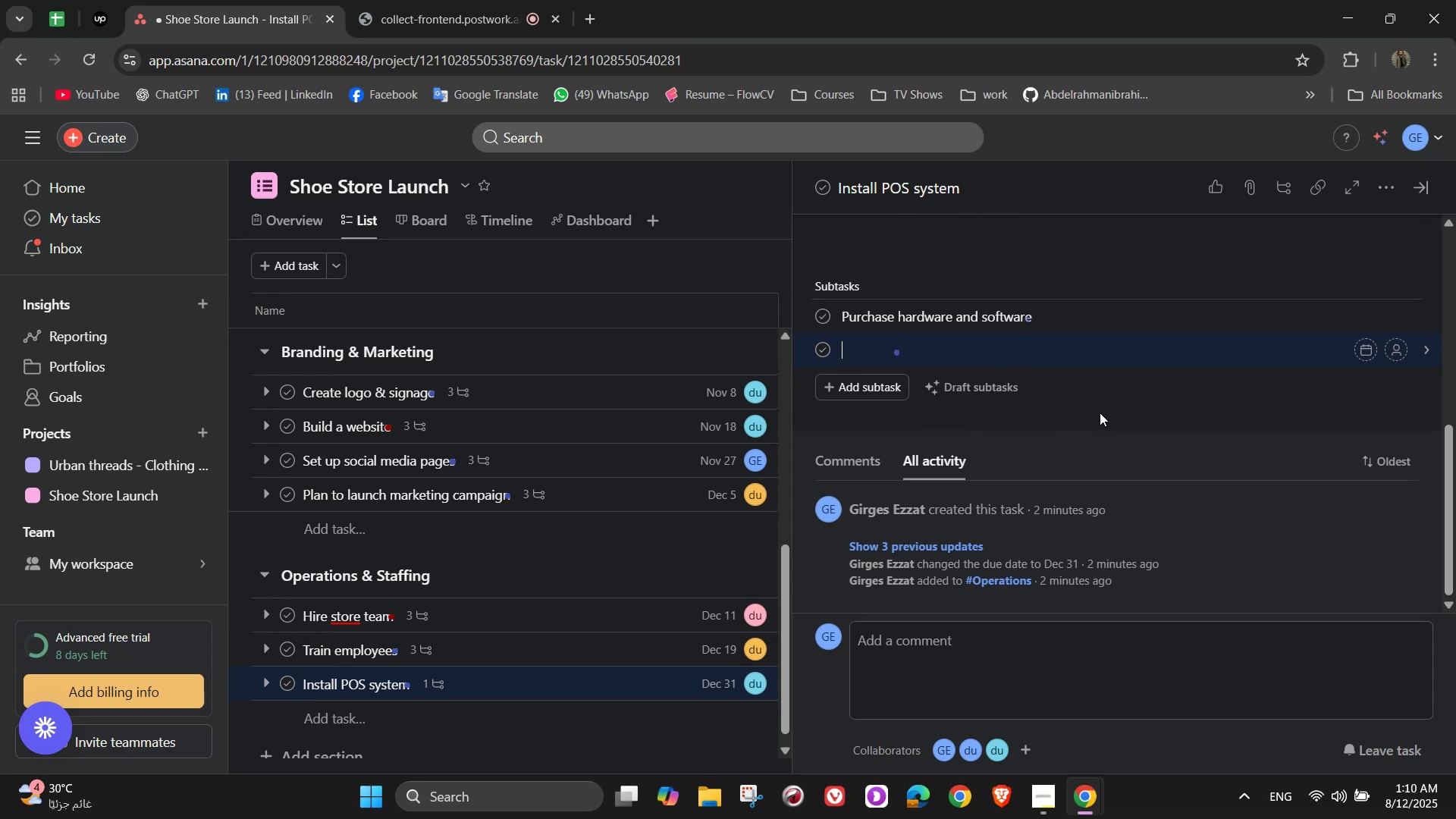 
type(Connect payment systen)
key(Backspace)
type(m)
 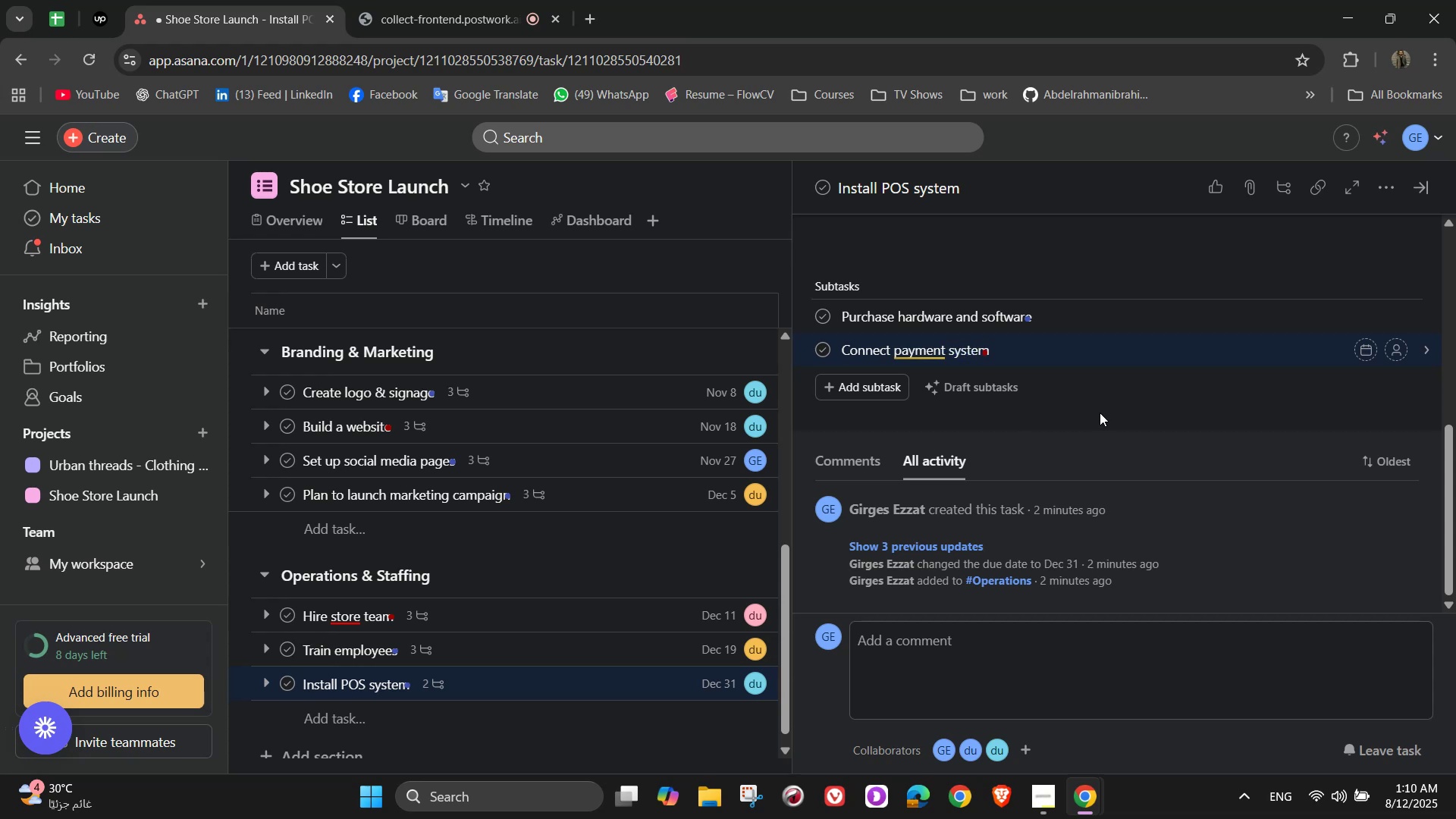 
key(NumpadEnter)
type(Test for accuracy)
 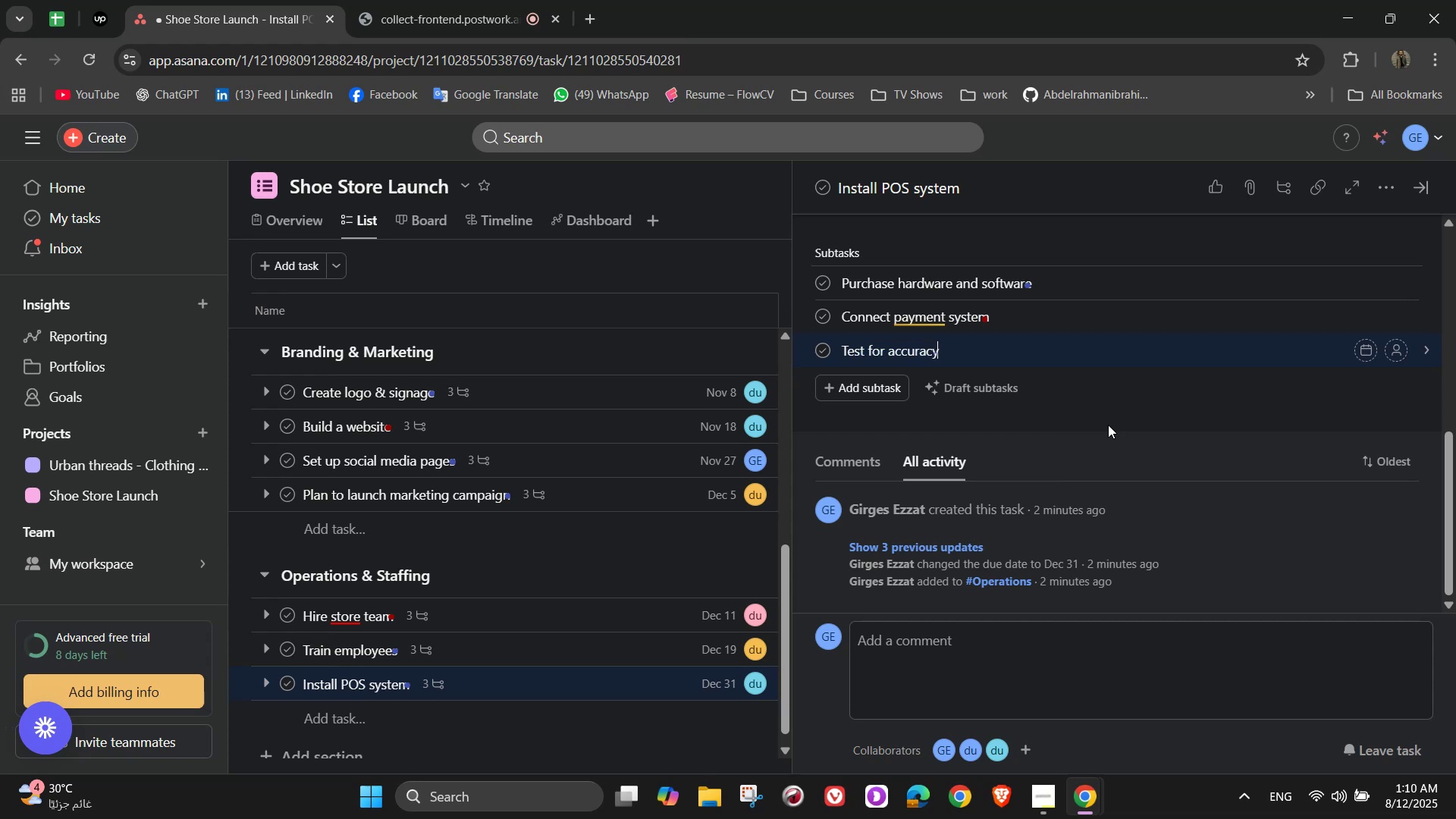 
scroll: coordinate [1417, 469], scroll_direction: up, amount: 2.0
 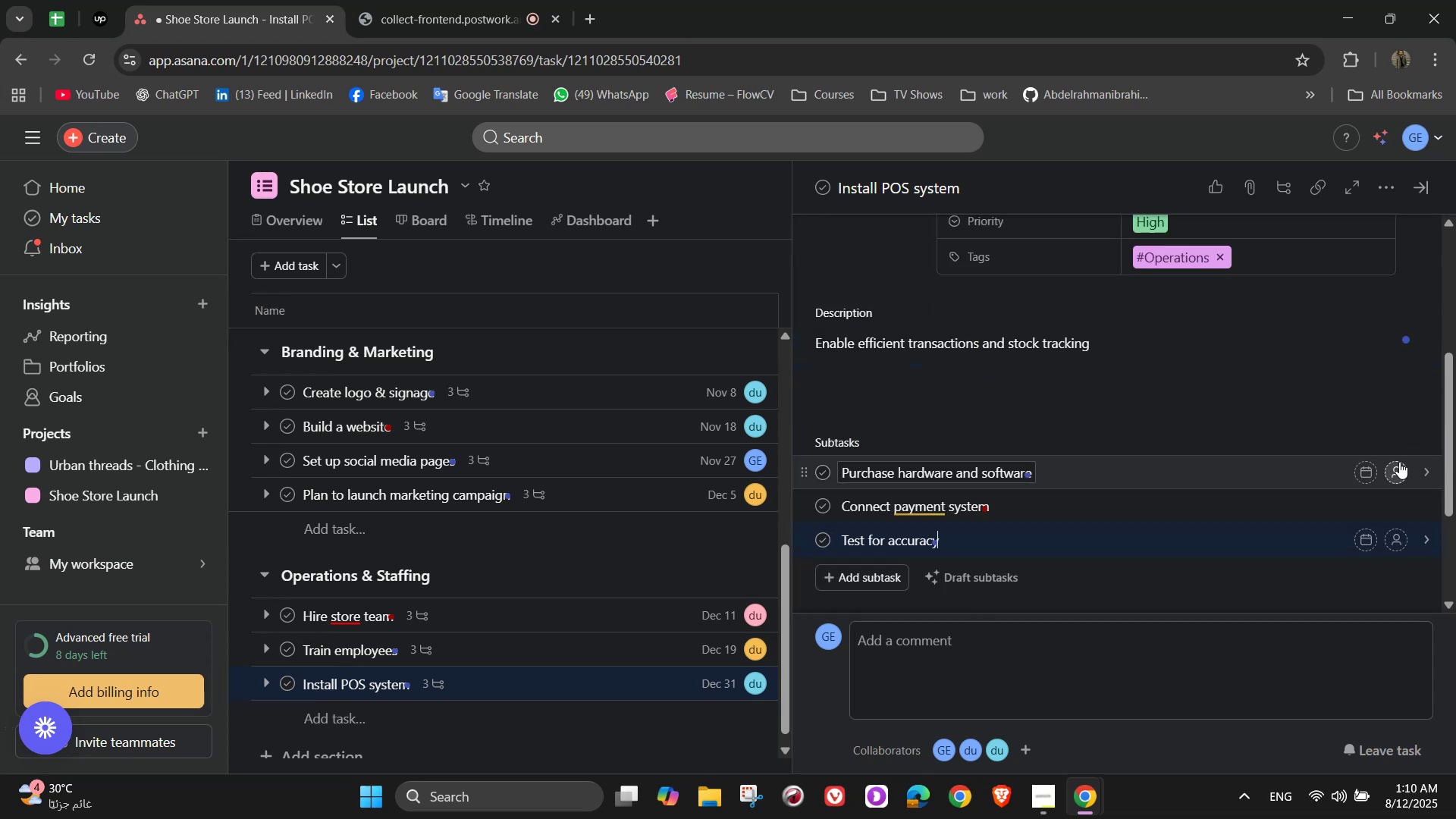 
left_click([1399, 462])
 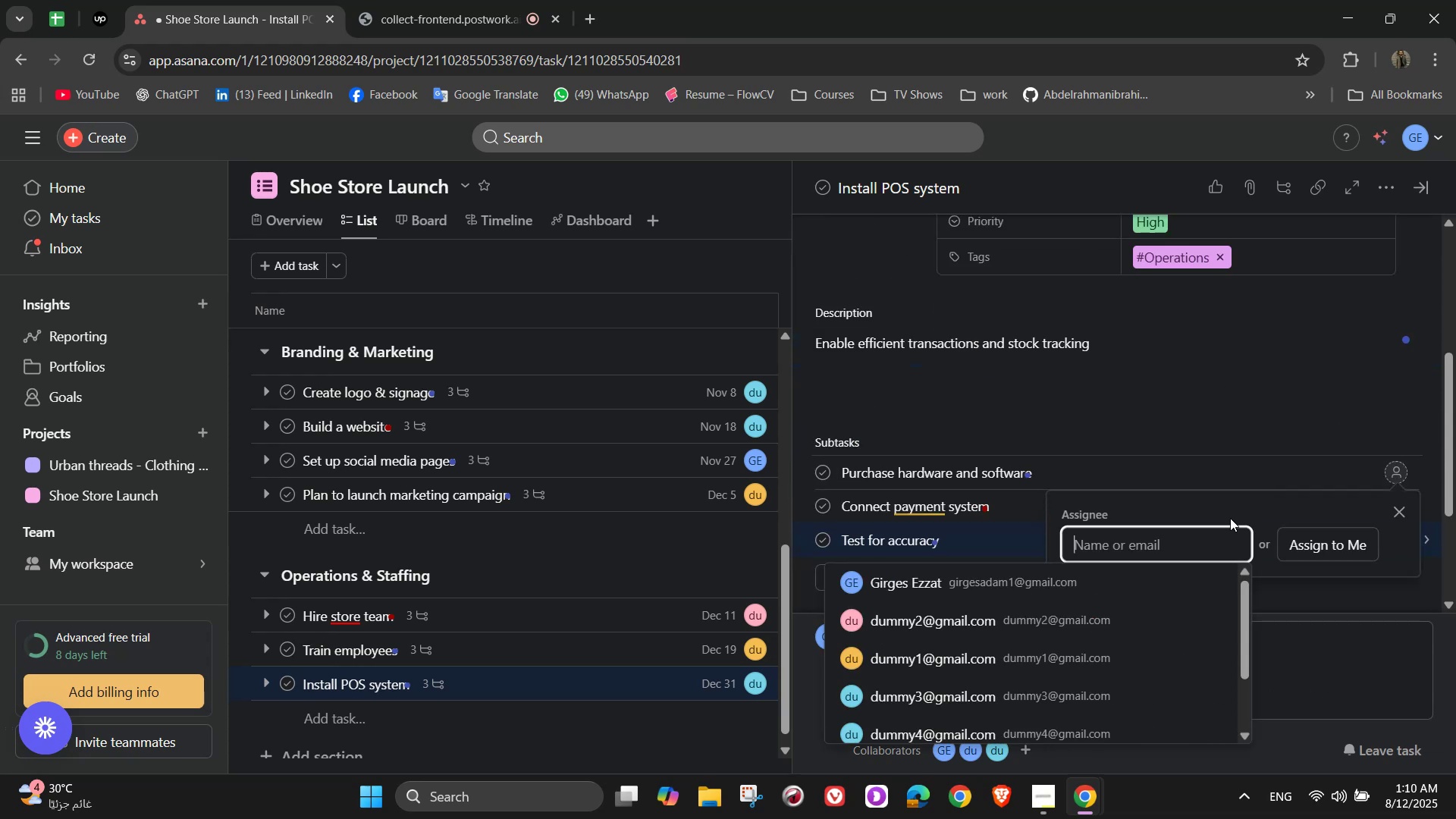 
left_click([1084, 612])
 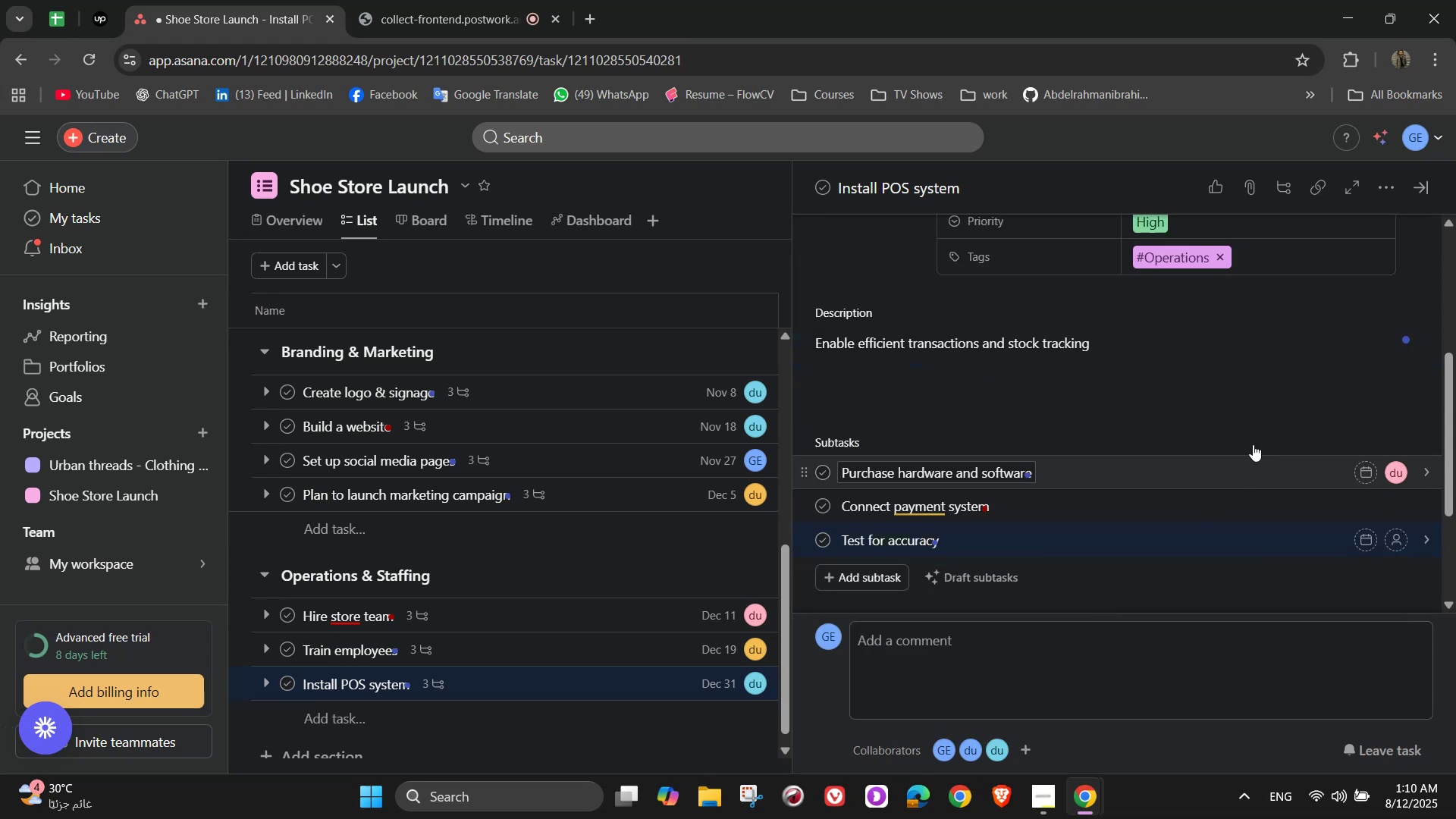 
scroll: coordinate [1302, 400], scroll_direction: down, amount: 2.0
 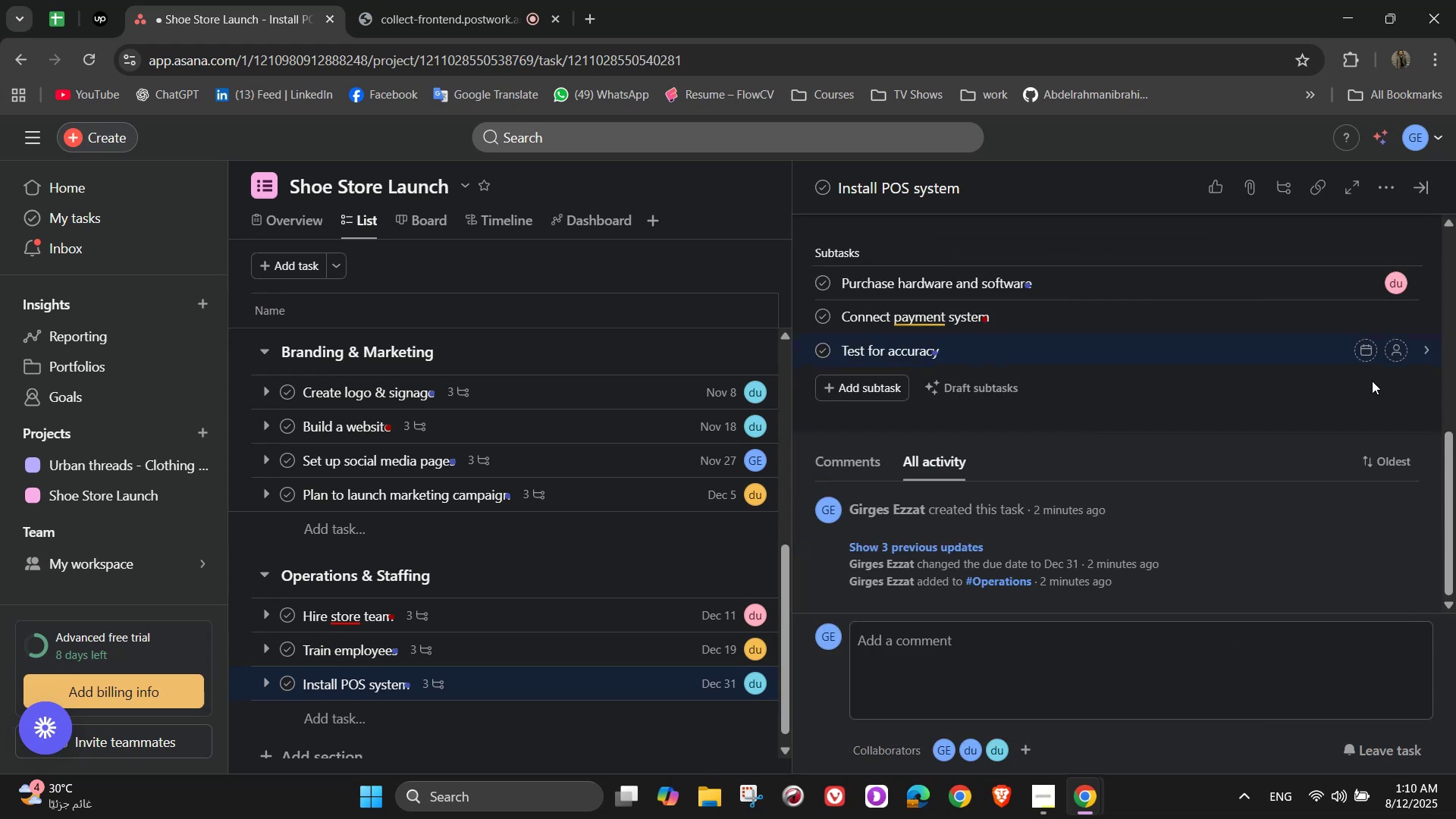 
mouse_move([1402, 312])
 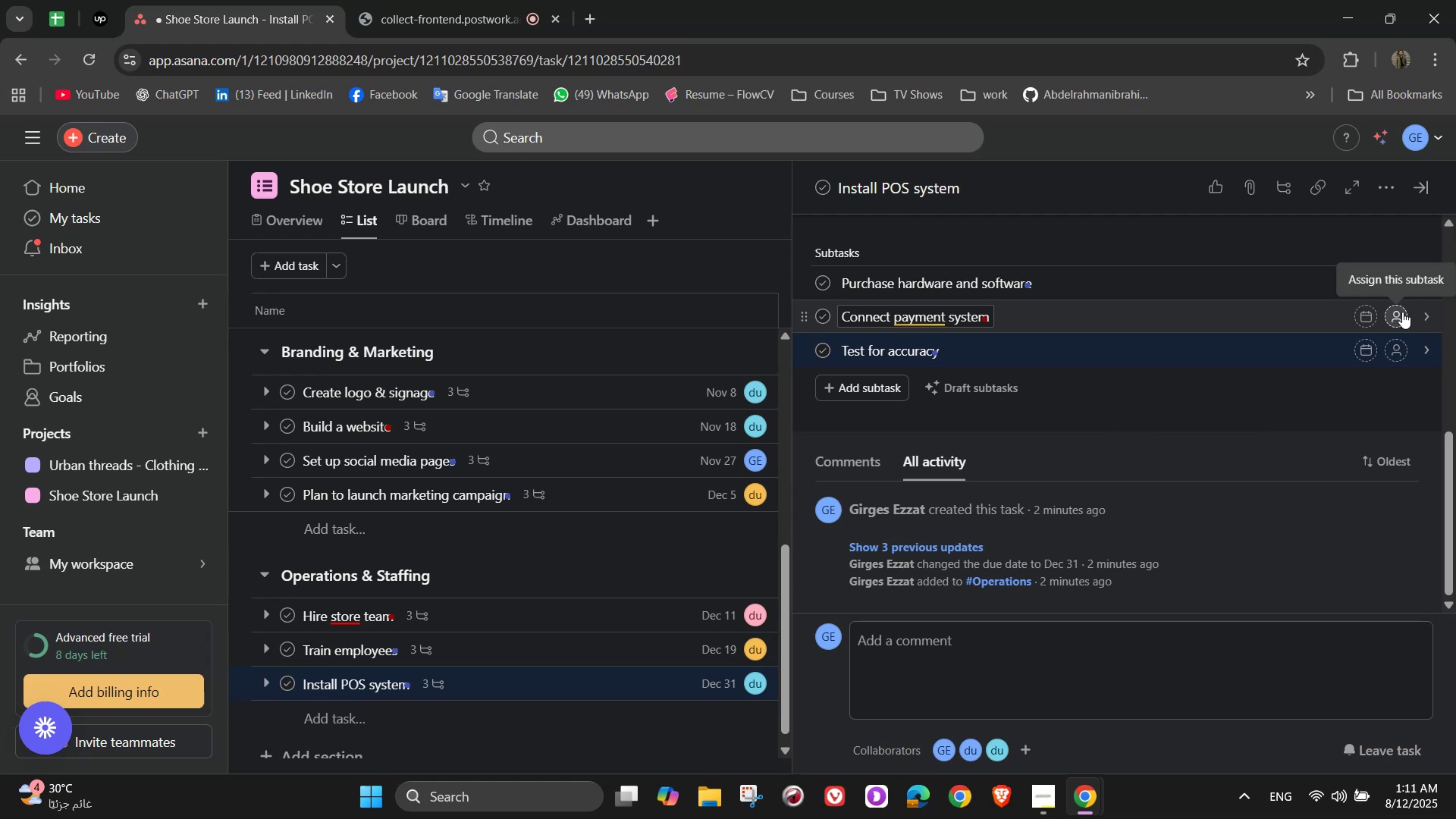 
left_click([1402, 312])
 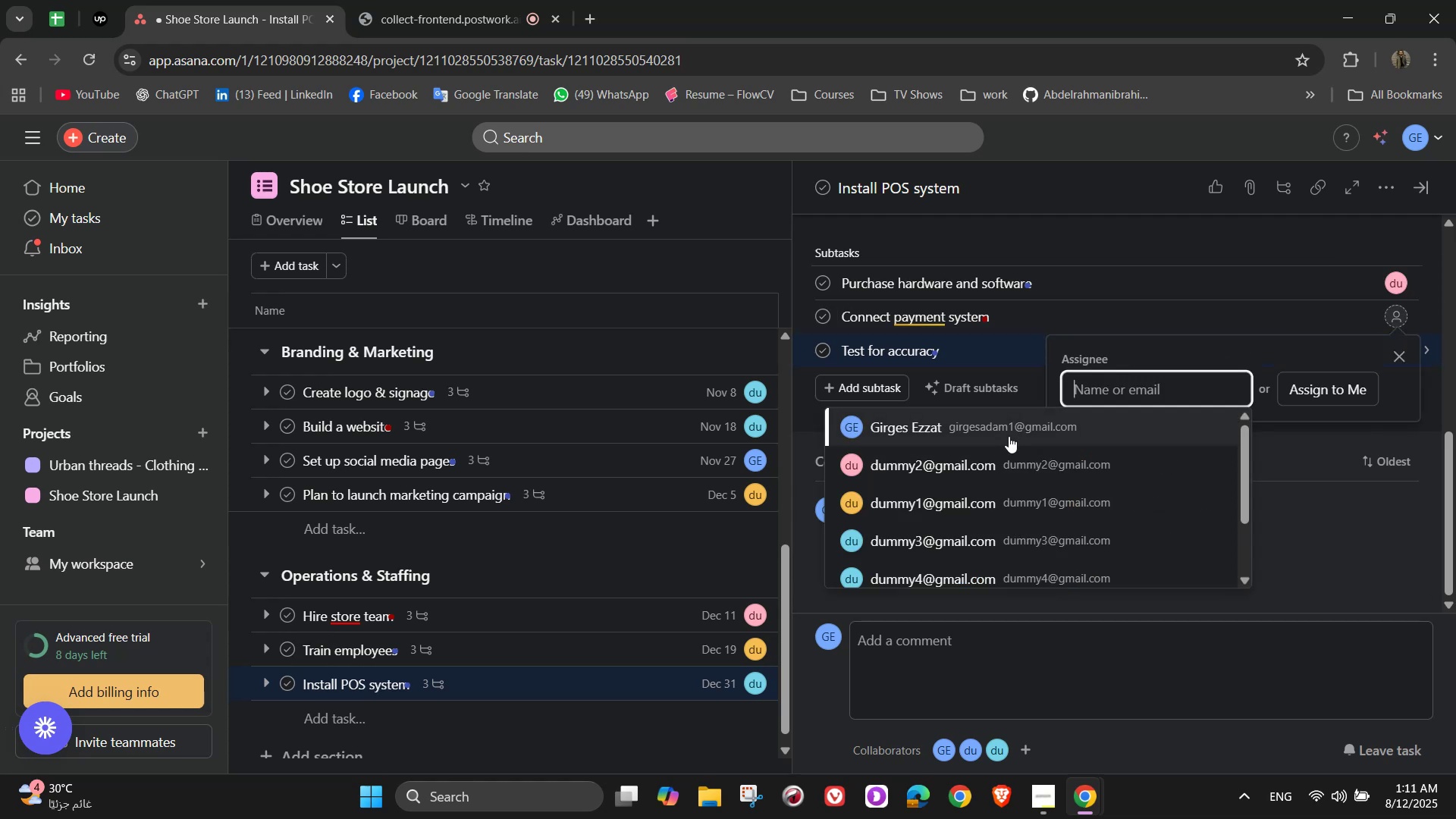 
left_click([1009, 436])
 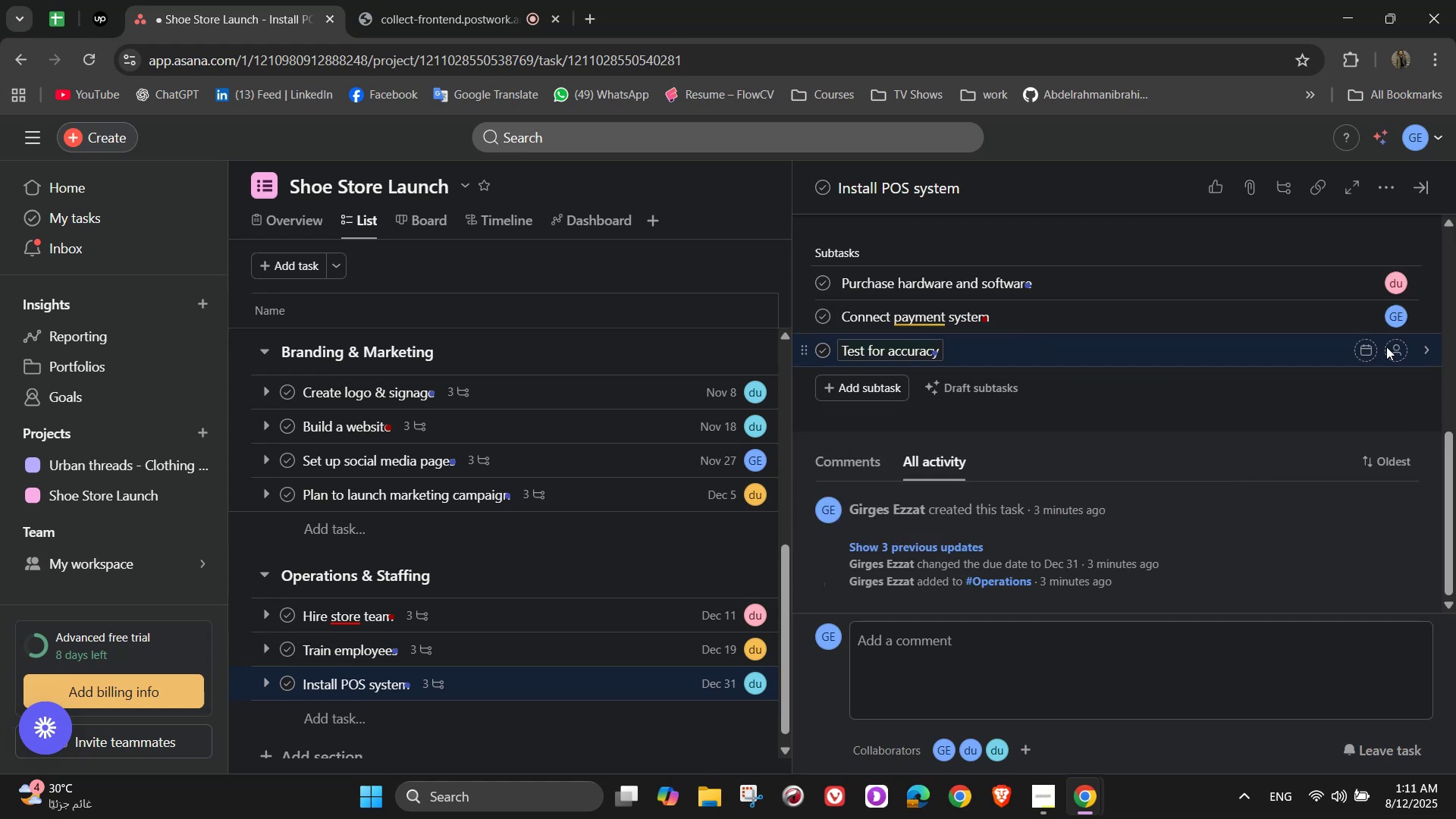 
left_click([1396, 358])
 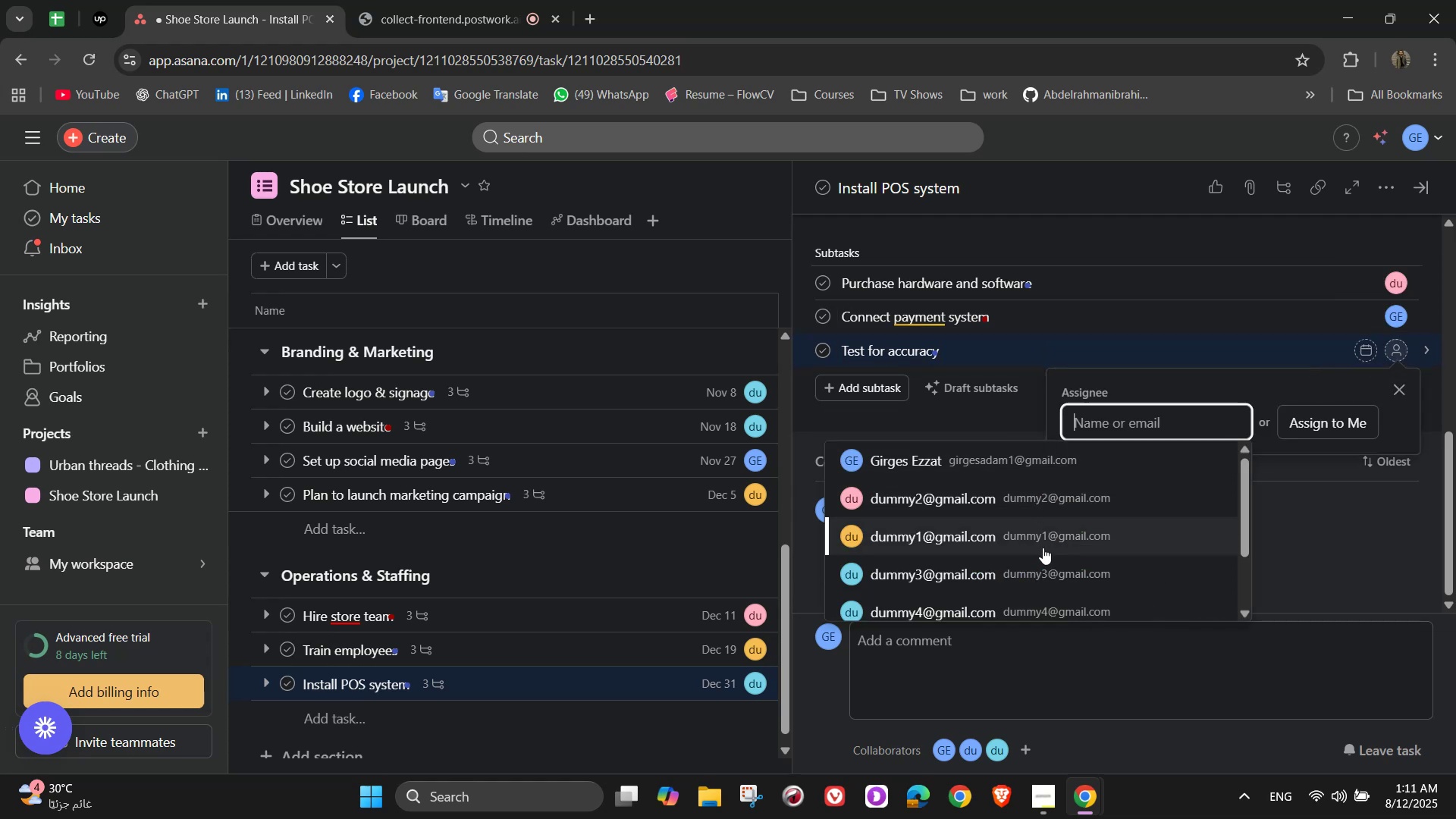 
left_click([982, 607])
 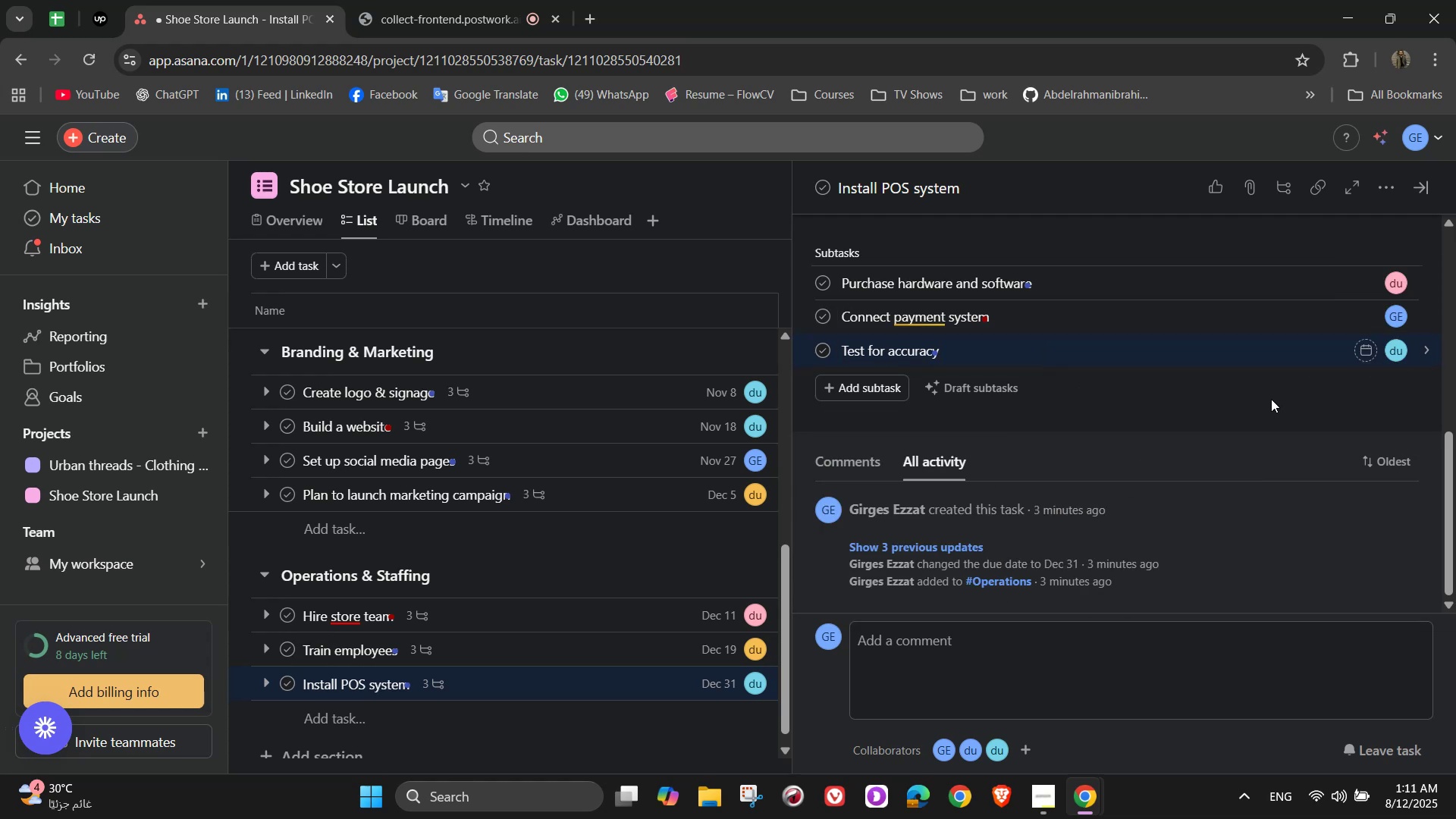 
scroll: coordinate [1360, 374], scroll_direction: up, amount: 5.0
 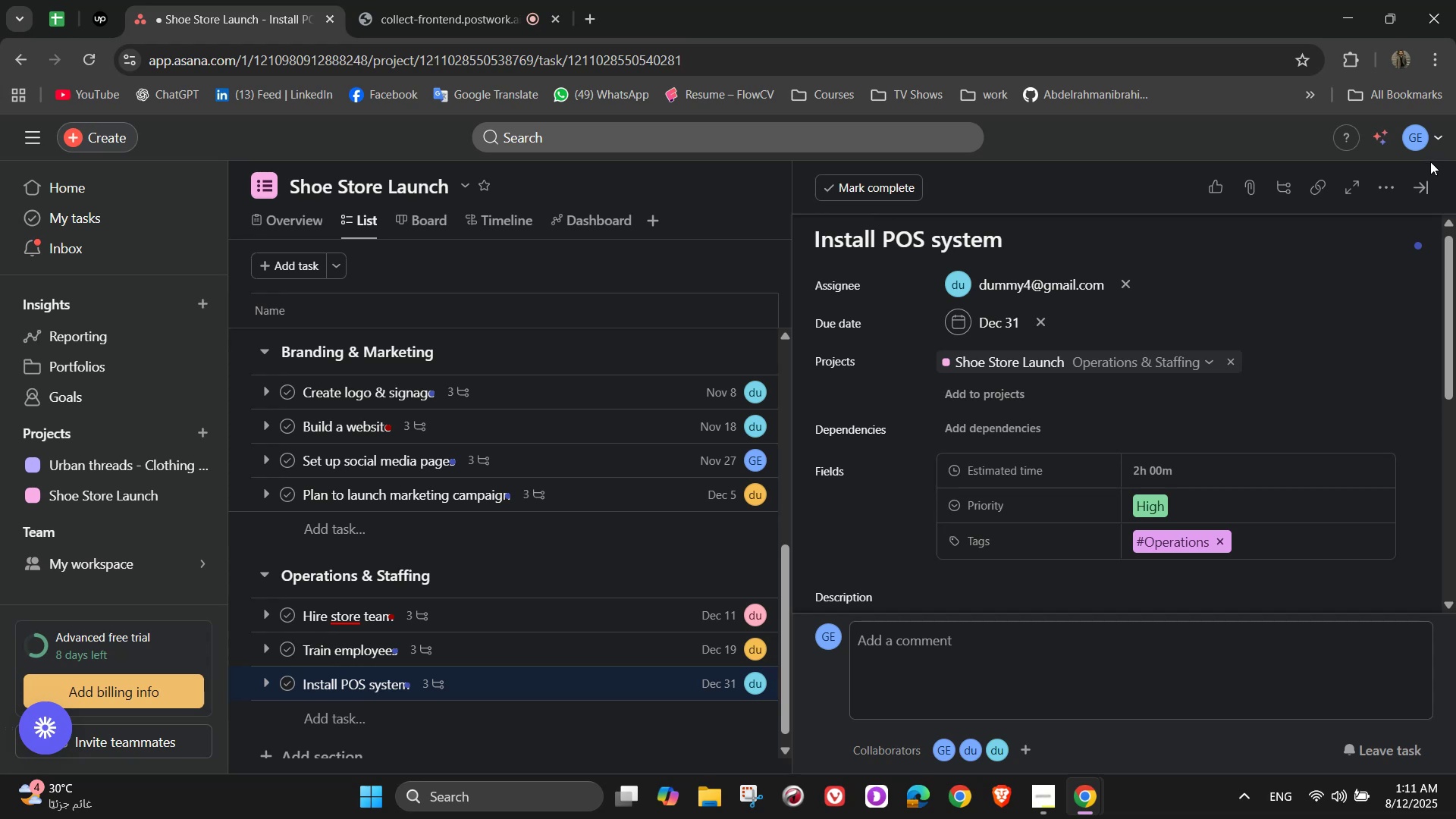 
left_click([1426, 177])
 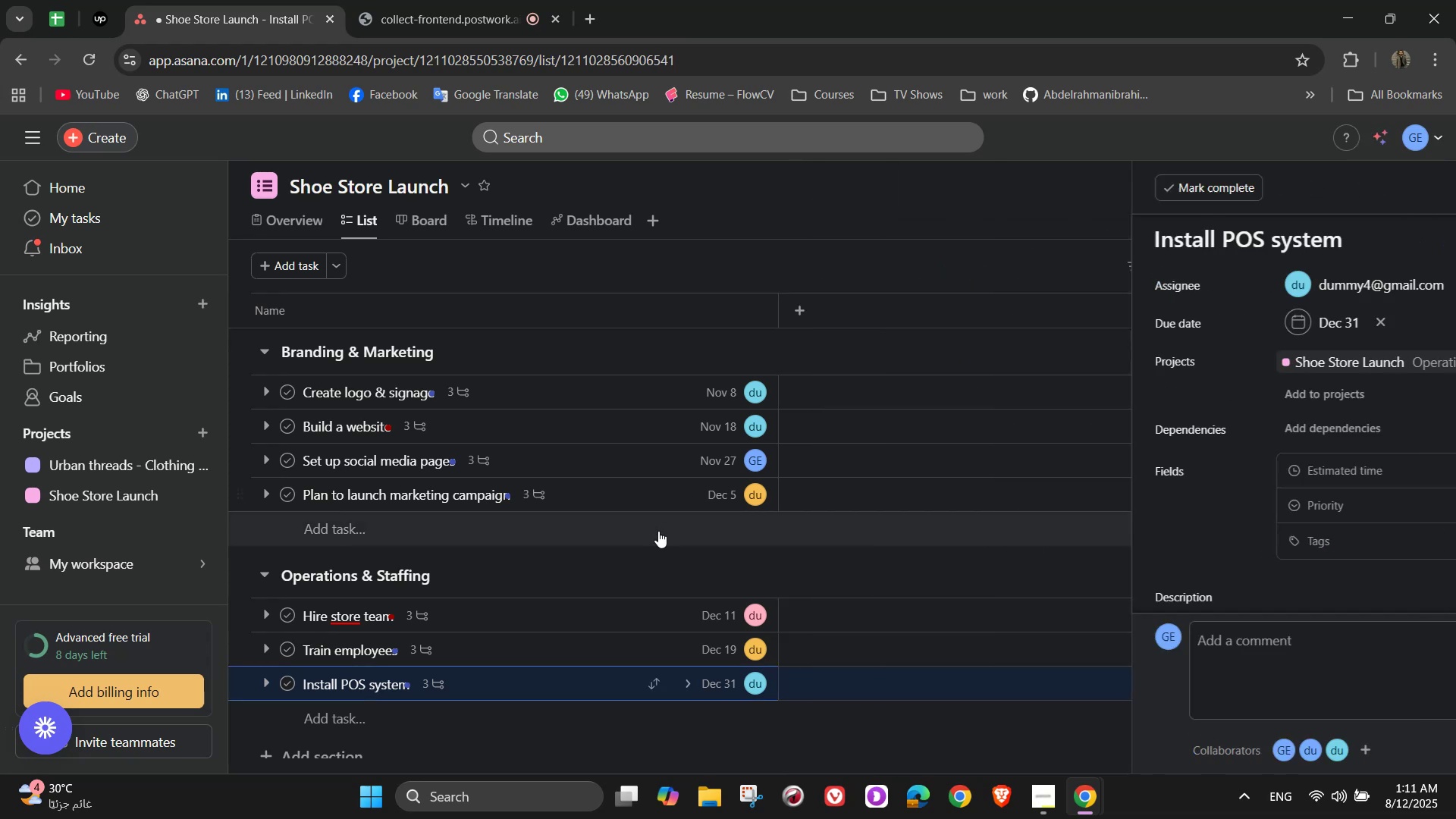 
scroll: coordinate [658, 531], scroll_direction: down, amount: 3.0
 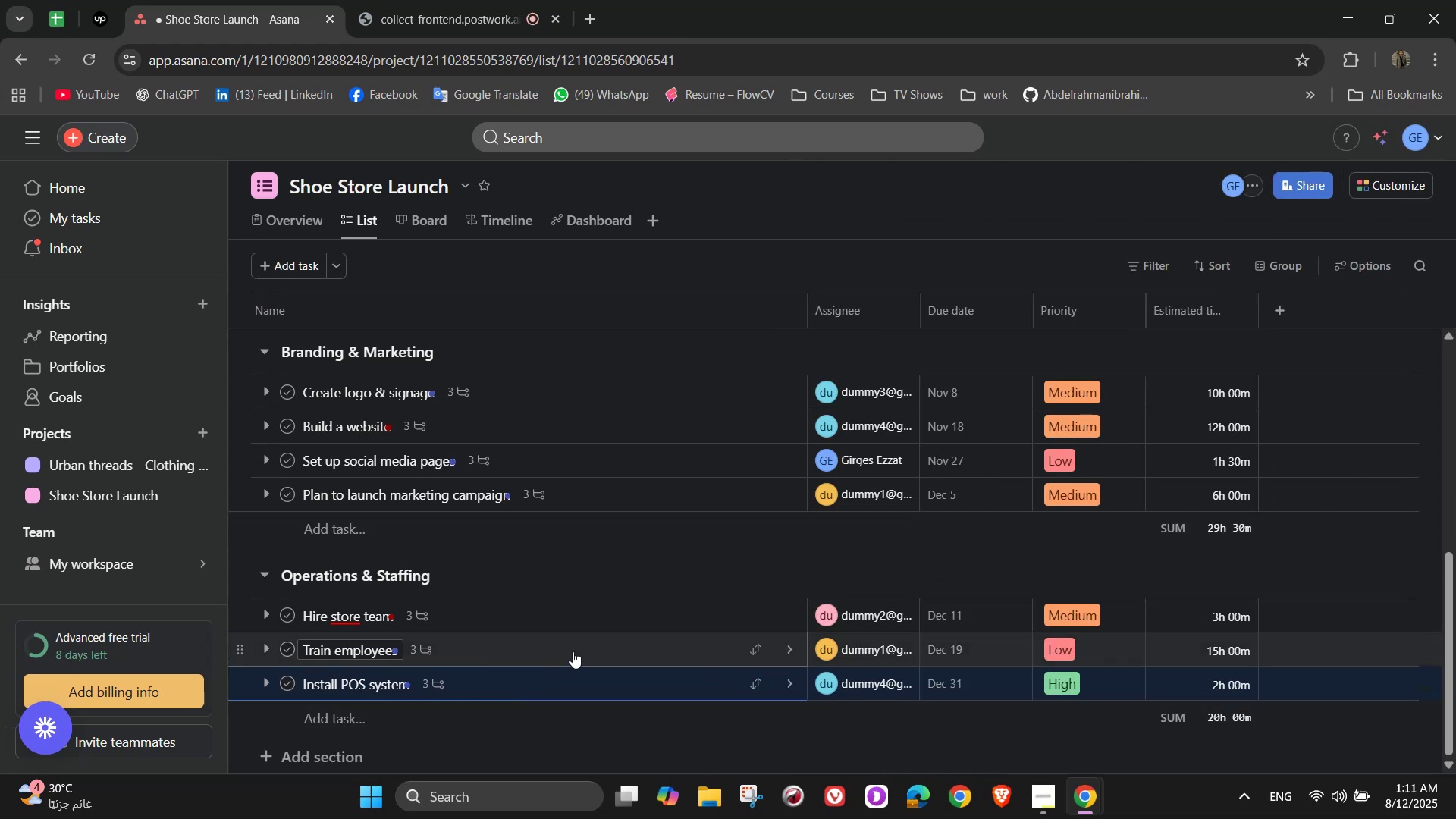 
left_click([391, 720])
 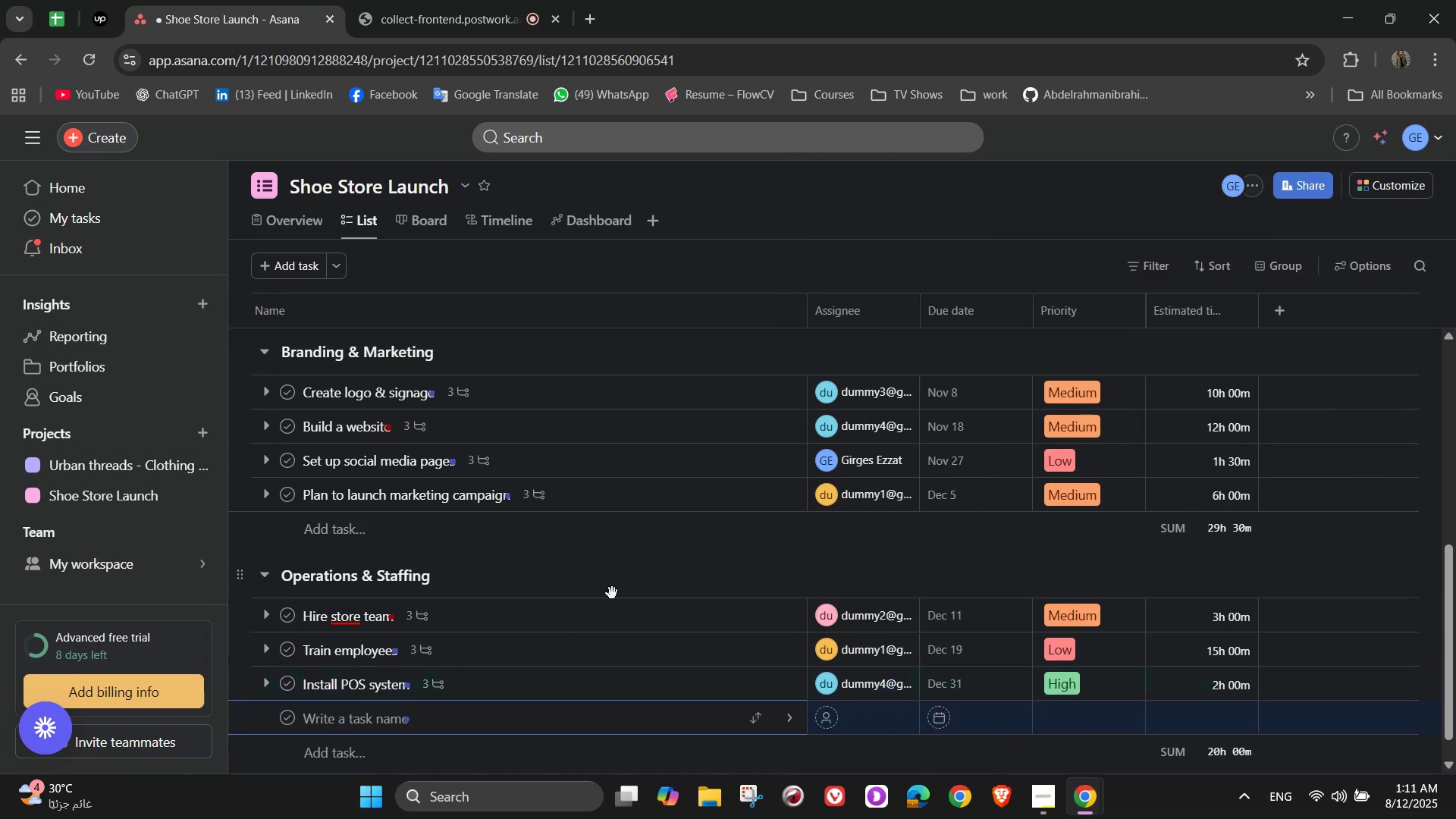 
type(Set customer service)
 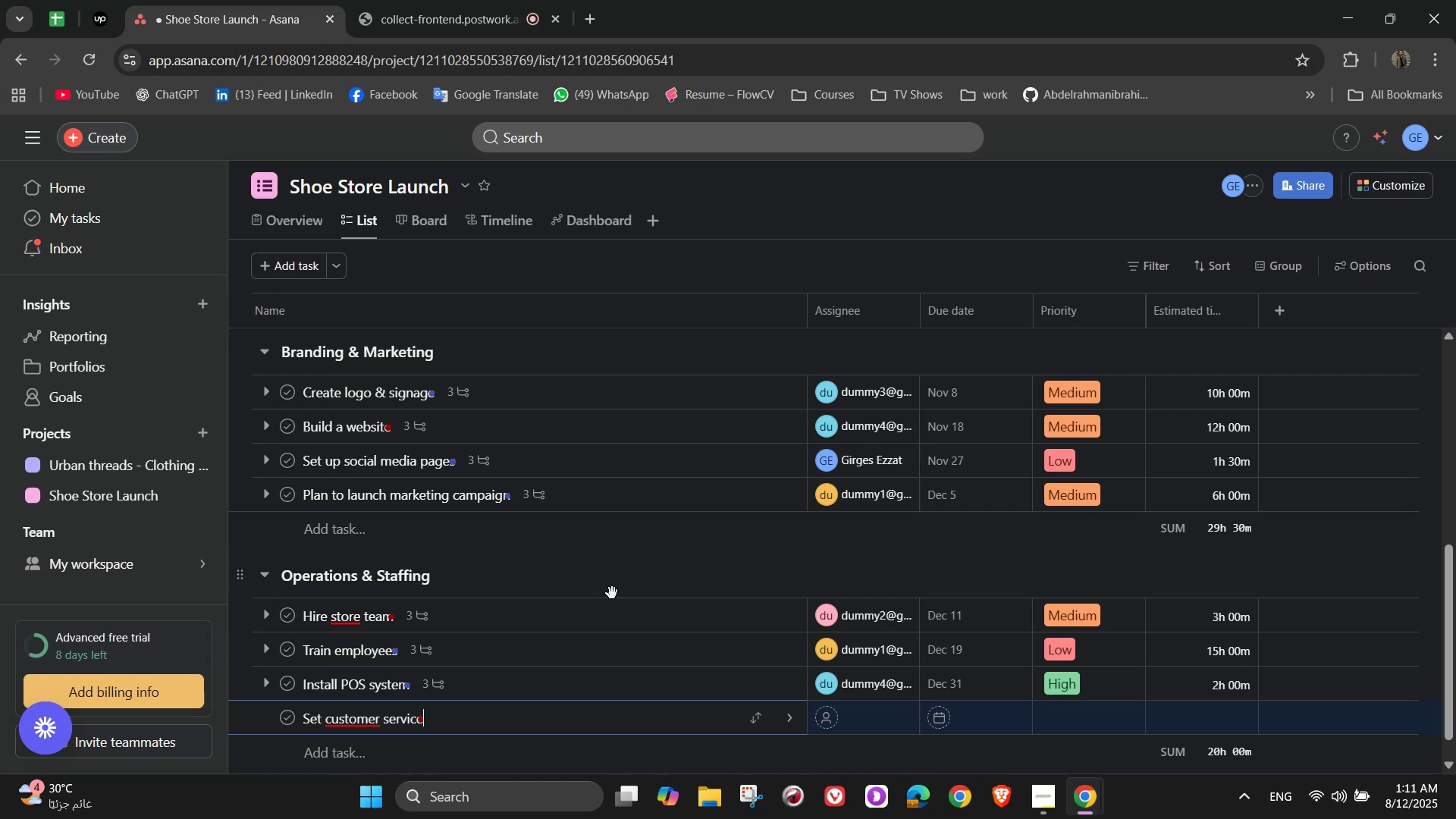 
type( policies)
 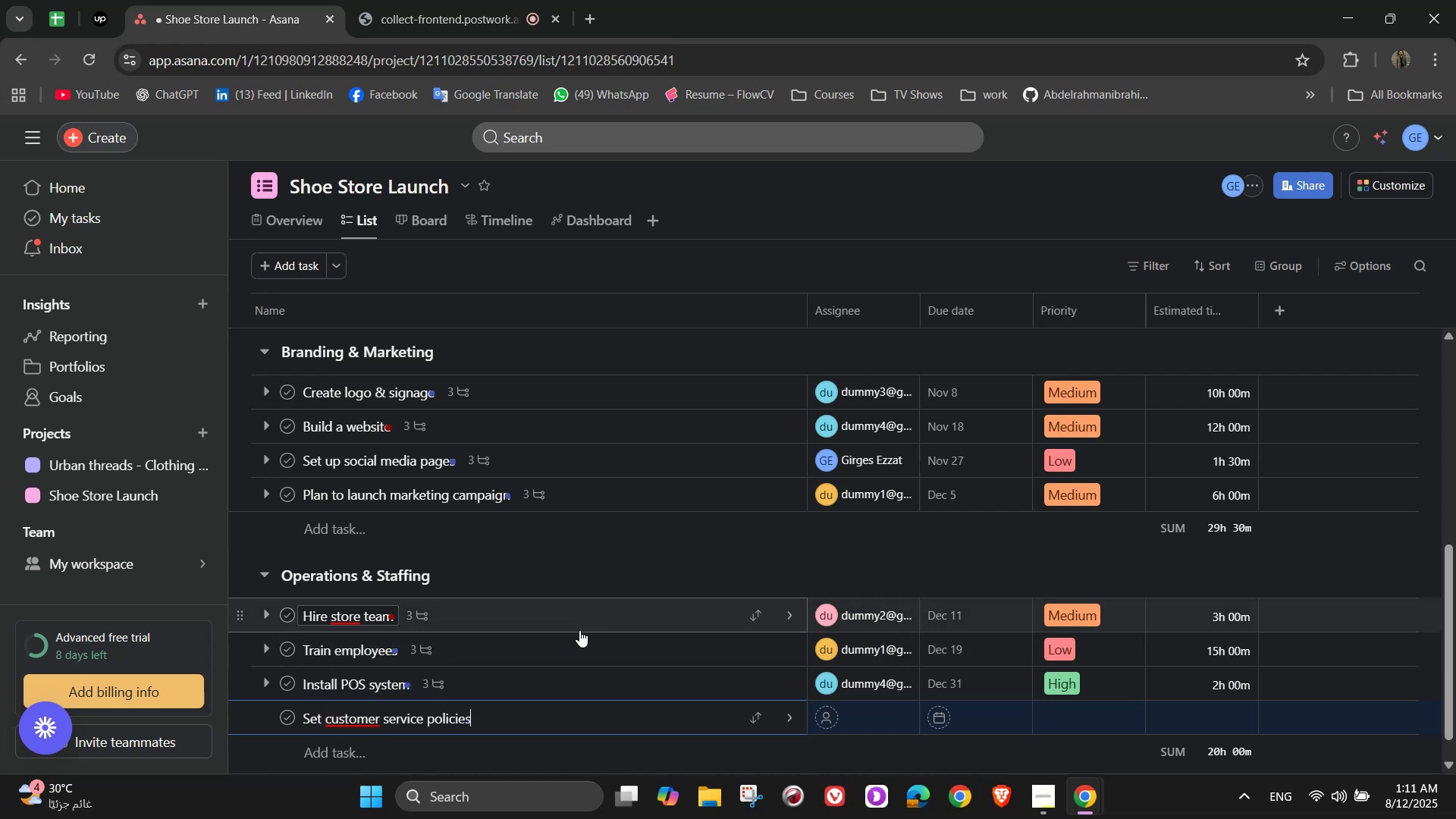 
wait(7.92)
 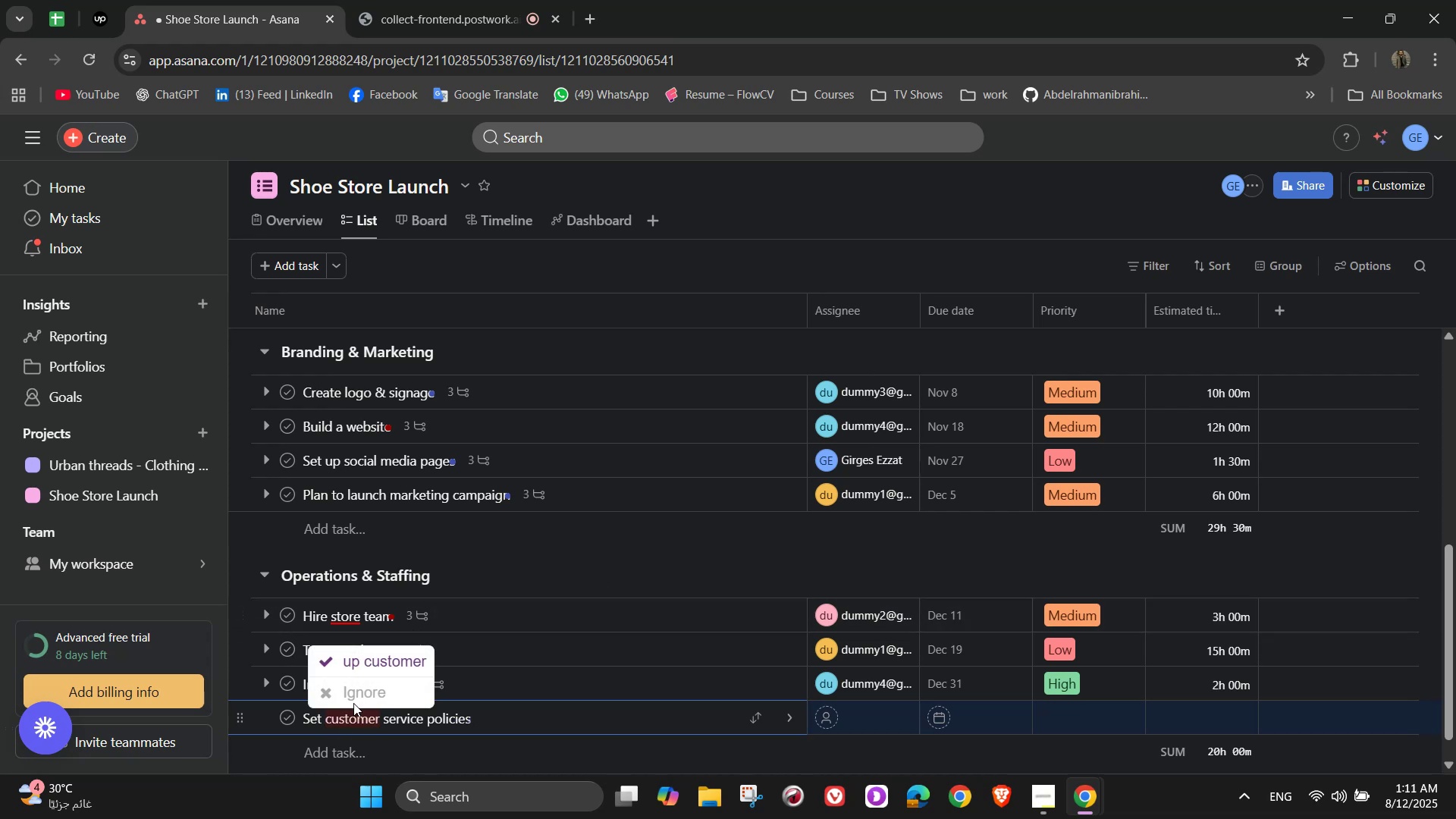 
left_click([377, 661])
 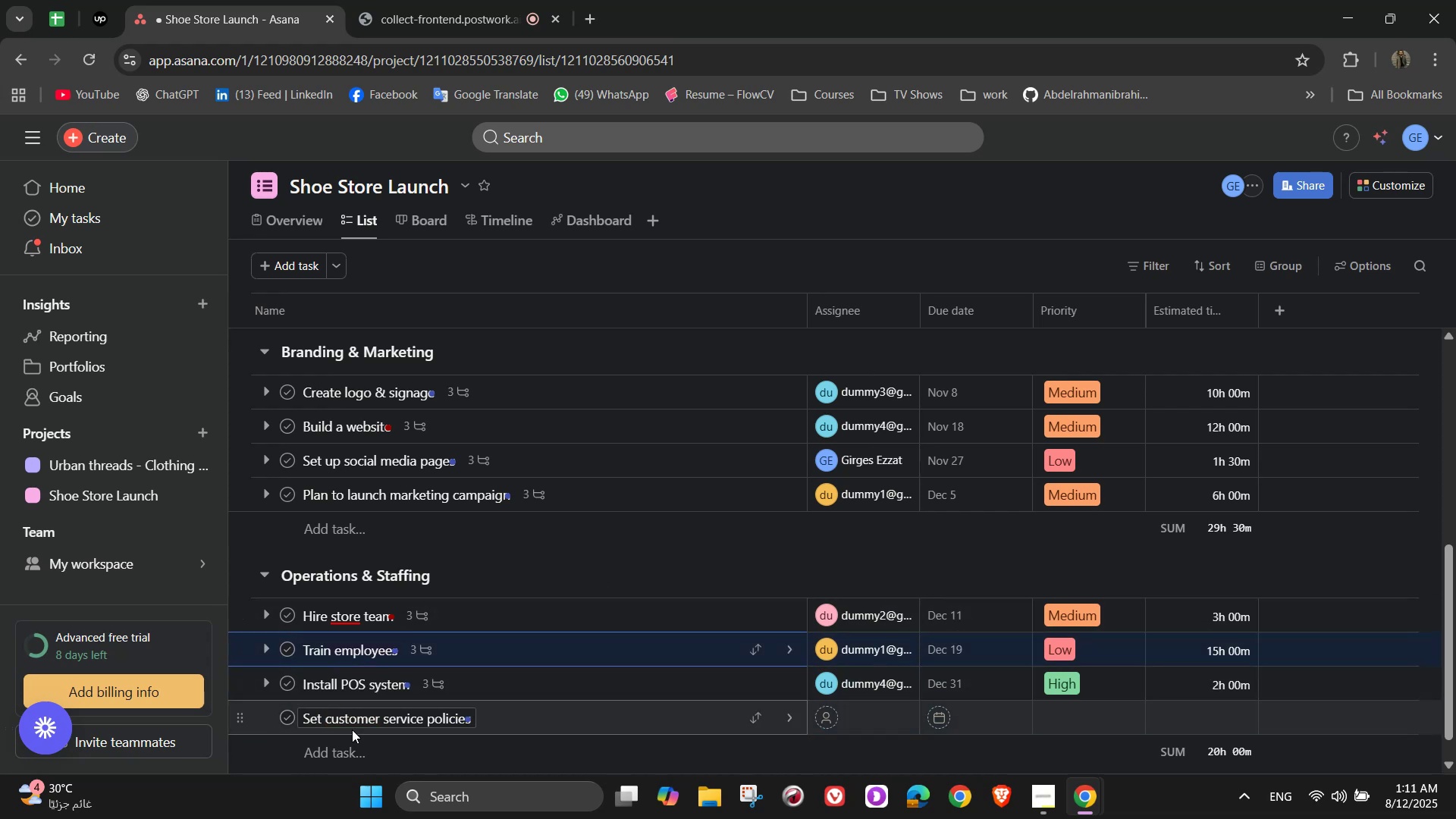 
left_click([353, 733])
 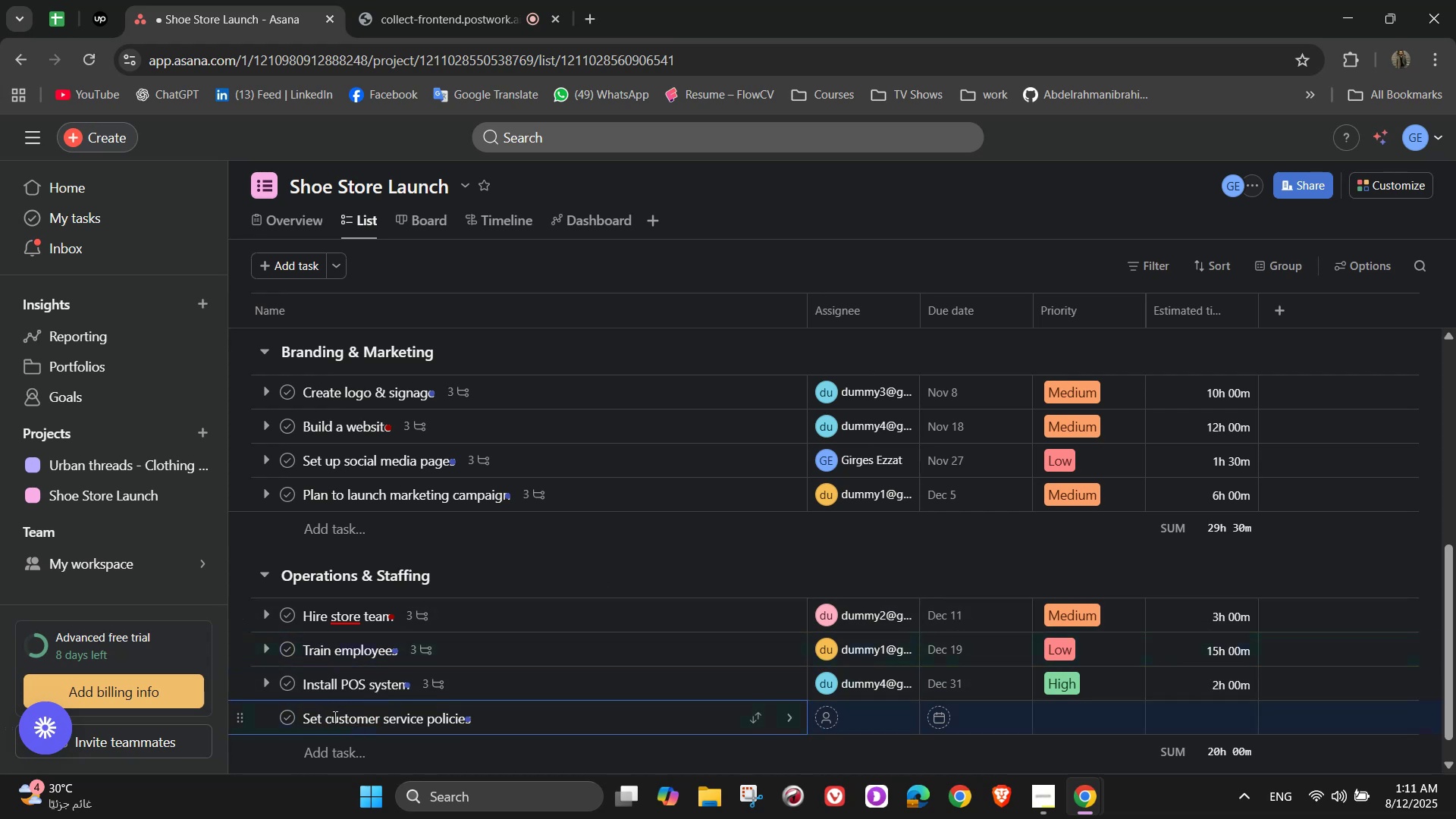 
left_click([328, 714])
 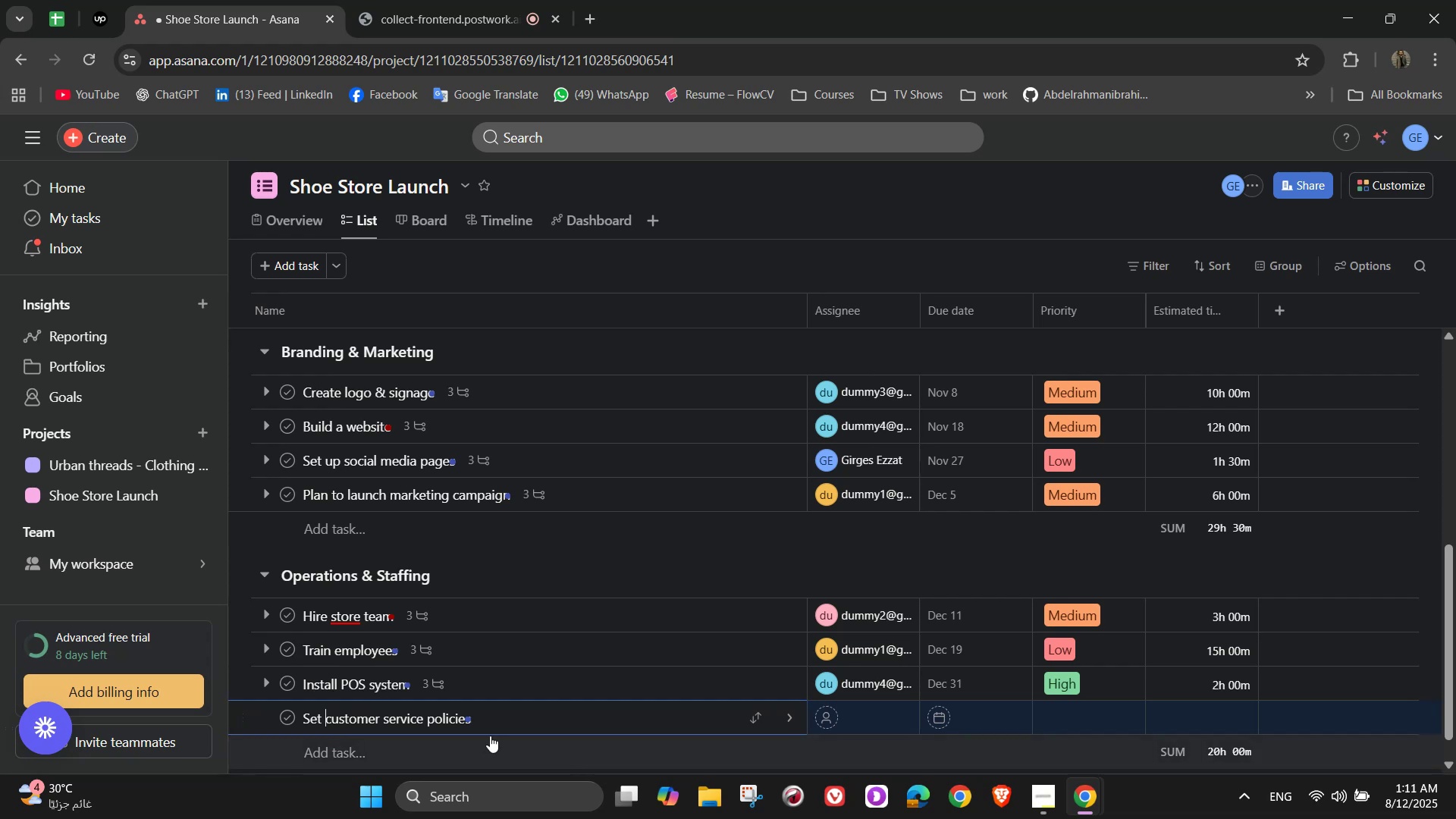 
type(up )
 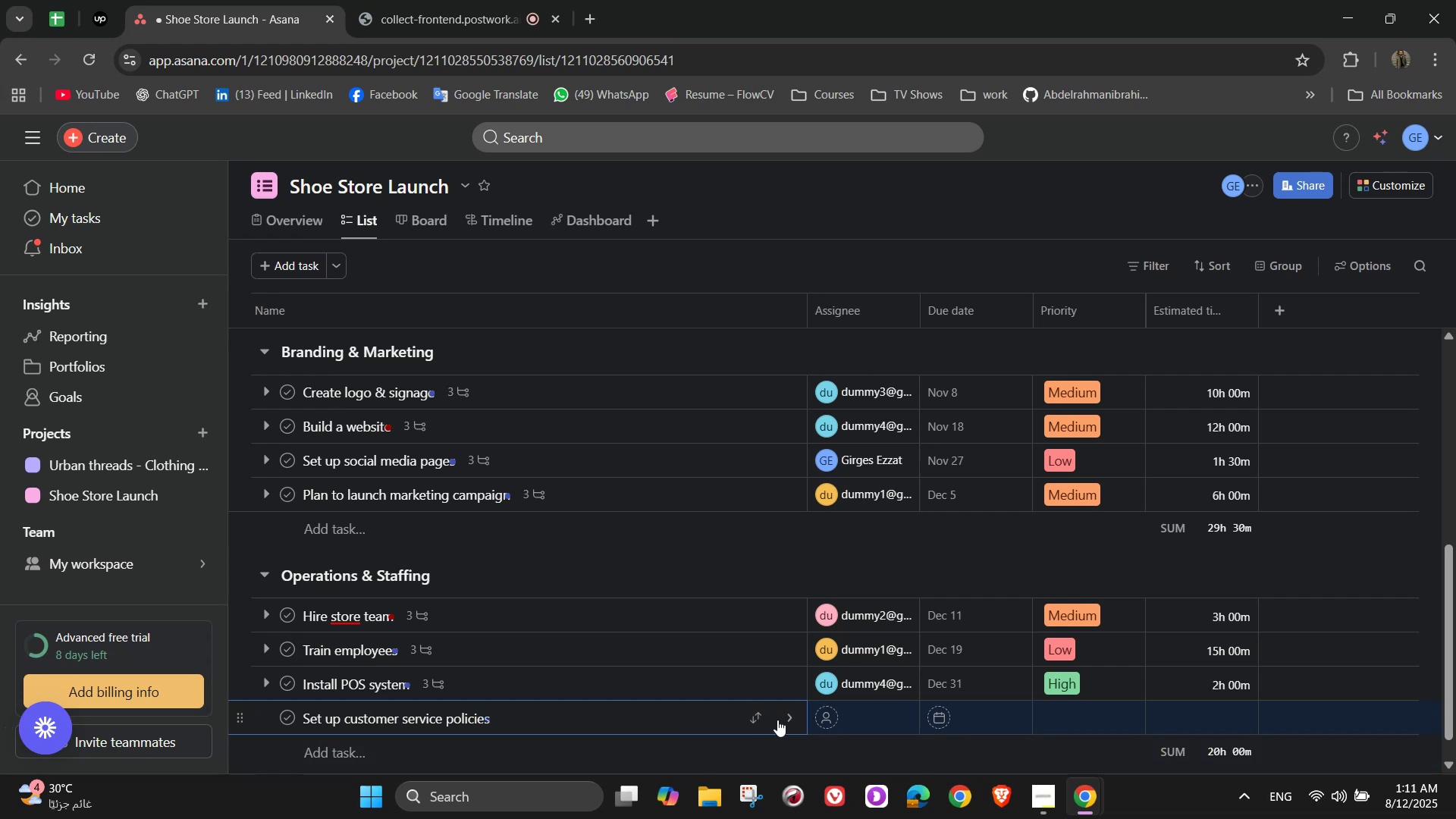 
left_click([786, 720])
 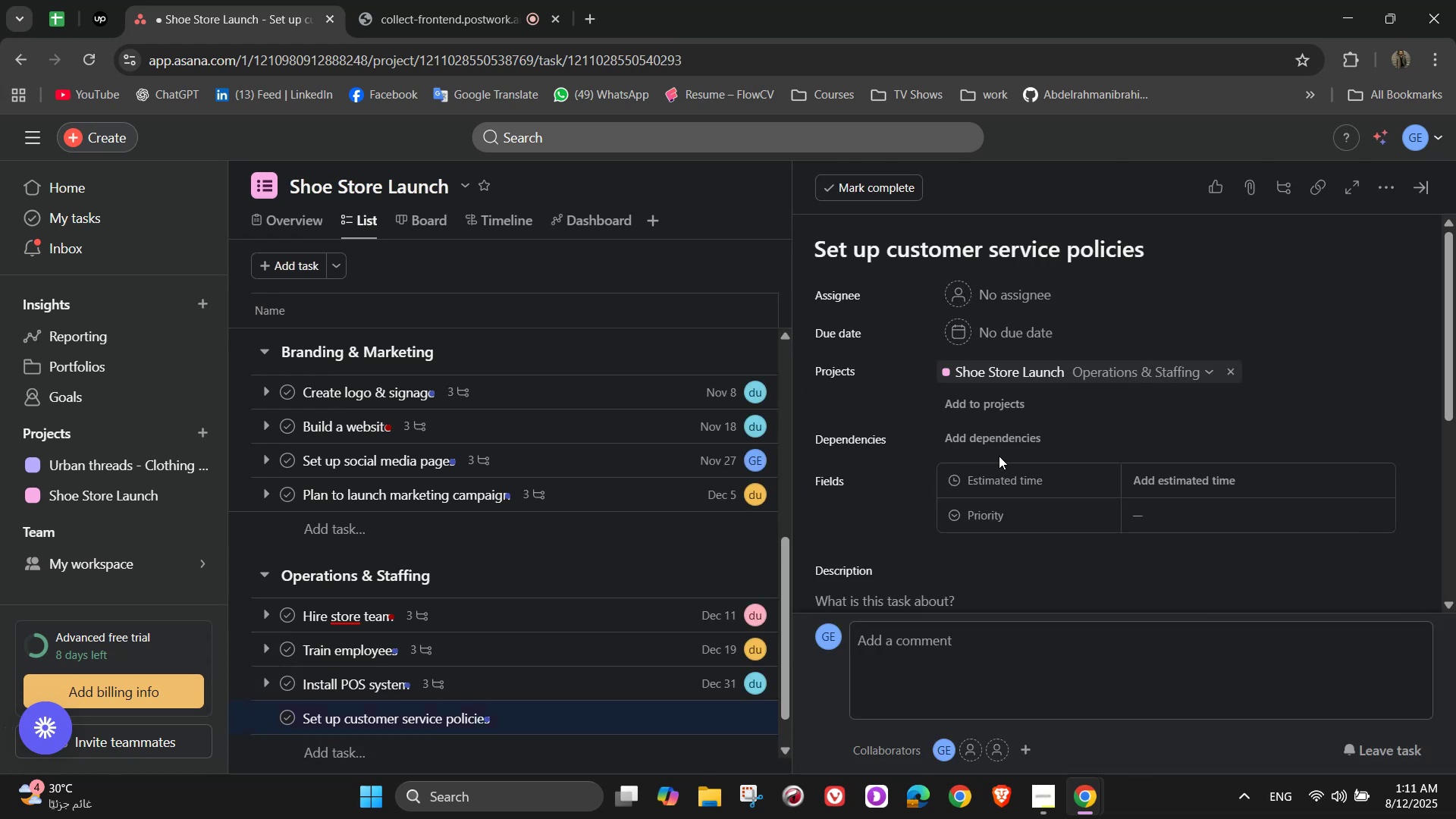 
left_click([1016, 300])
 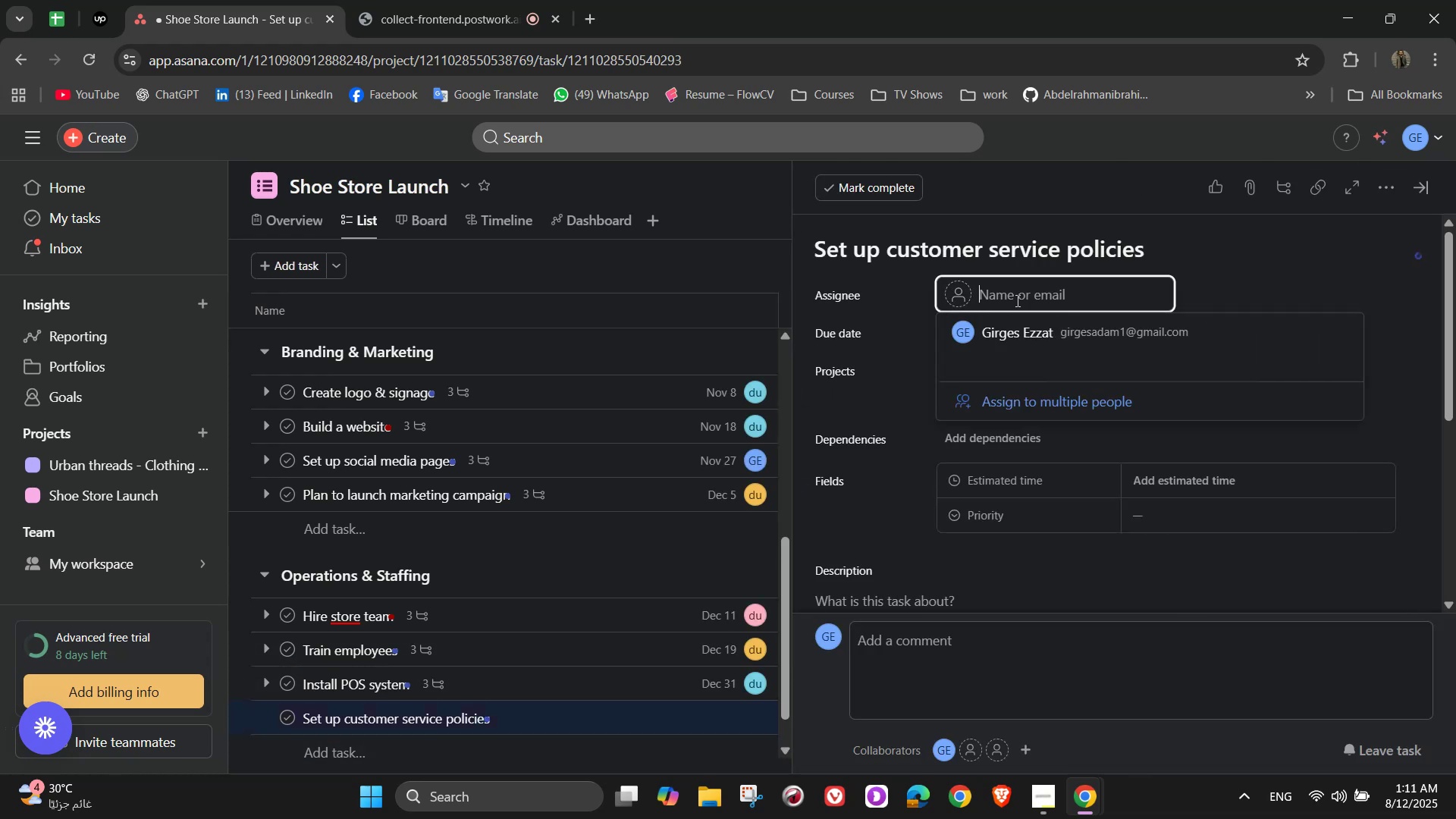 
mouse_move([1090, 384])
 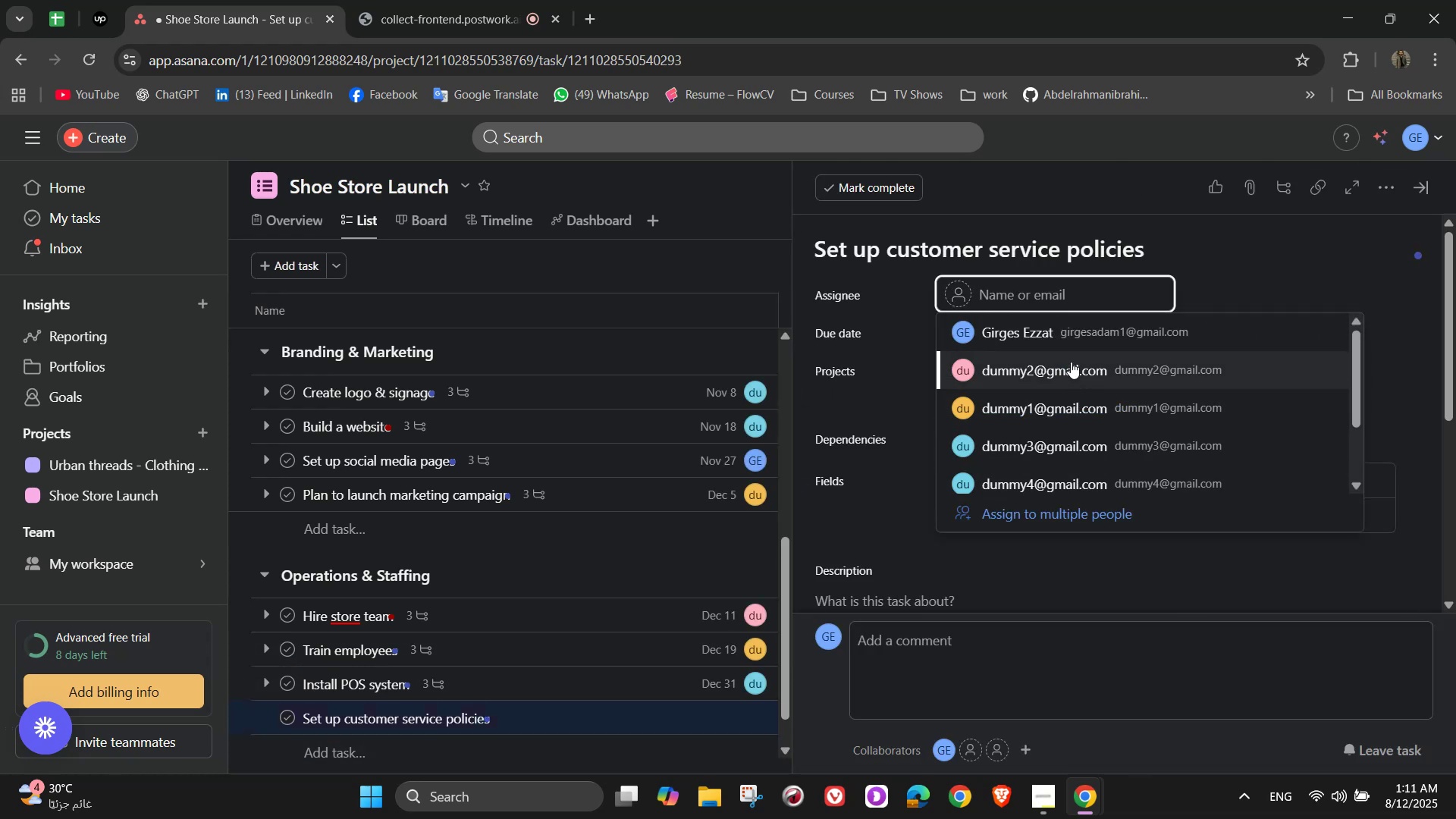 
left_click([1071, 330])
 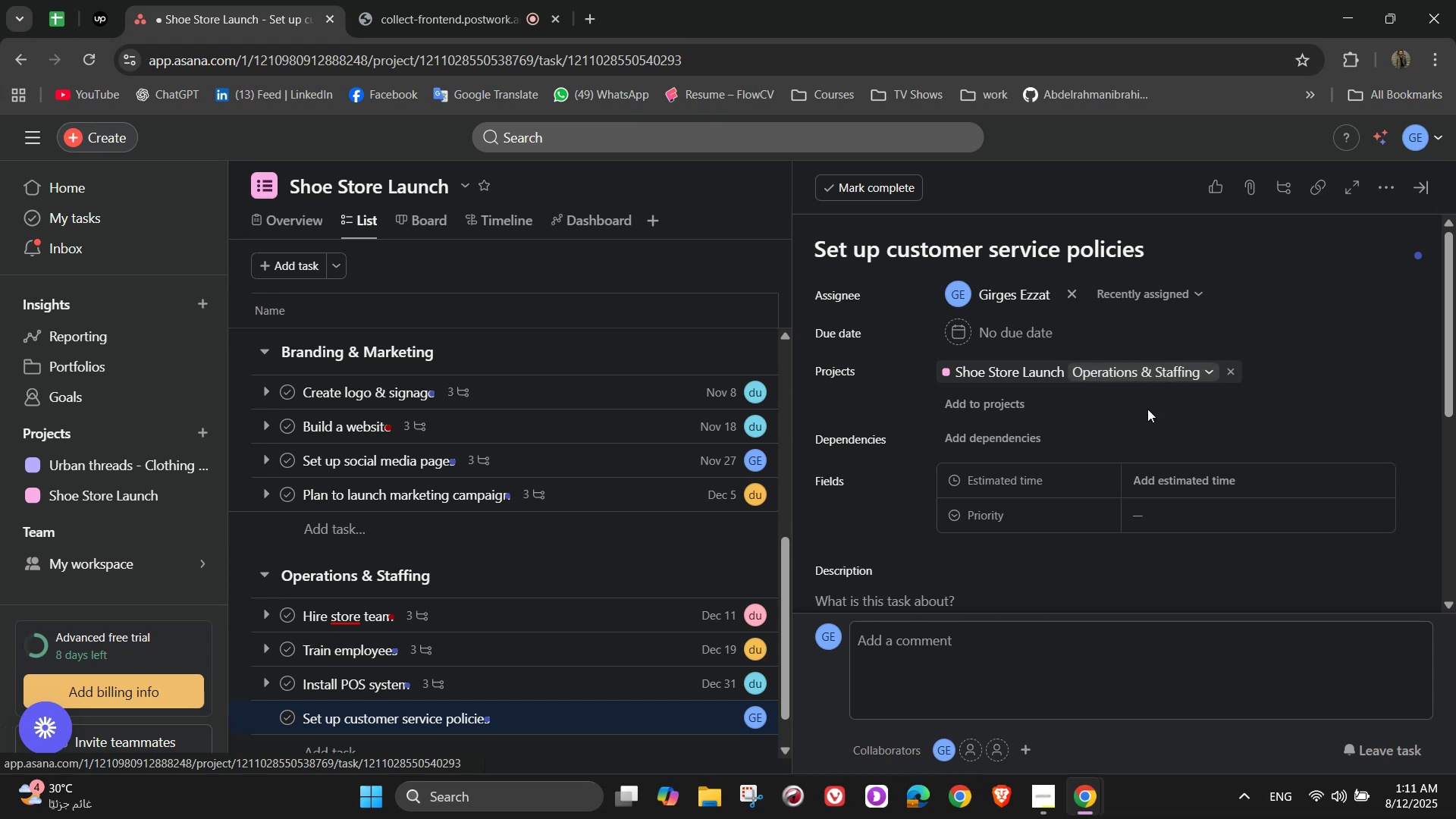 
left_click([977, 334])
 